 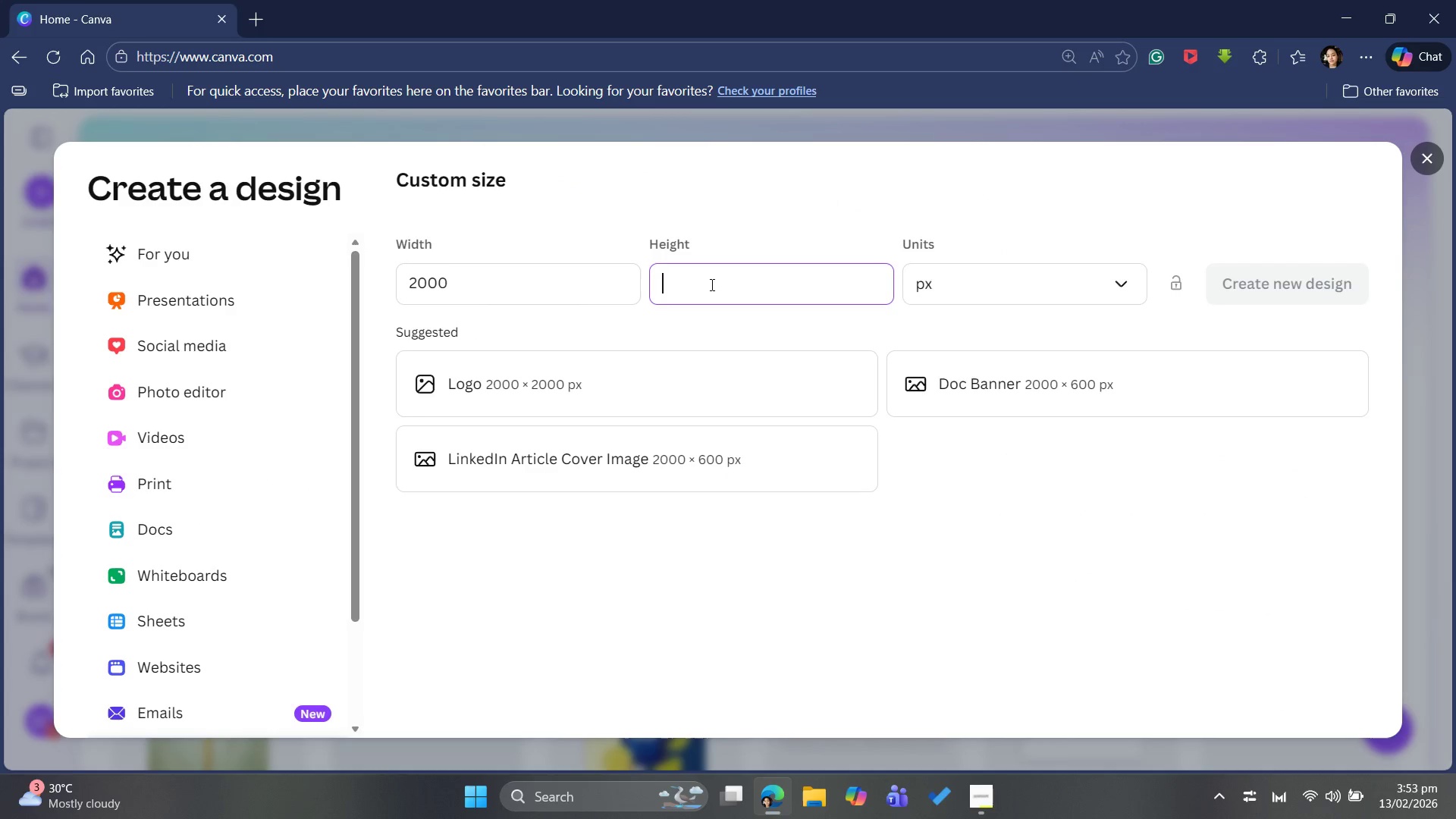 
type(2000)
 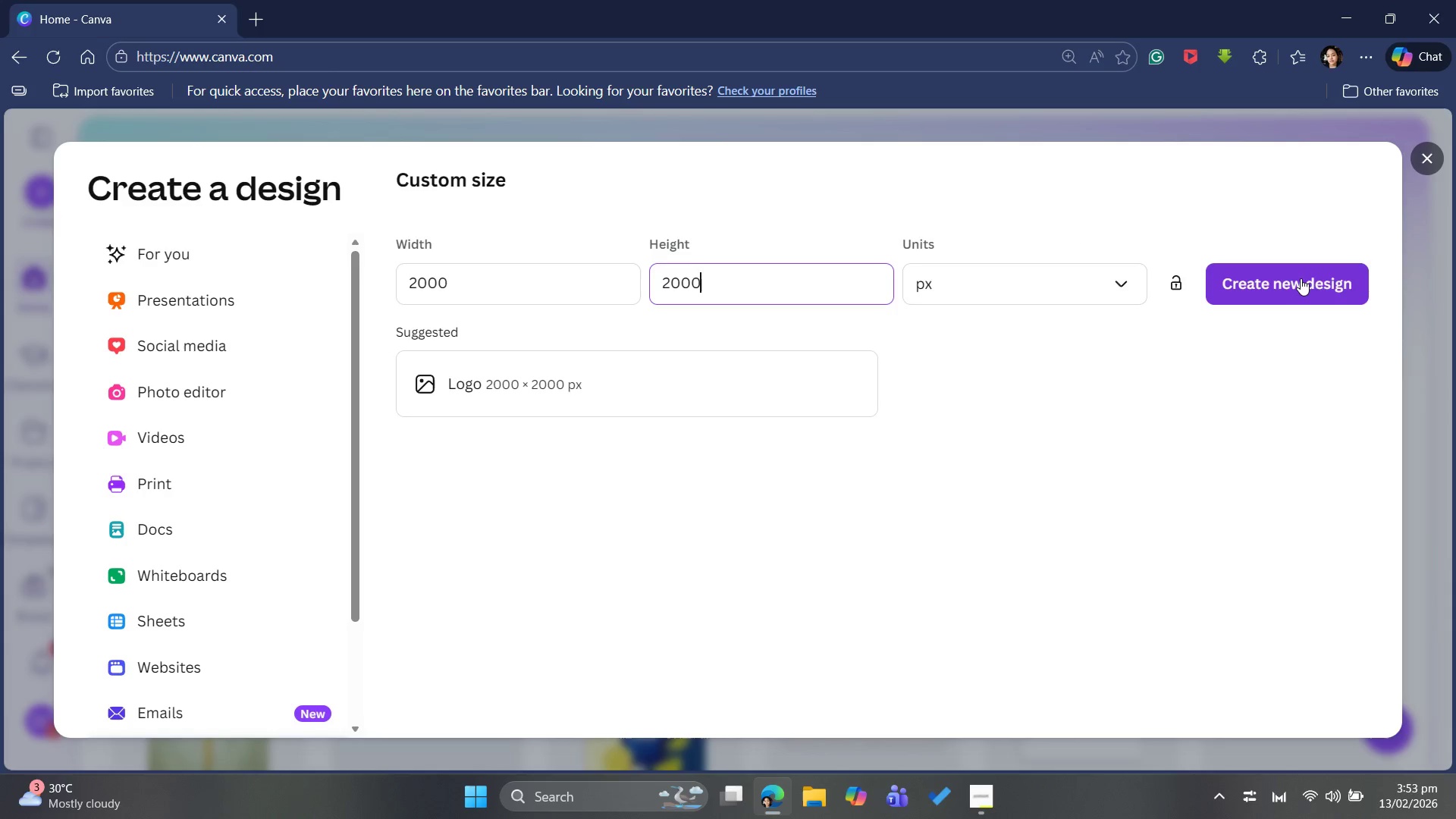 
left_click([1301, 278])
 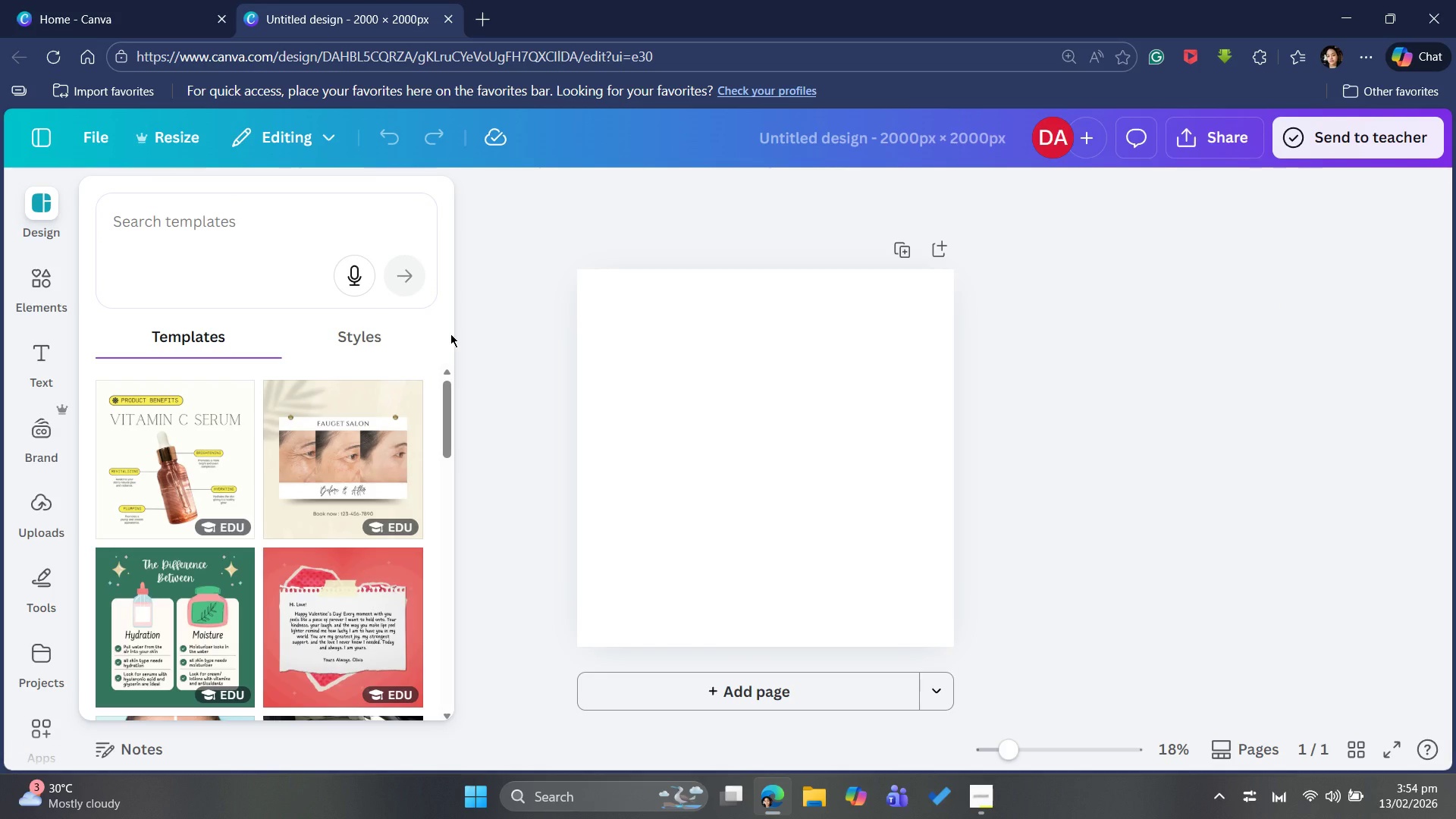 
wait(20.86)
 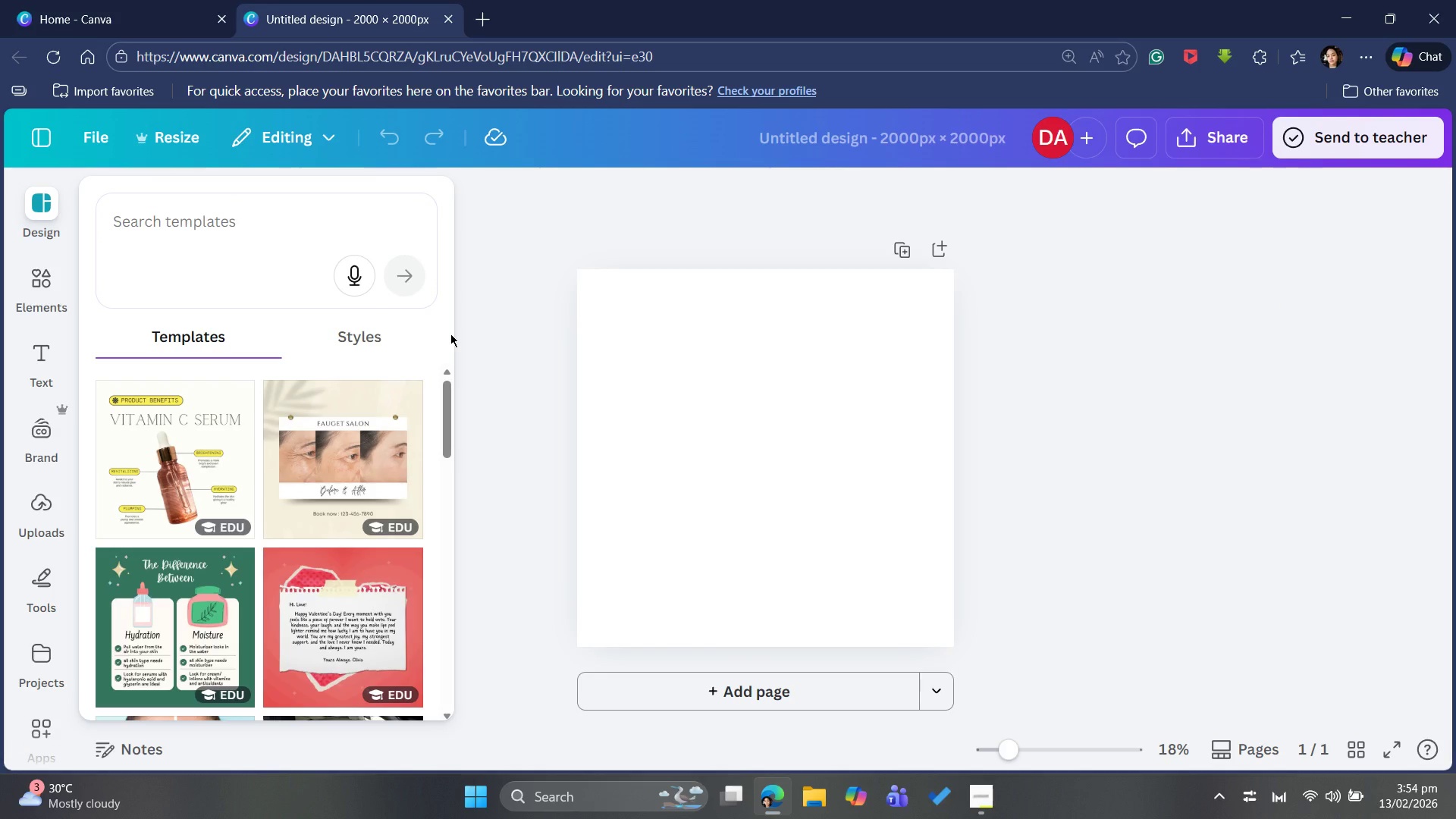 
left_click([744, 193])
 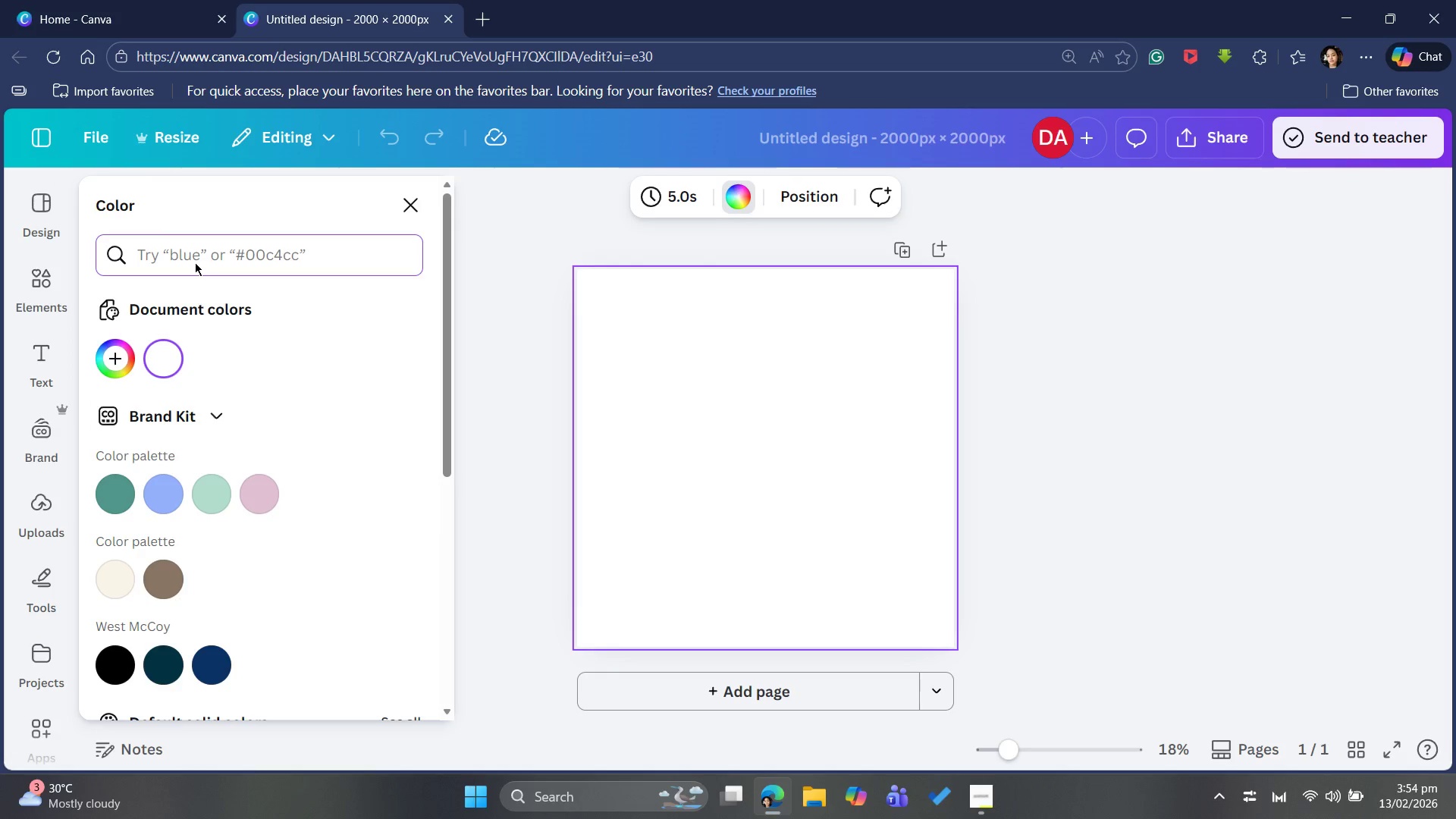 
wait(6.47)
 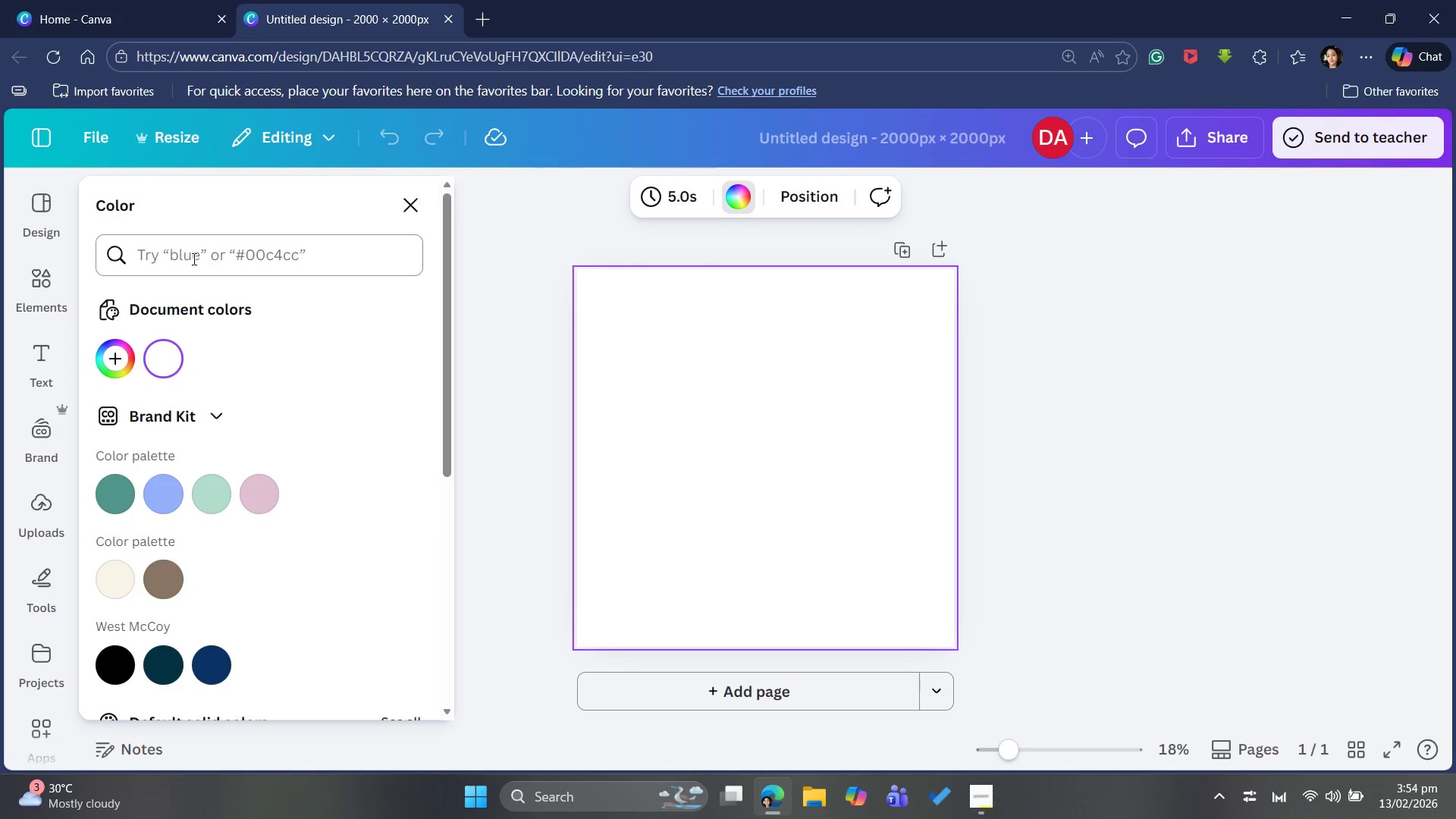 
key(Shift+3)
 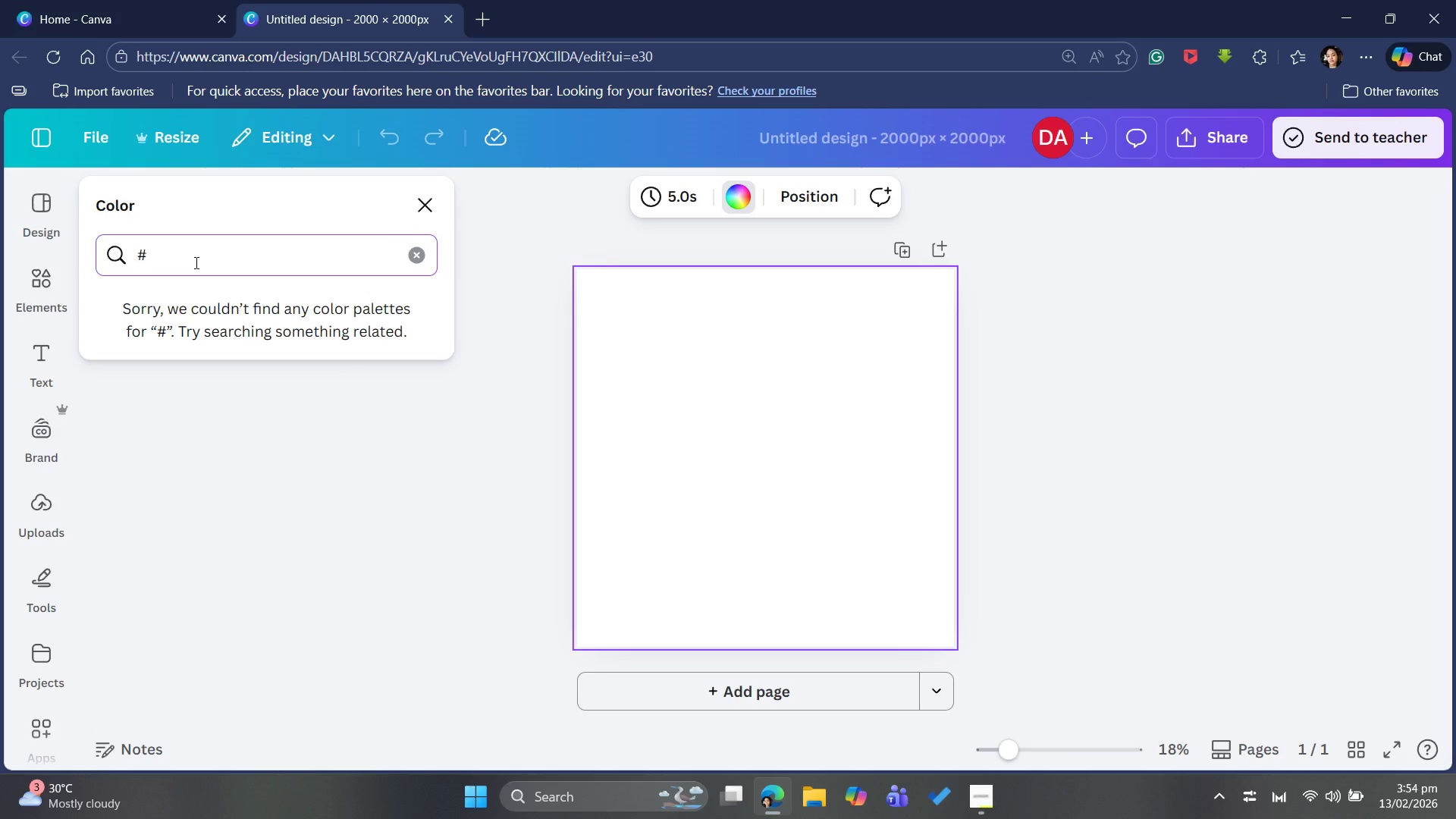 
type(000000)
 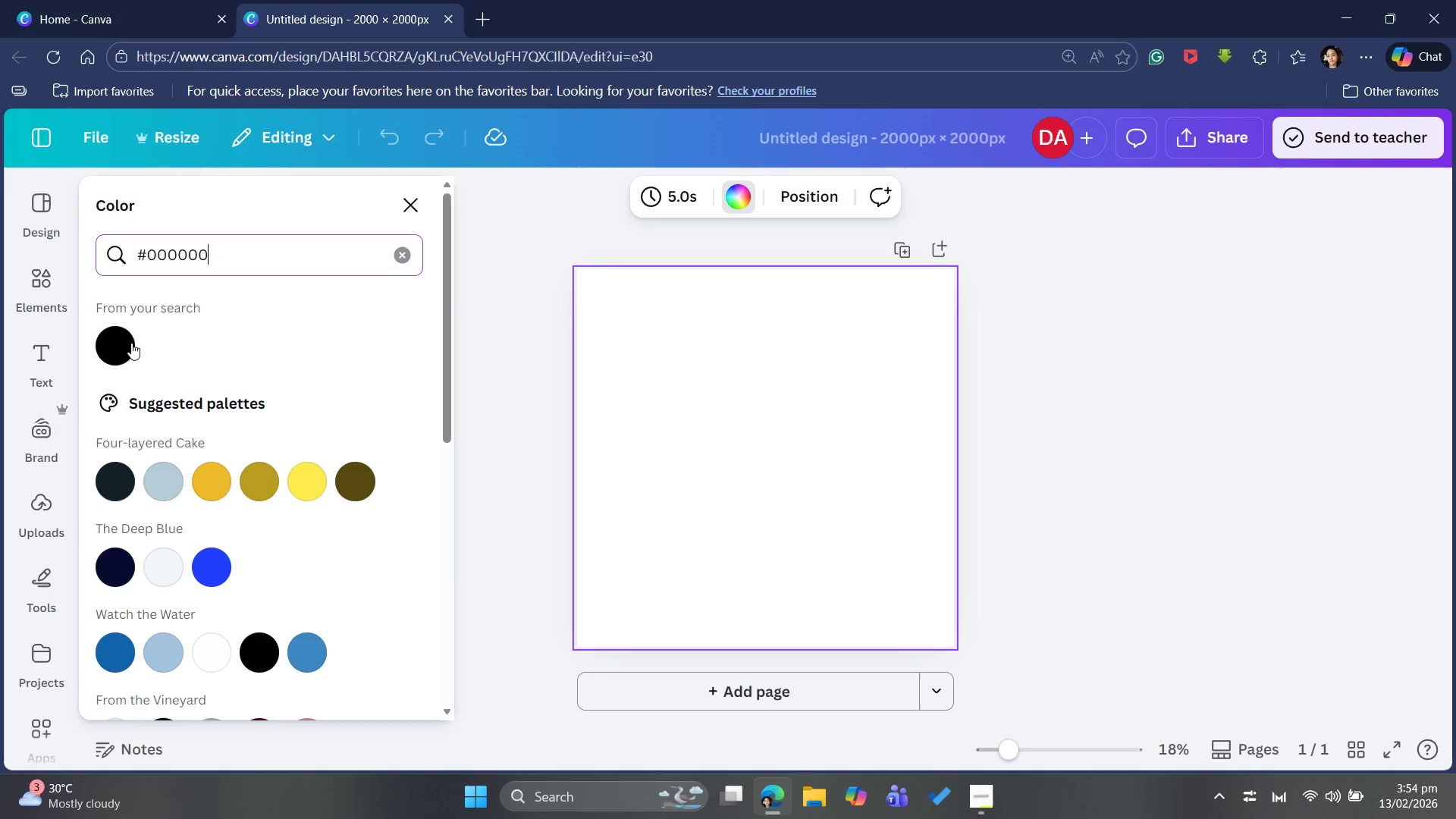 
left_click([127, 347])
 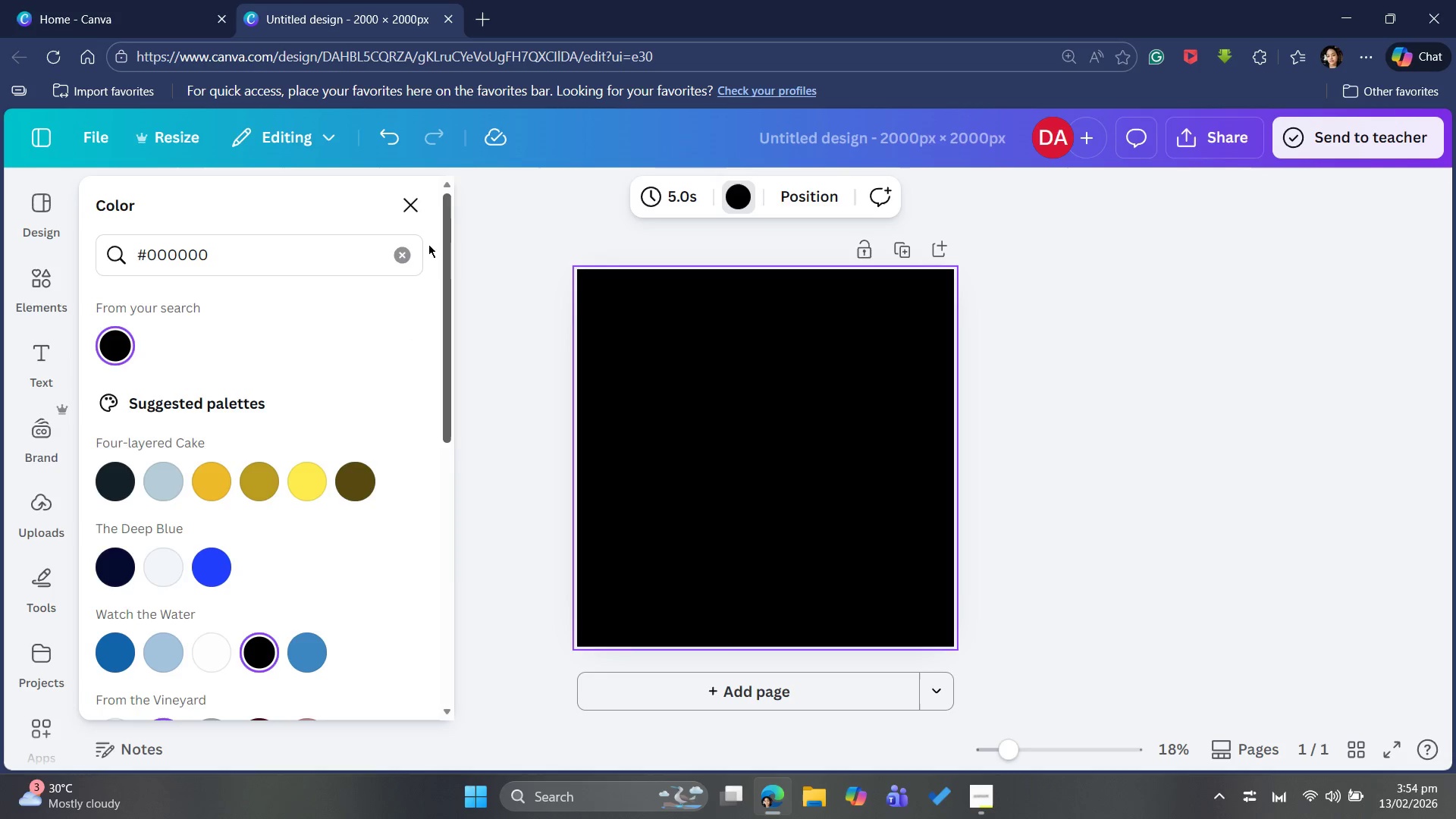 
left_click([398, 246])
 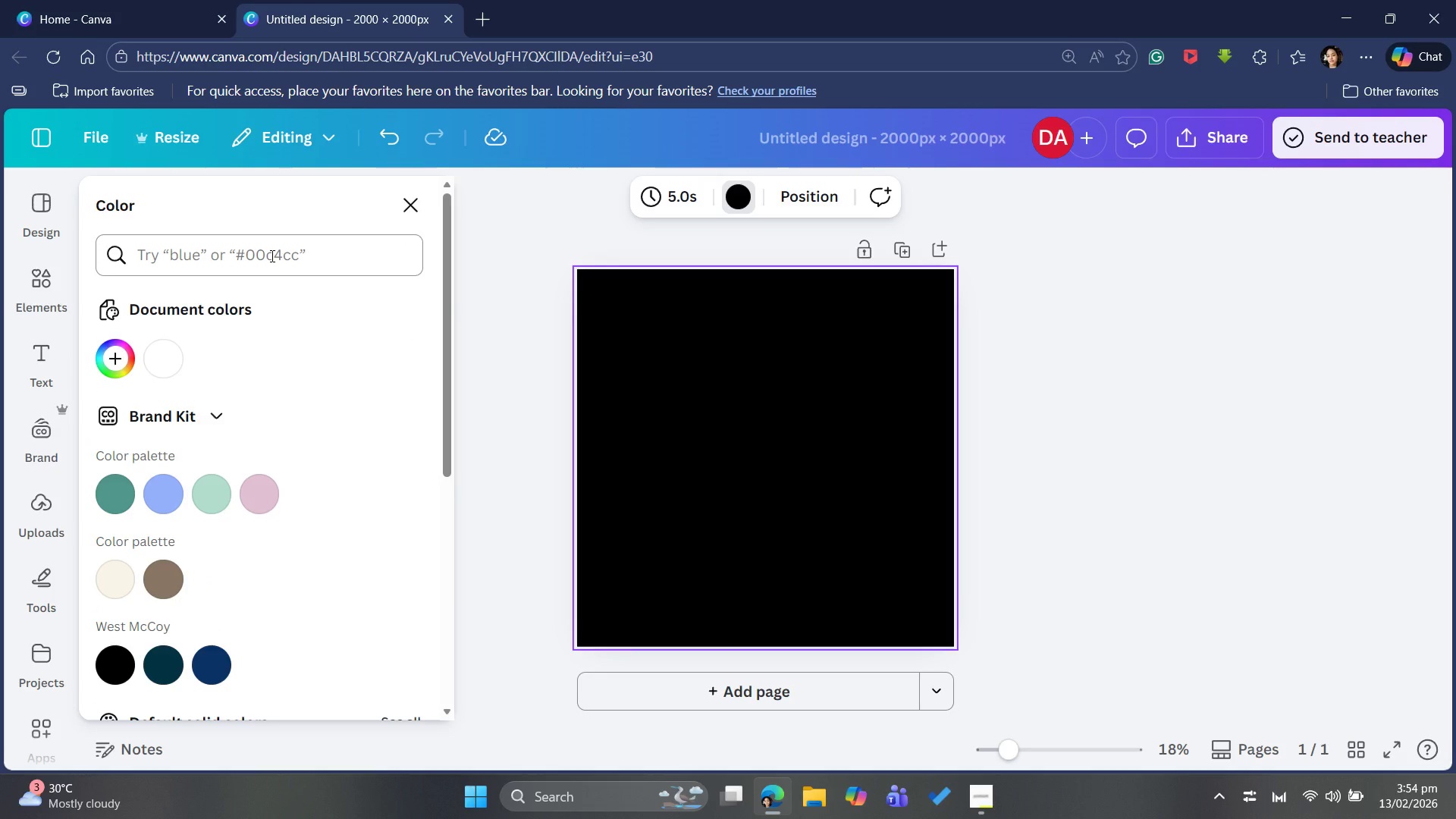 
left_click([271, 256])
 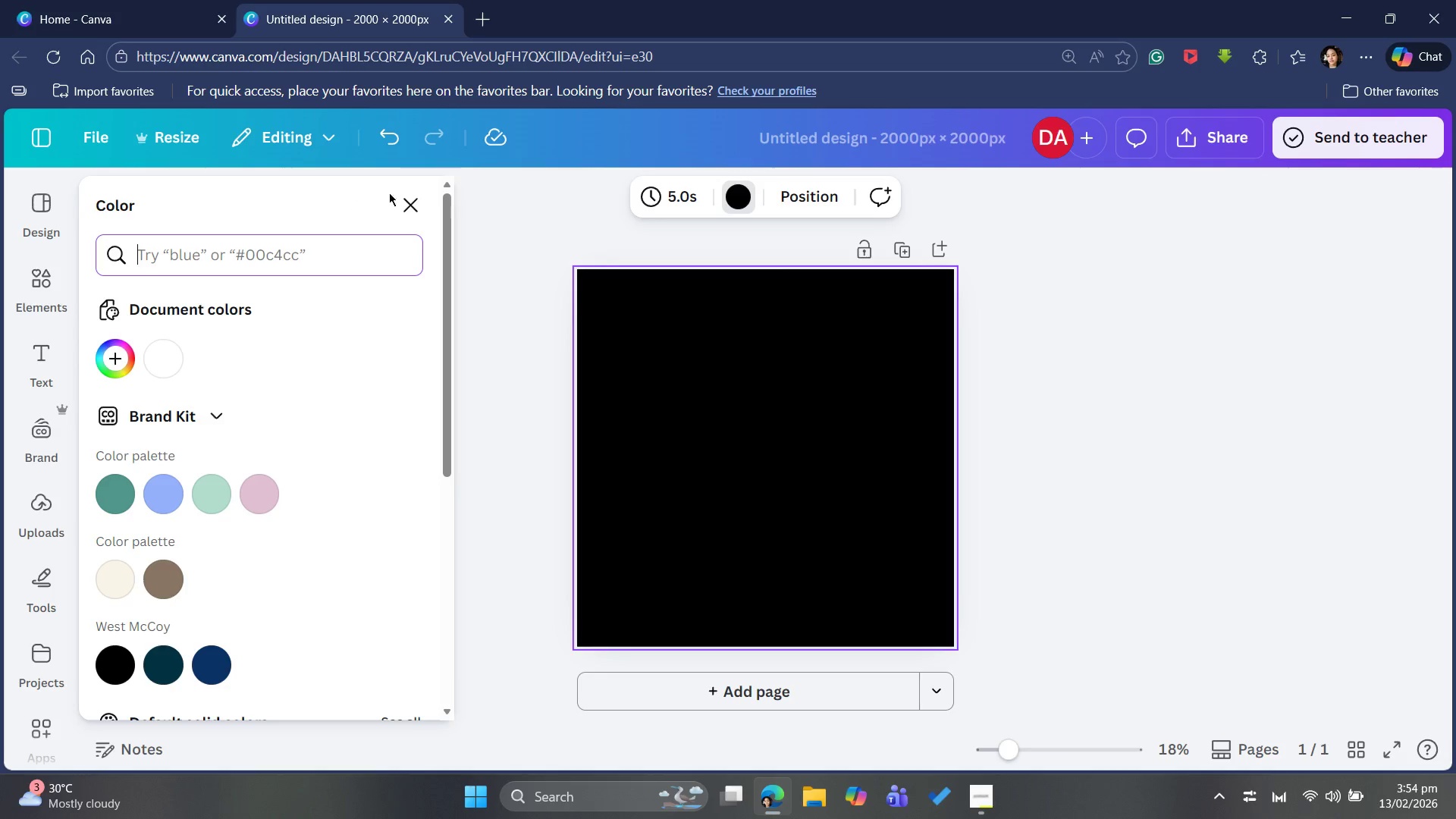 
left_click([409, 197])
 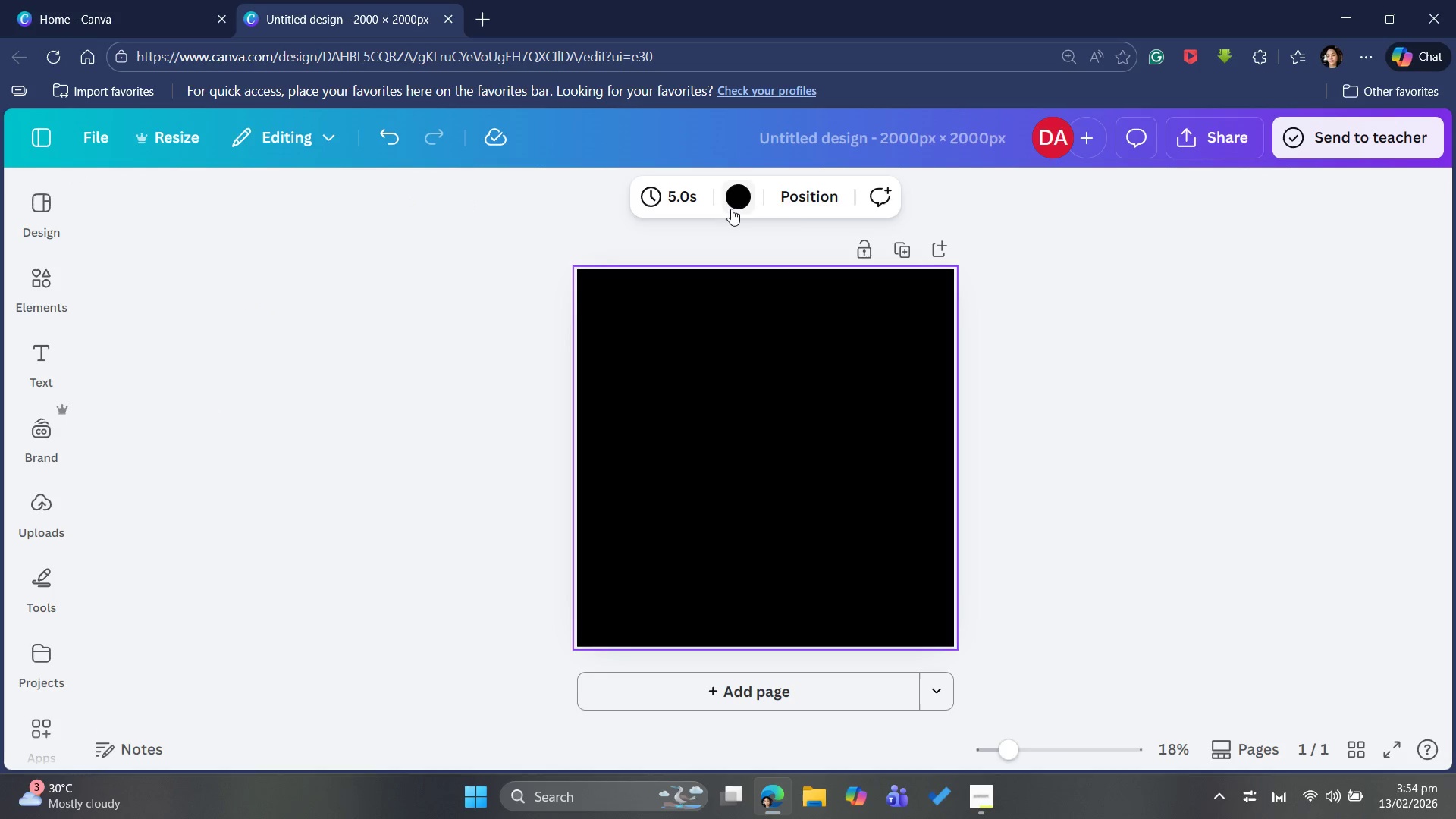 
left_click([733, 192])
 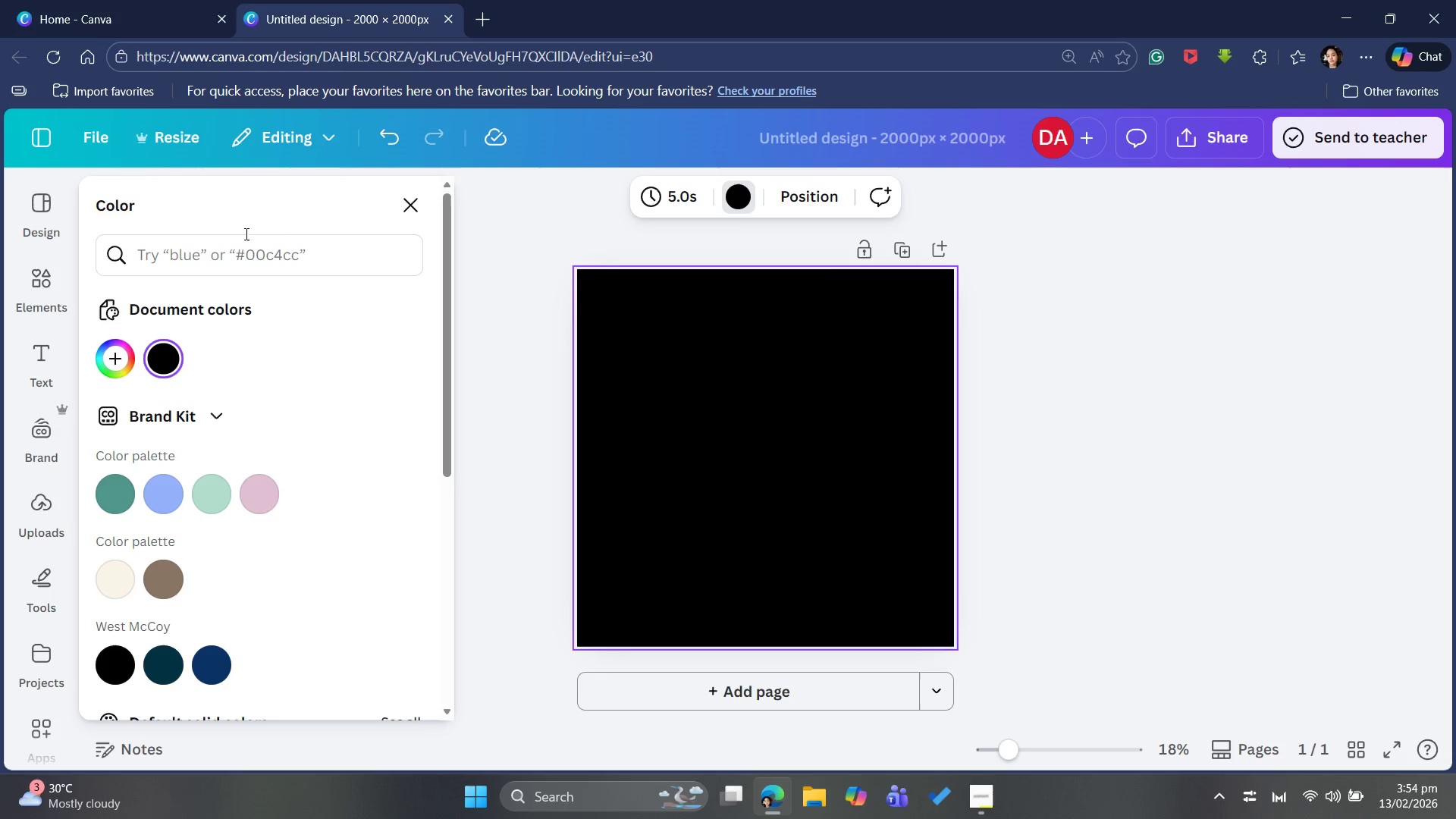 
left_click([240, 244])
 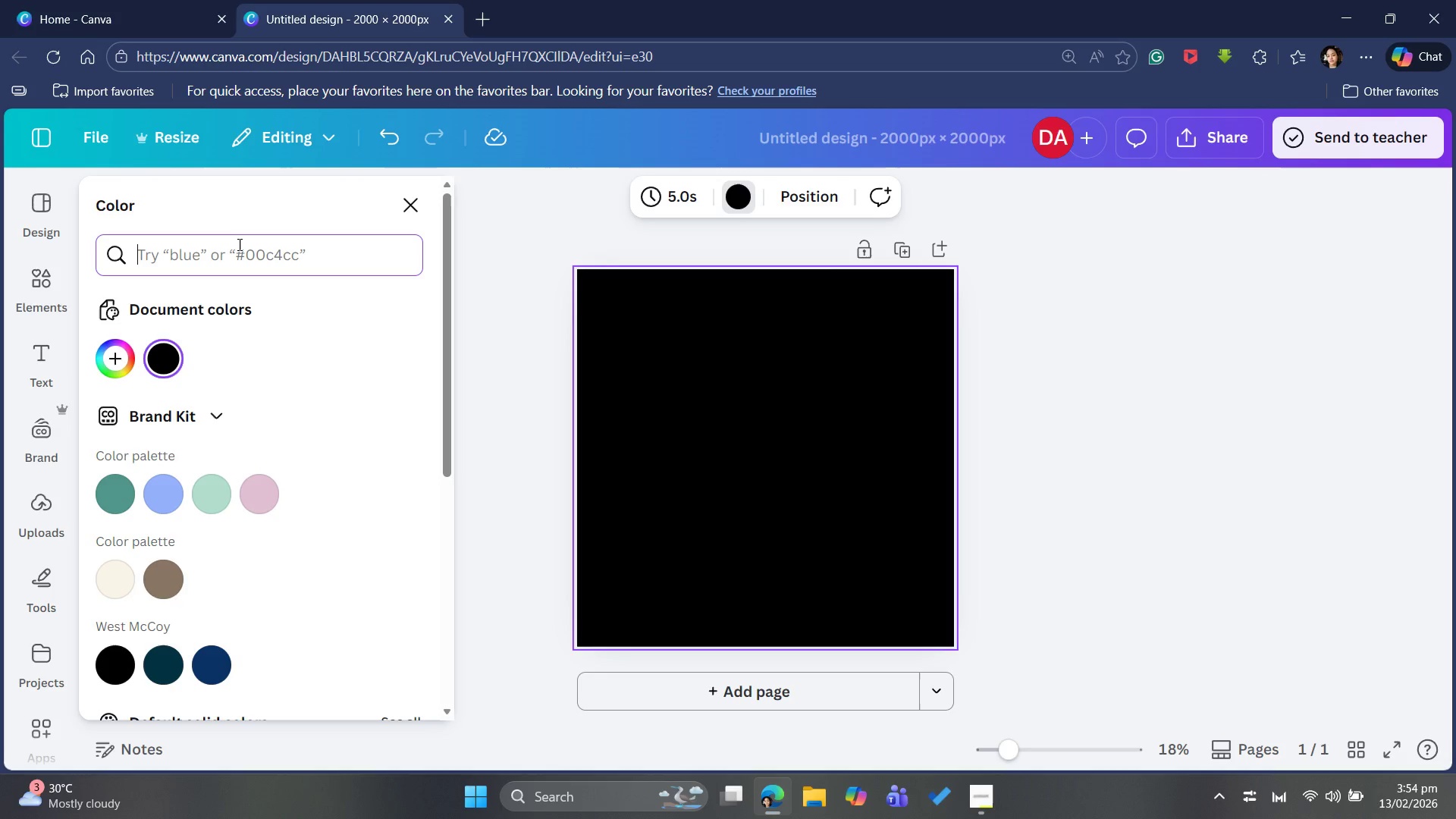 
type(#8e8e8e)
 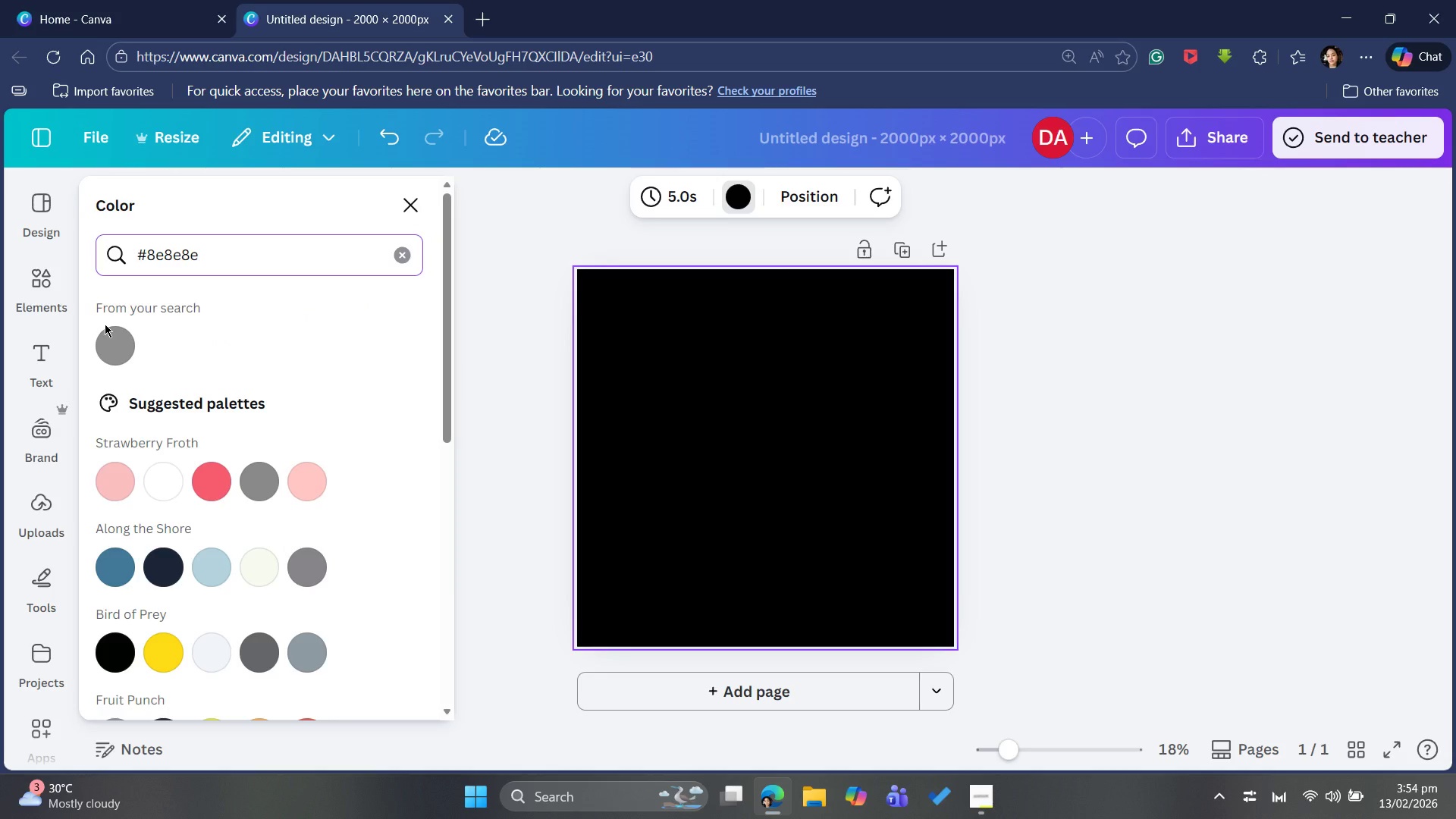 
left_click([105, 339])
 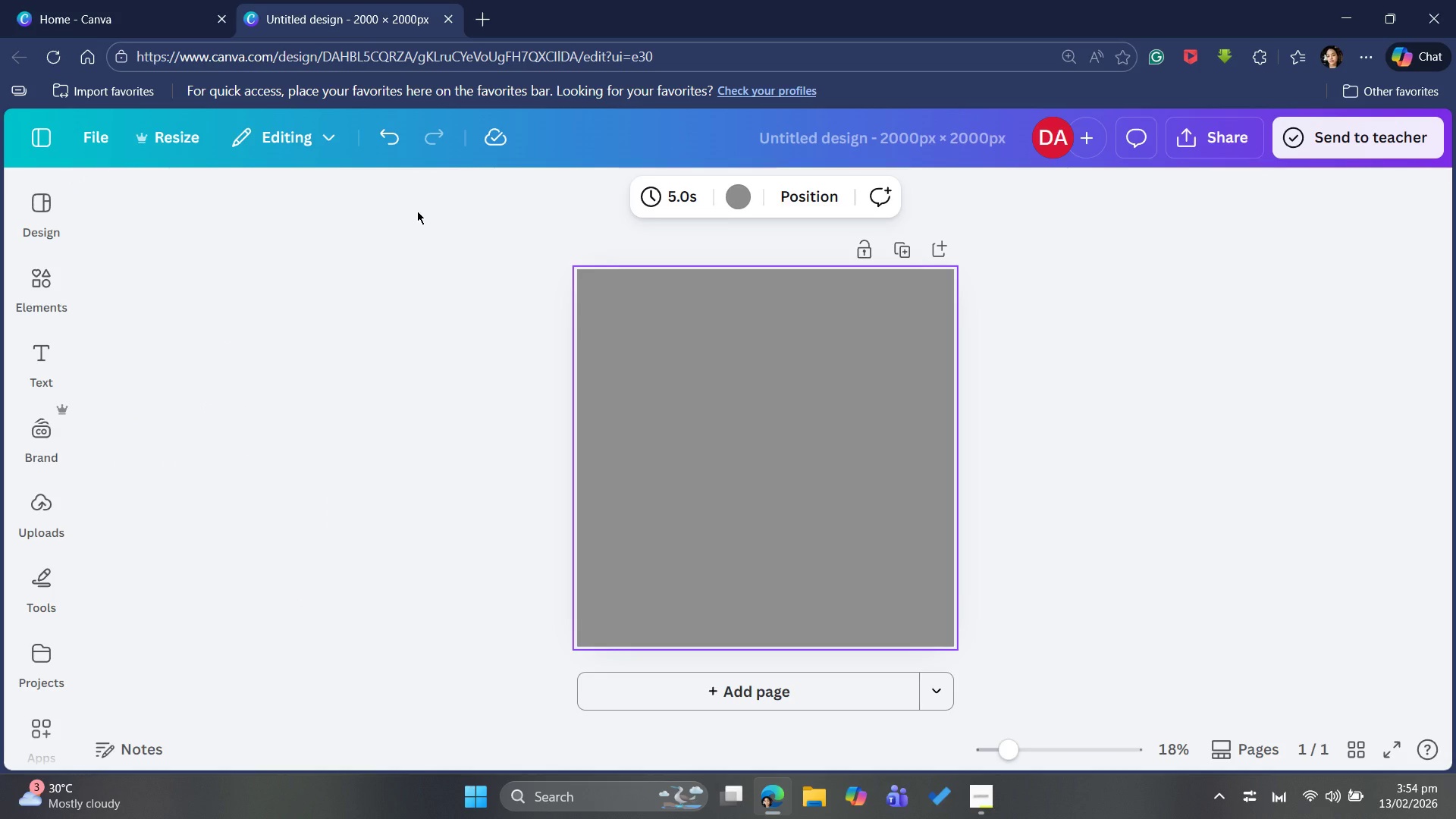 
left_click([733, 193])
 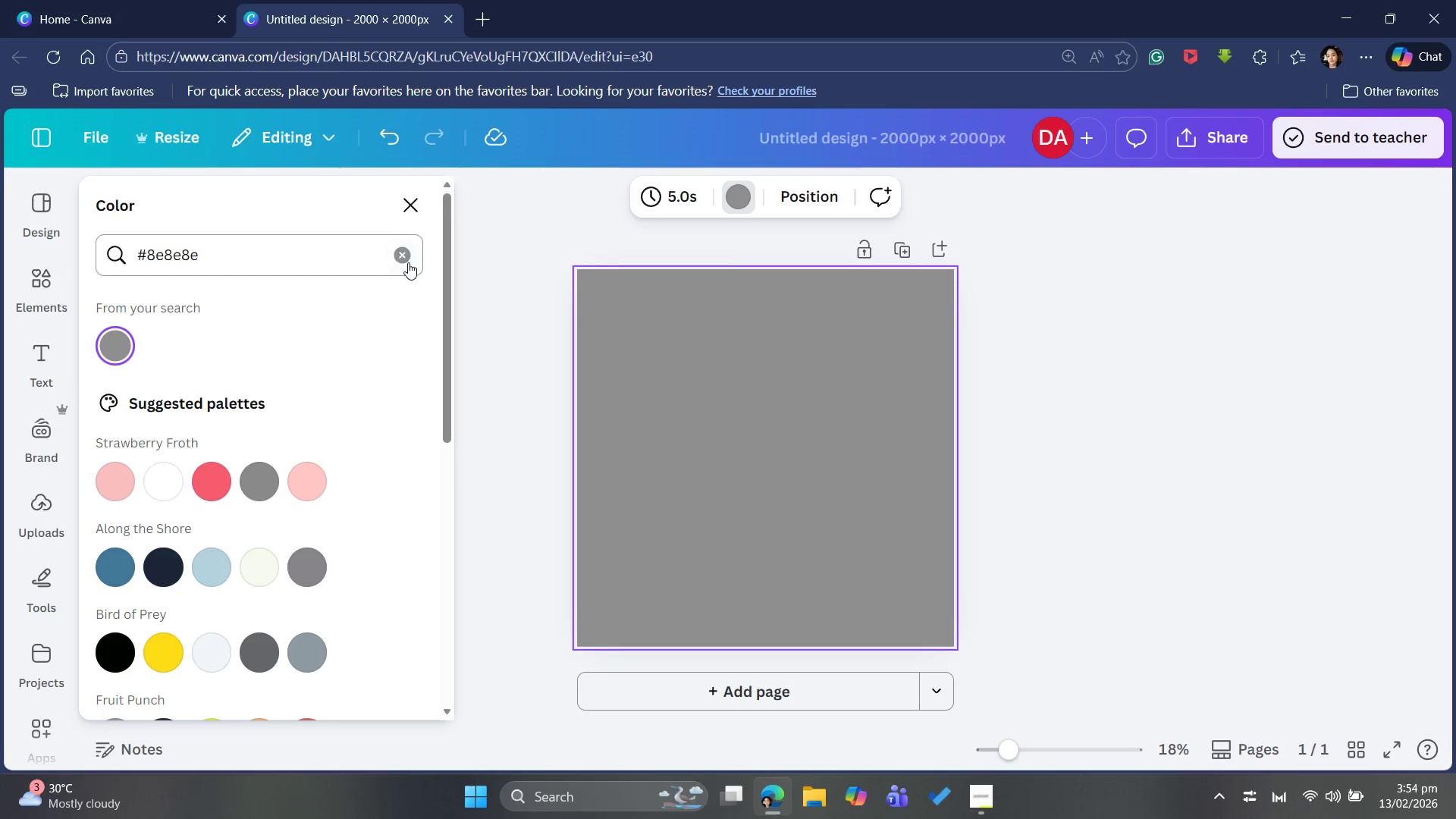 
left_click([410, 262])
 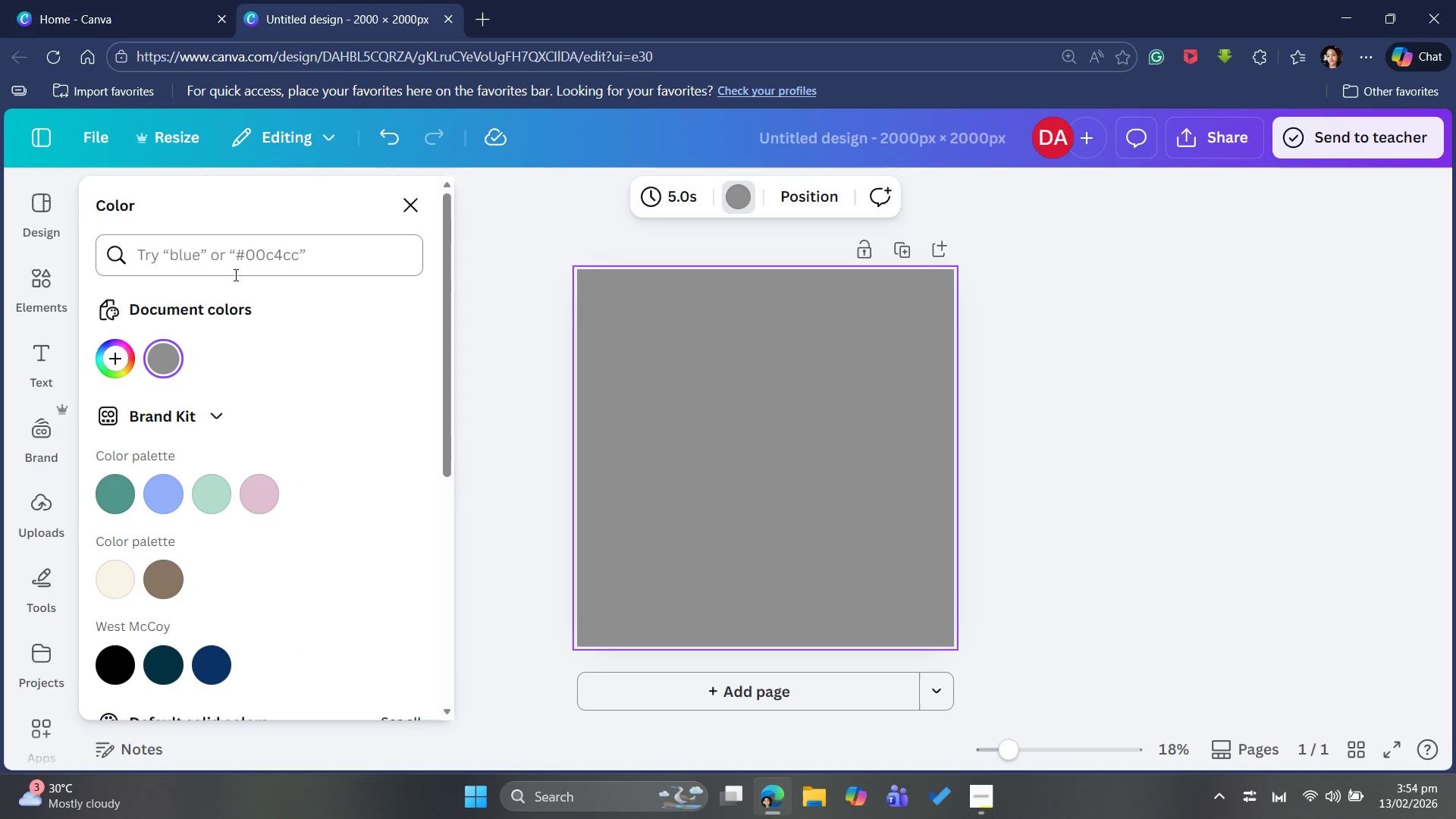 
left_click([228, 258])
 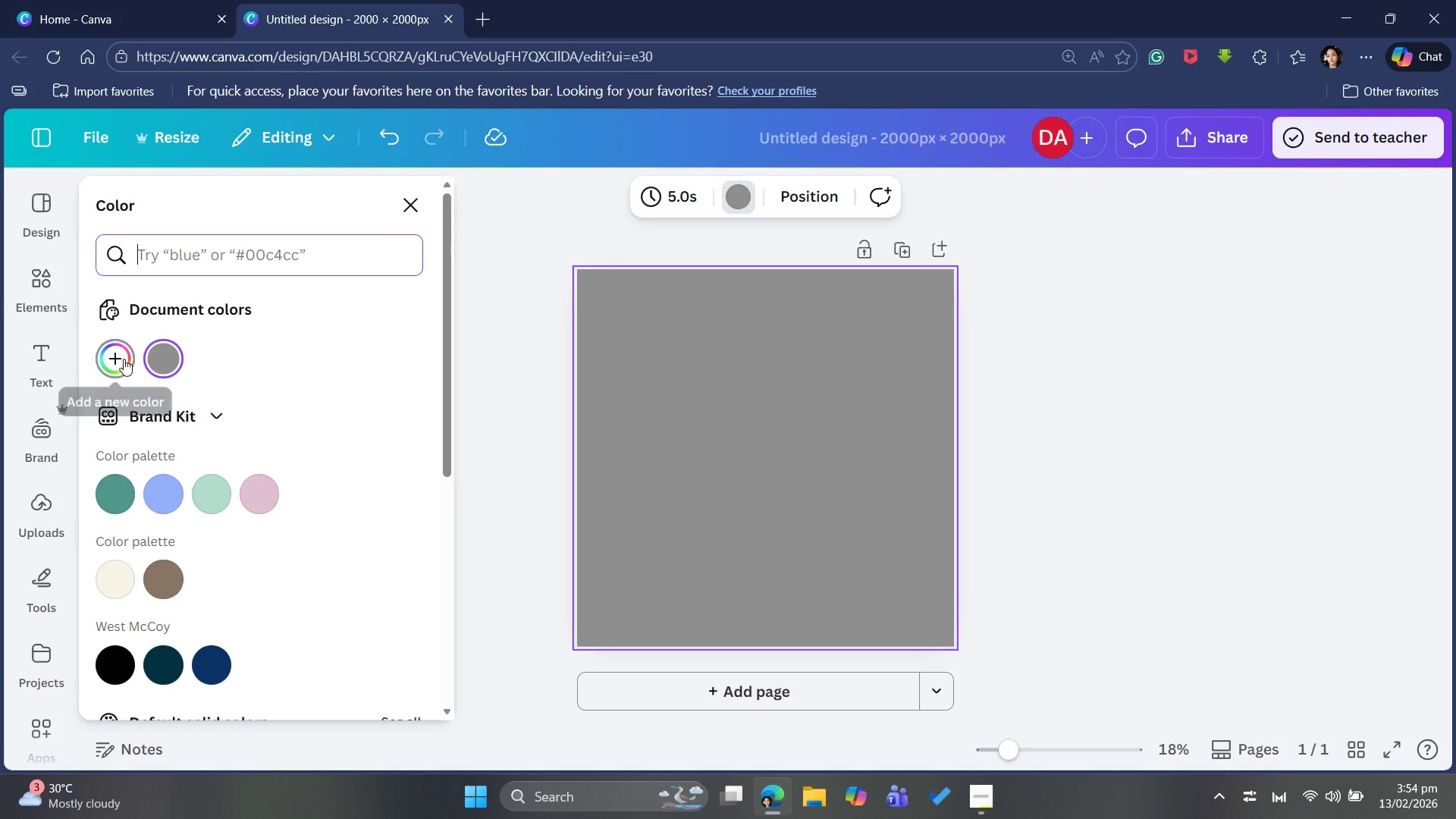 
left_click([124, 359])
 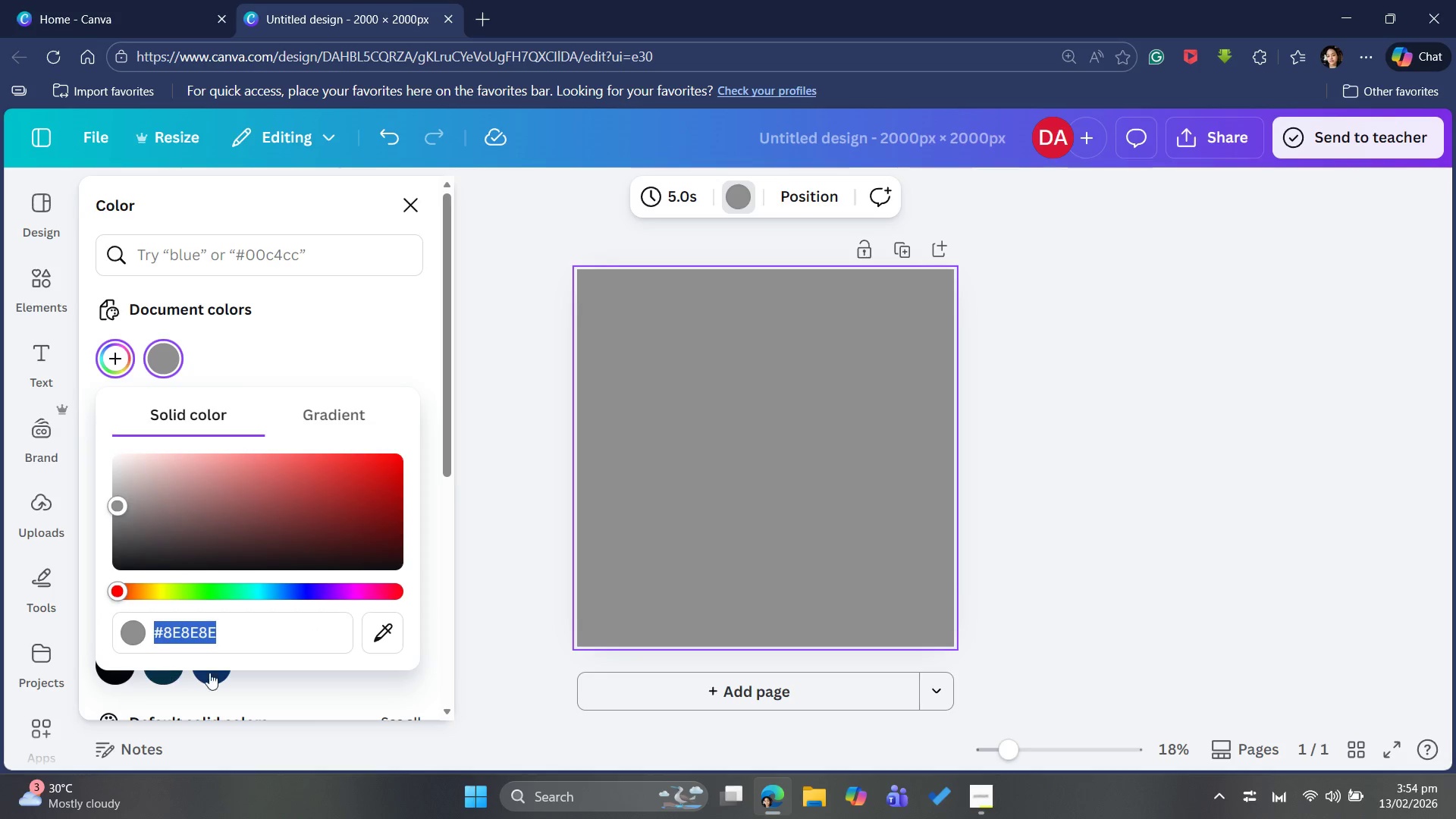 
left_click([232, 636])
 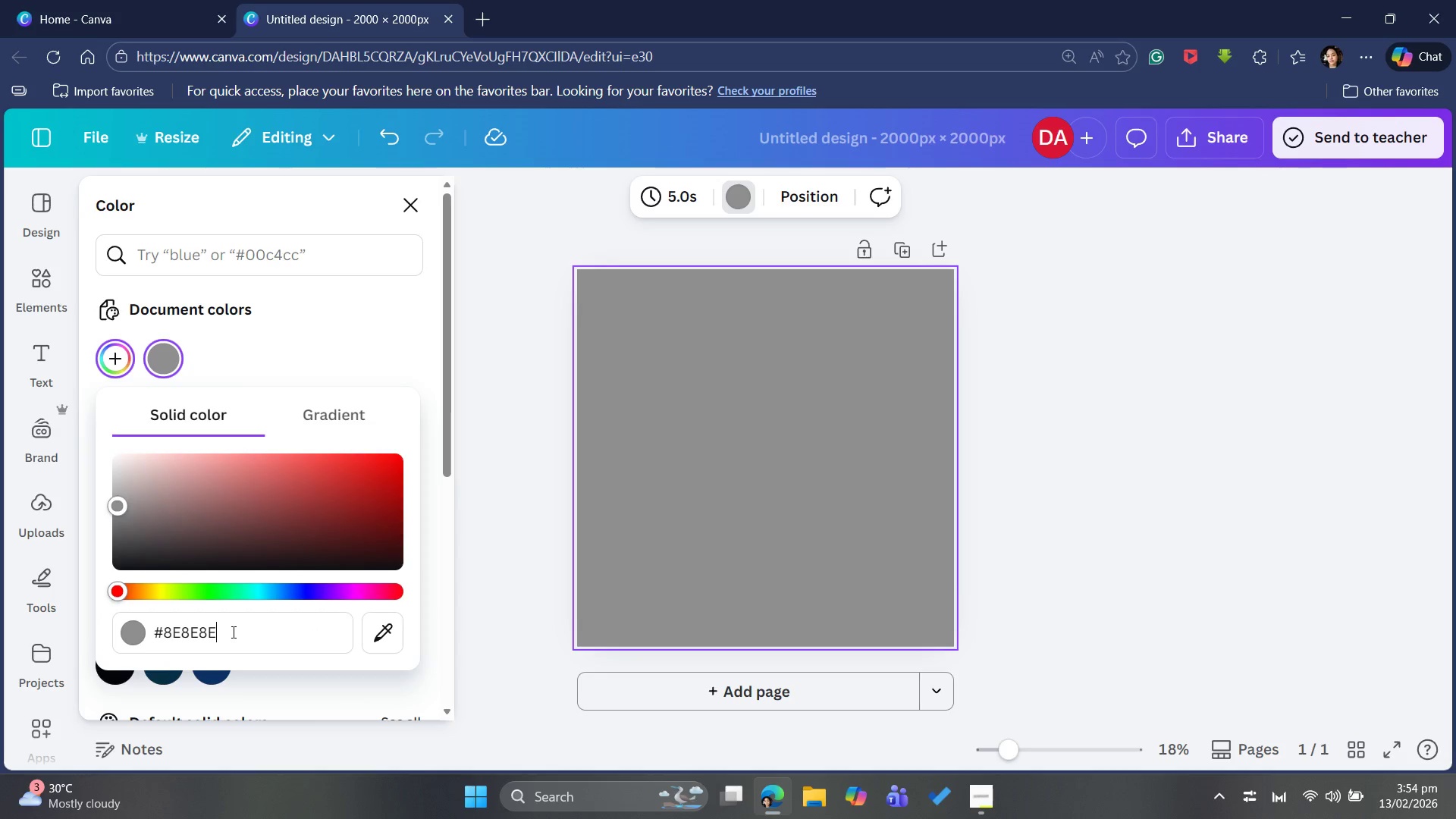 
key(Backspace)
key(Backspace)
key(Backspace)
key(Backspace)
key(Backspace)
key(Backspace)
type(000000)
 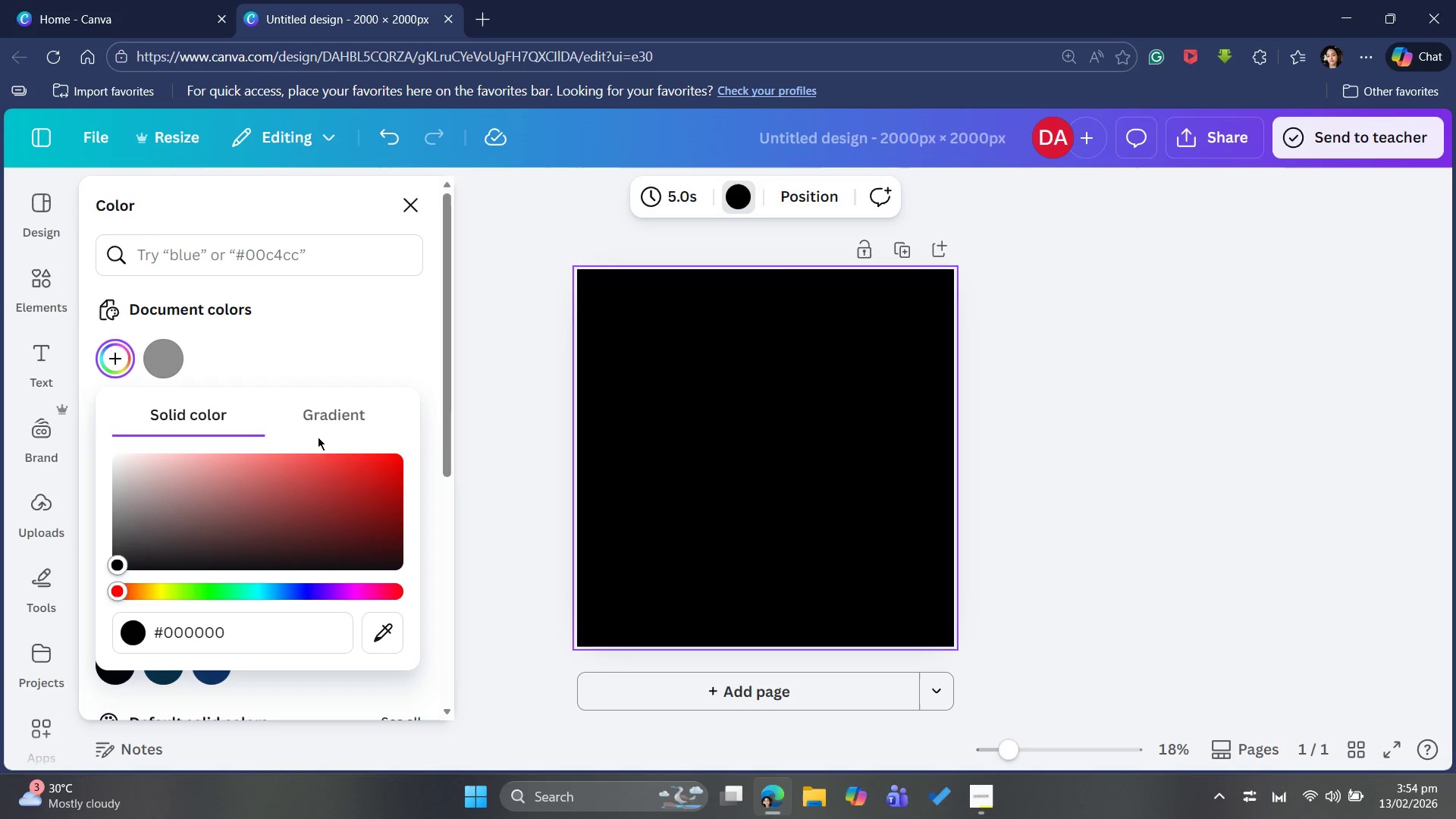 
left_click([333, 345])
 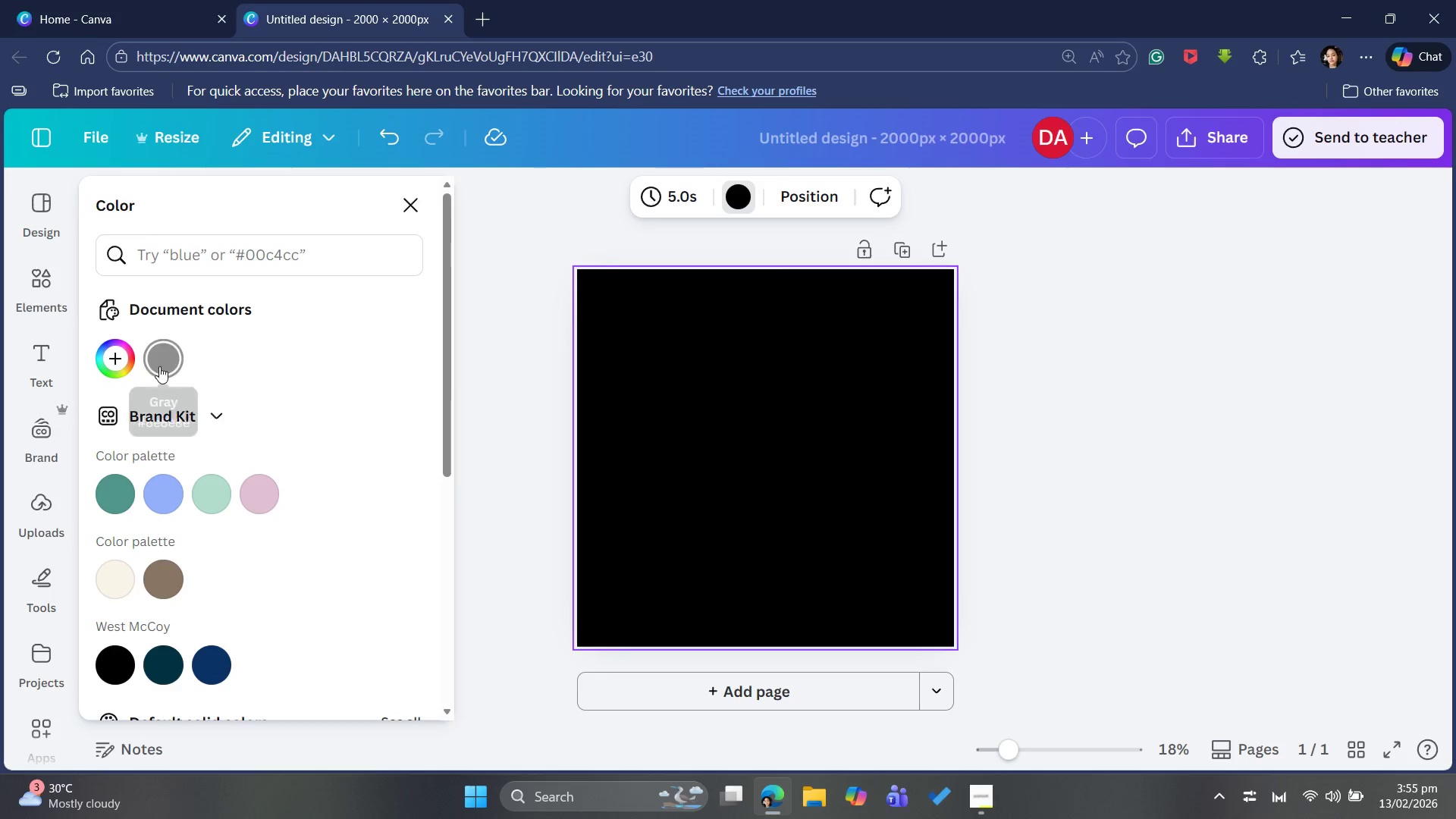 
left_click([106, 365])
 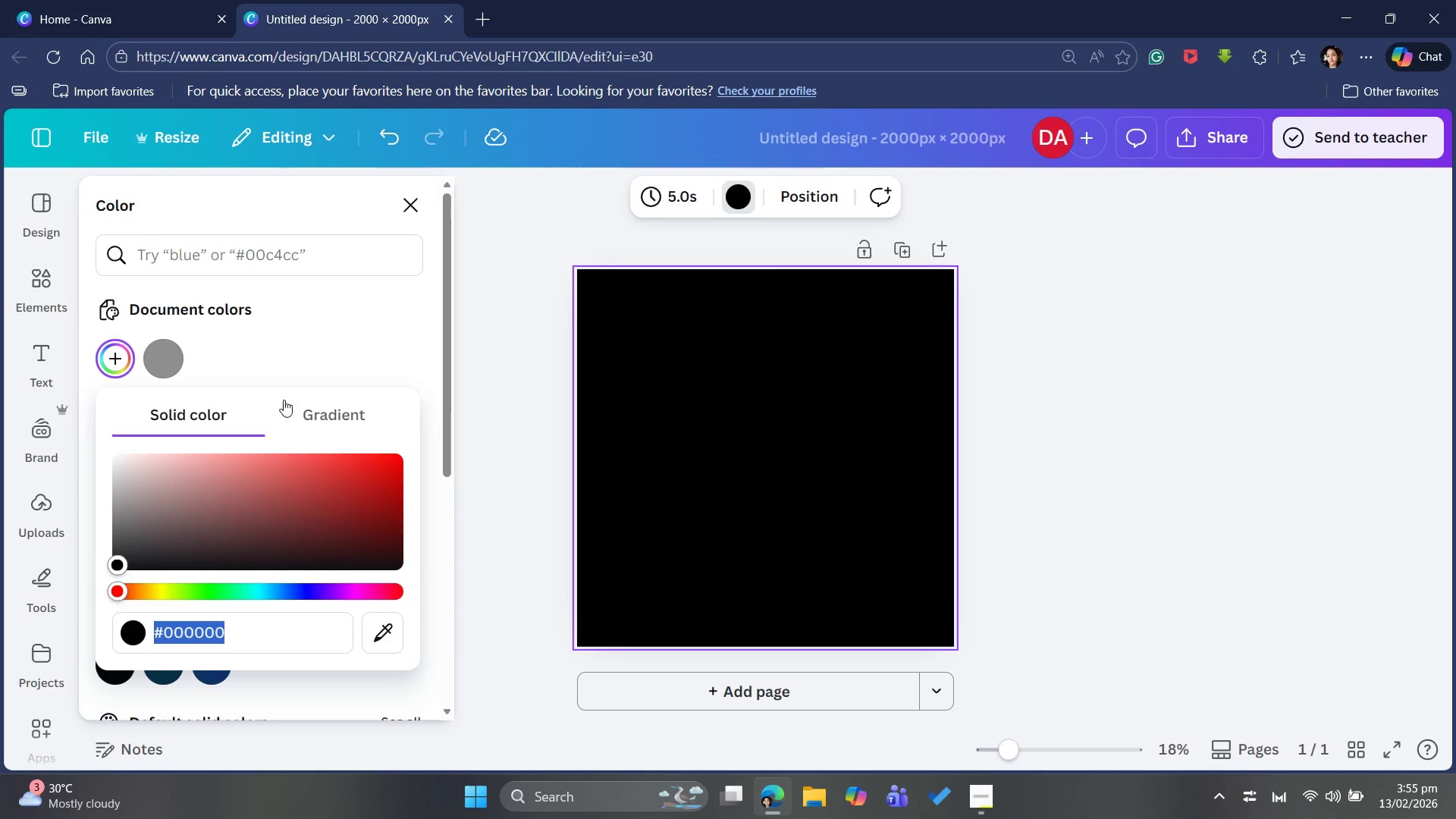 
left_click([315, 386])
 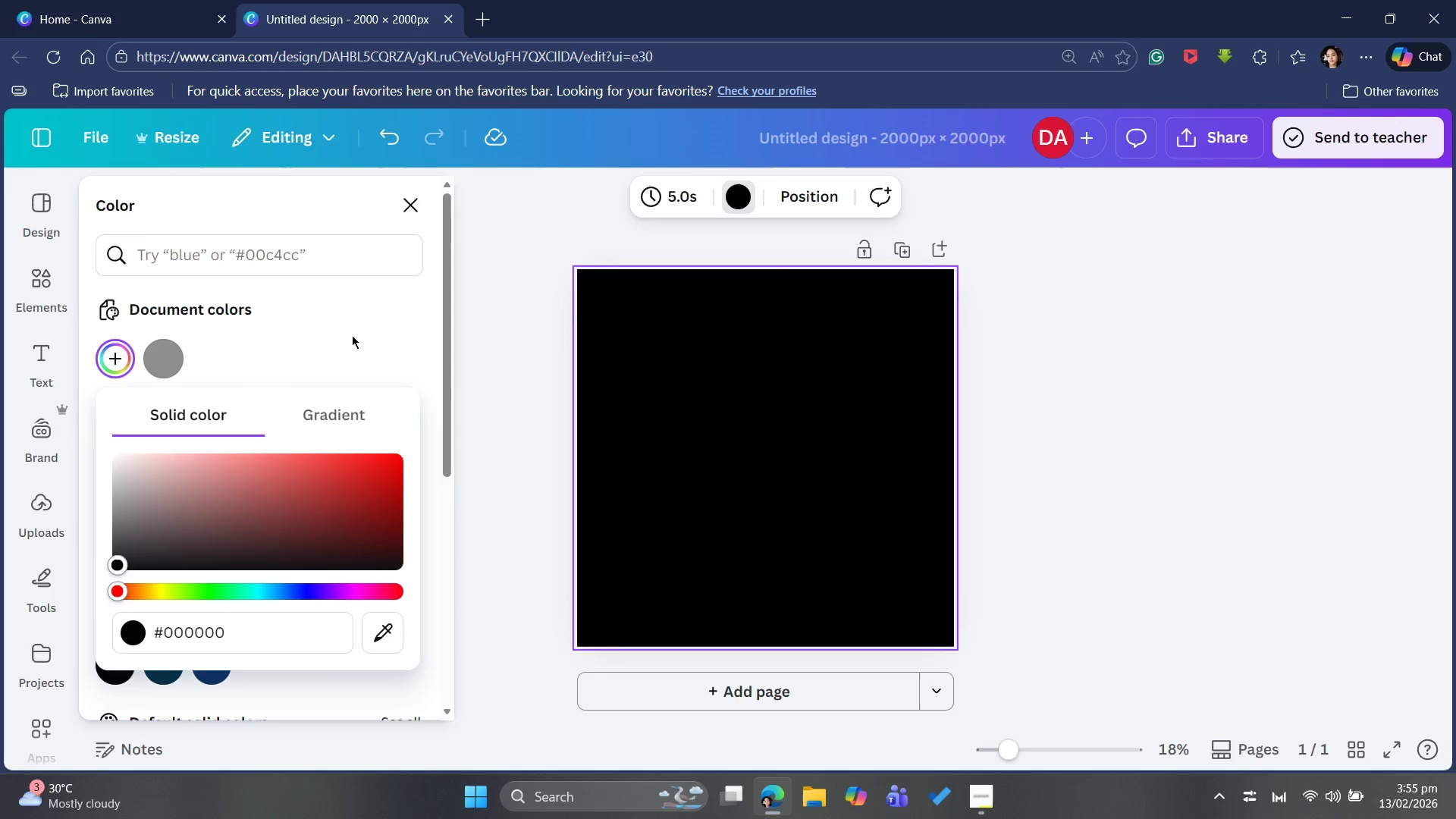 
left_click([354, 335])
 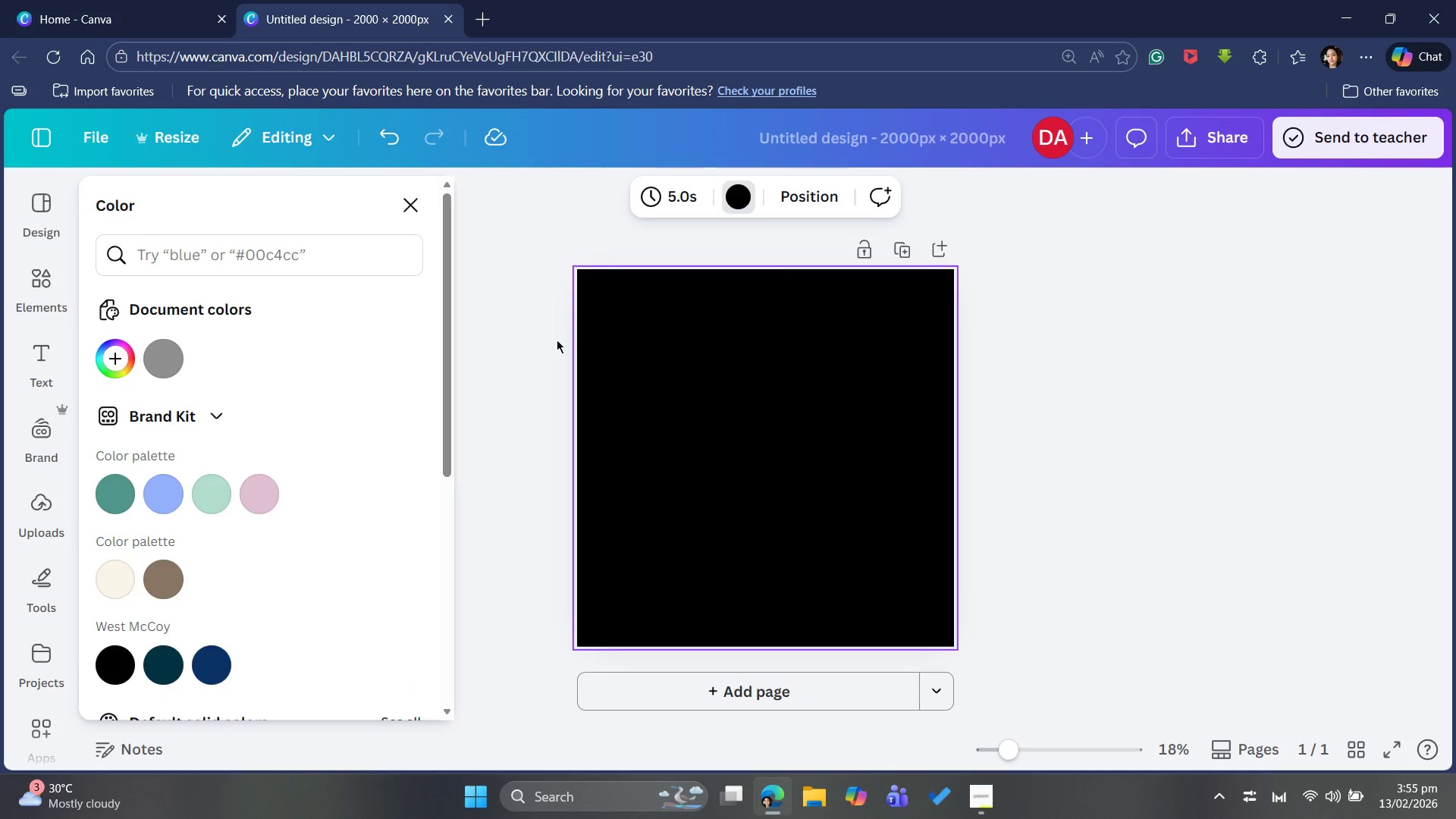 
left_click([553, 342])
 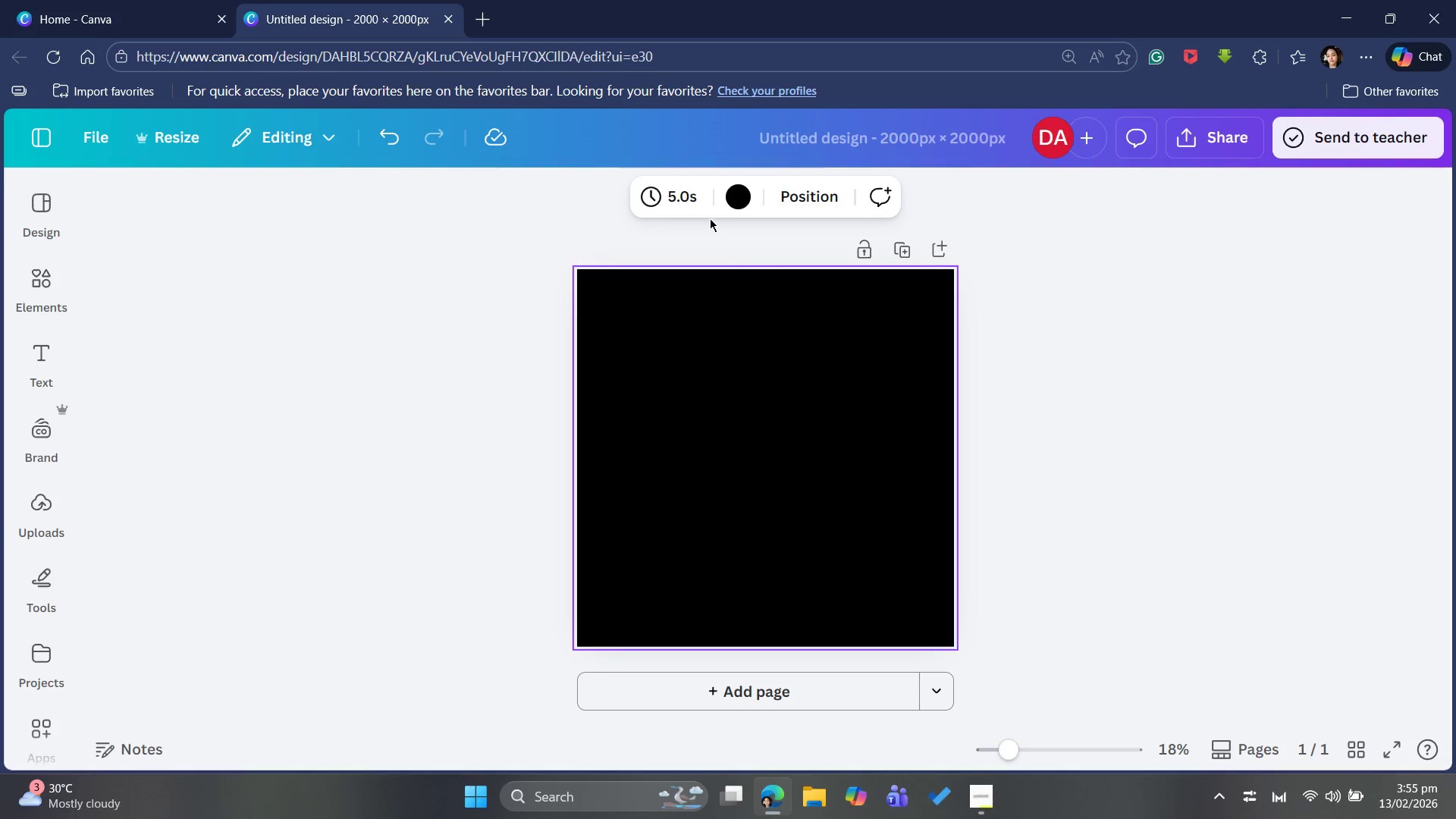 
left_click([730, 195])
 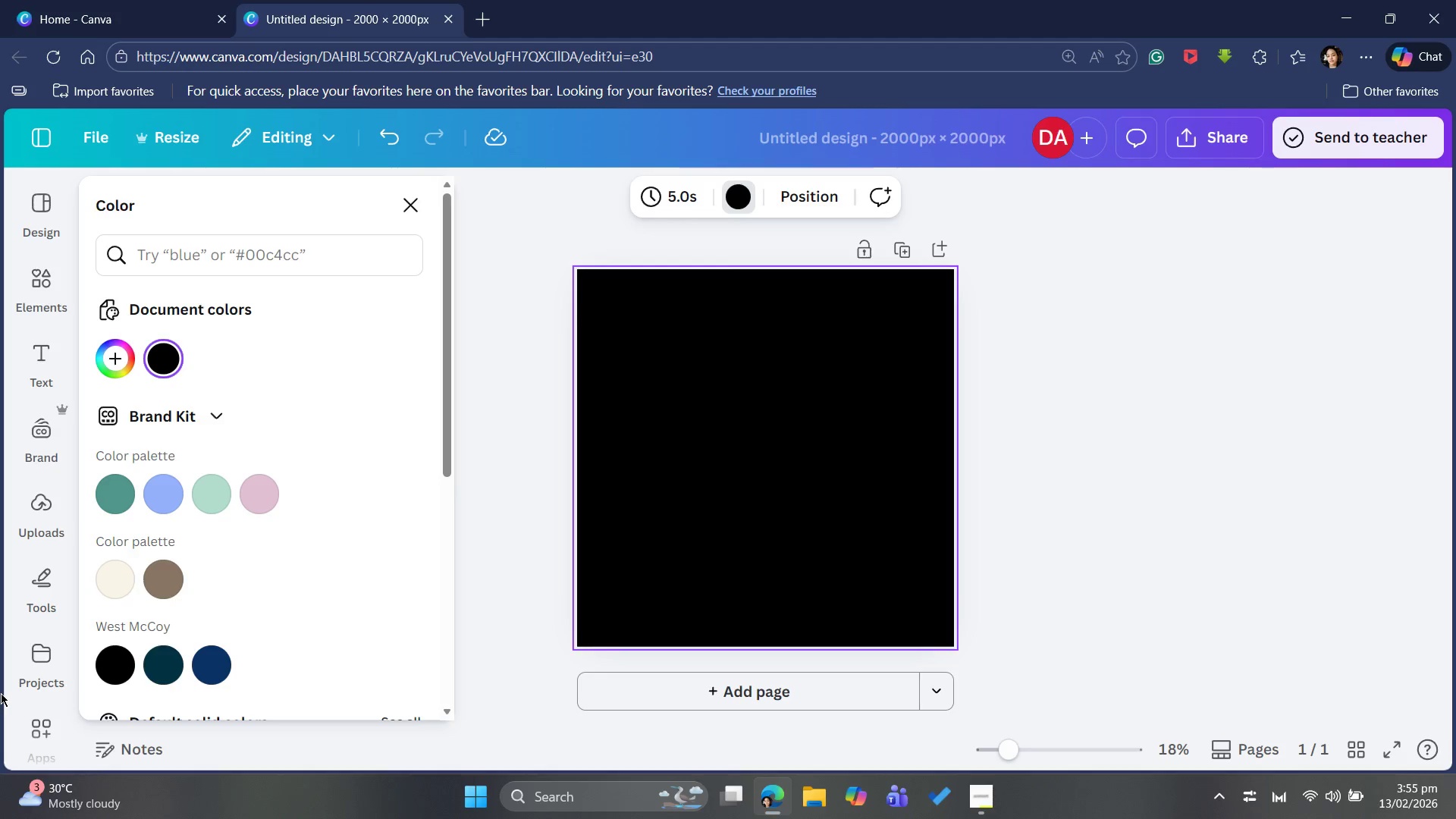 
wait(38.49)
 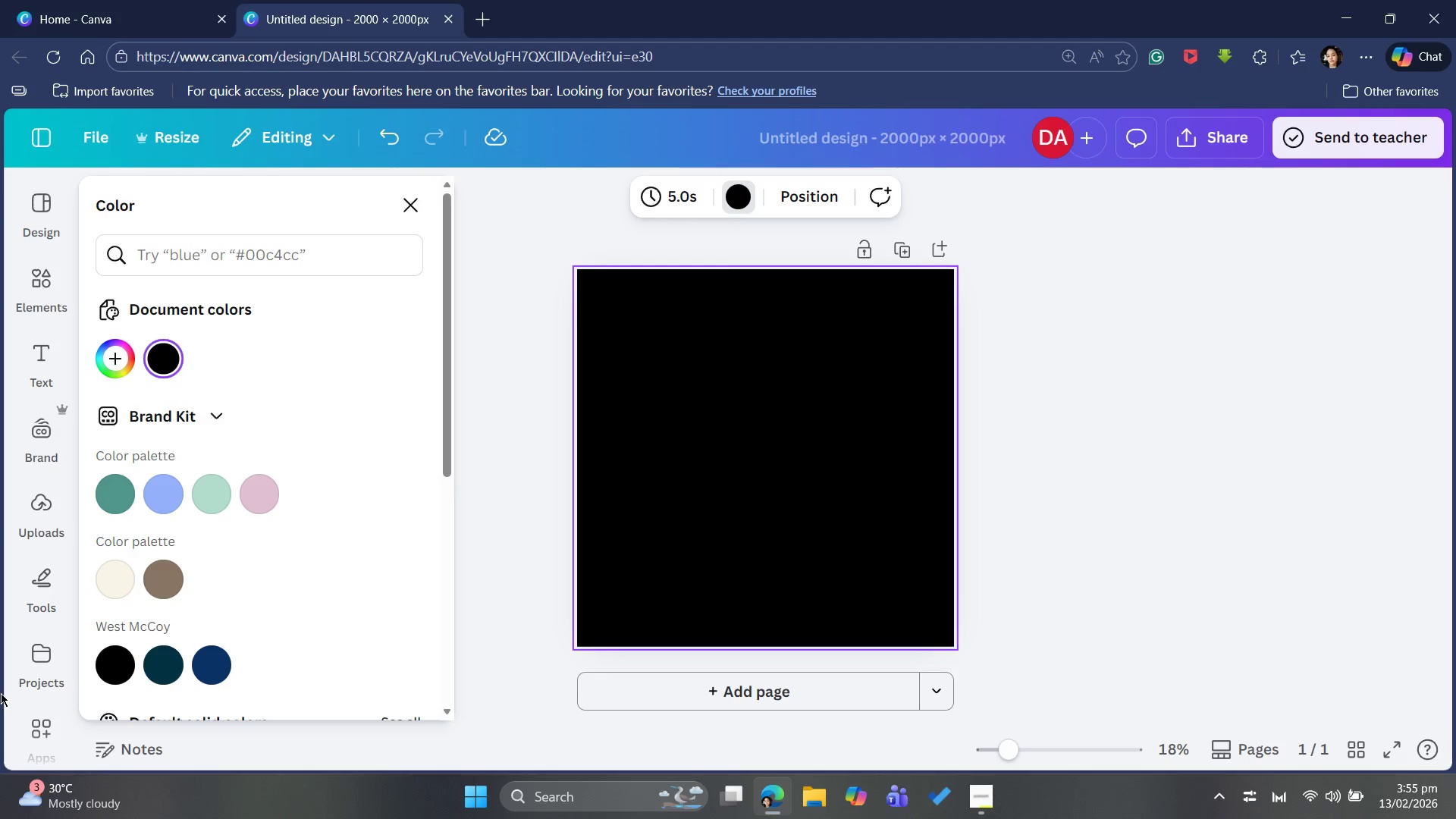 
mouse_move([27, 789])
 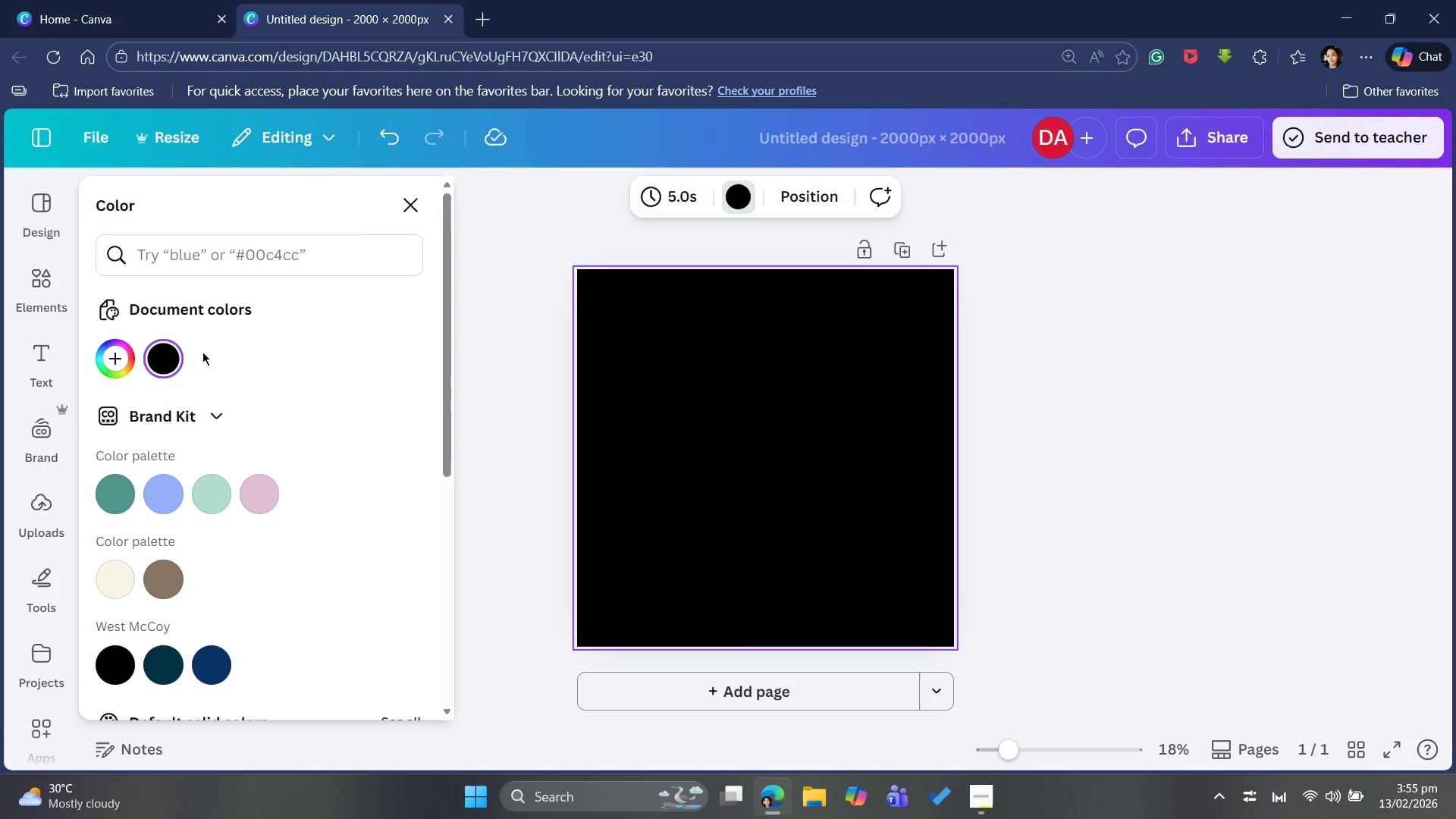 
left_click([127, 364])
 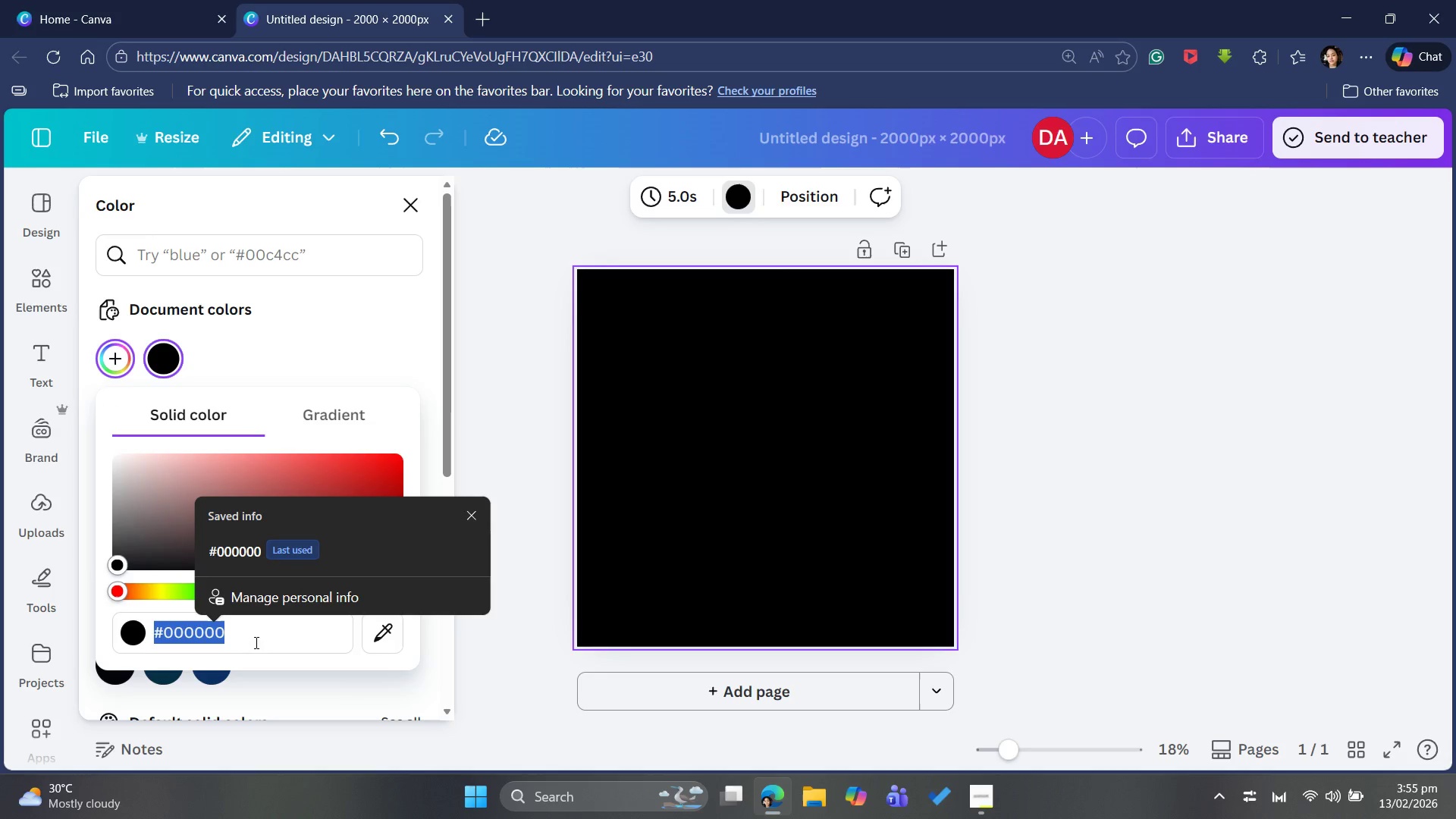 
left_click([257, 636])
 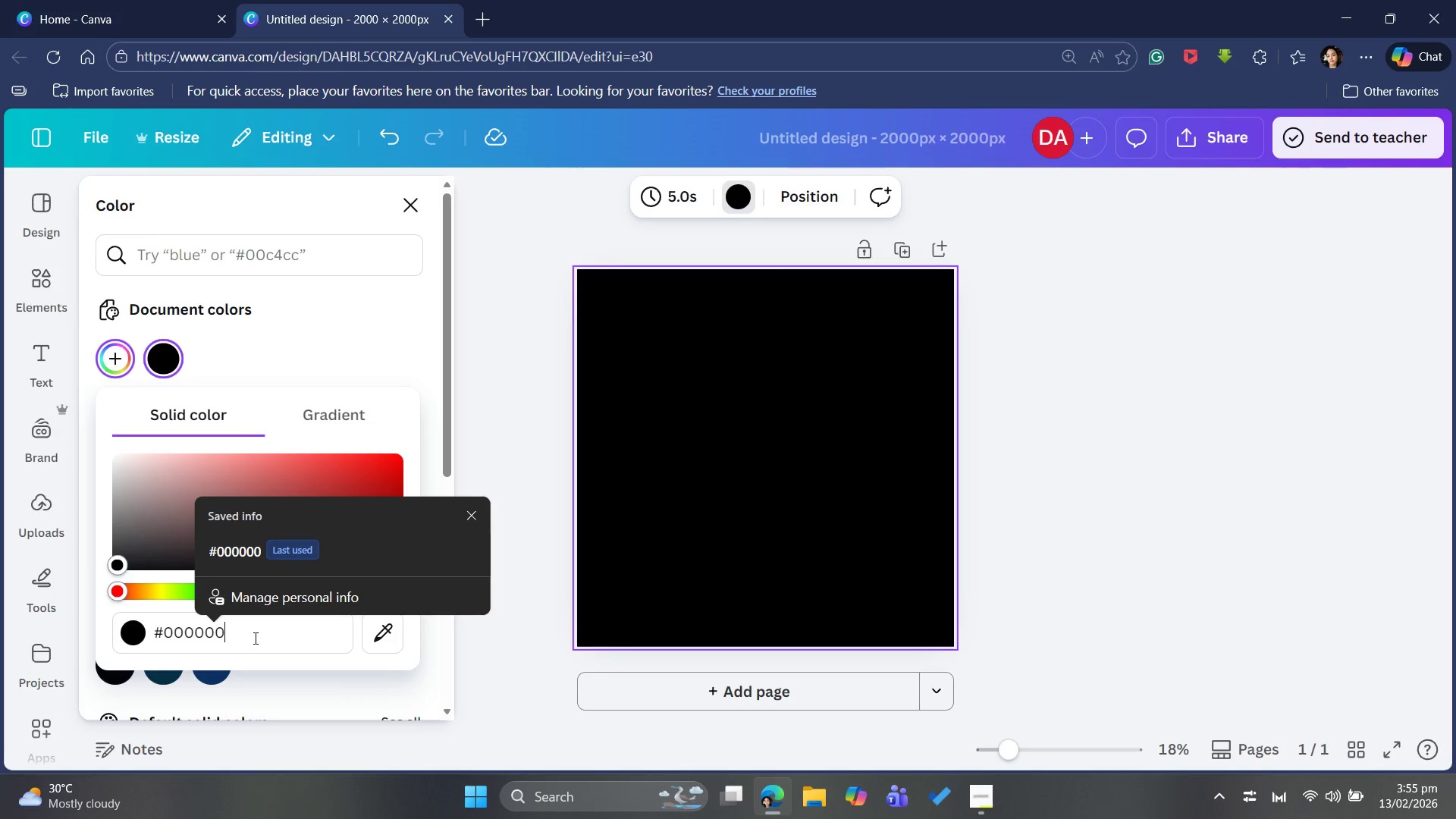 
key(Backspace)
key(Backspace)
key(Backspace)
key(Backspace)
key(Backspace)
key(Backspace)
type(1a1a1a)
 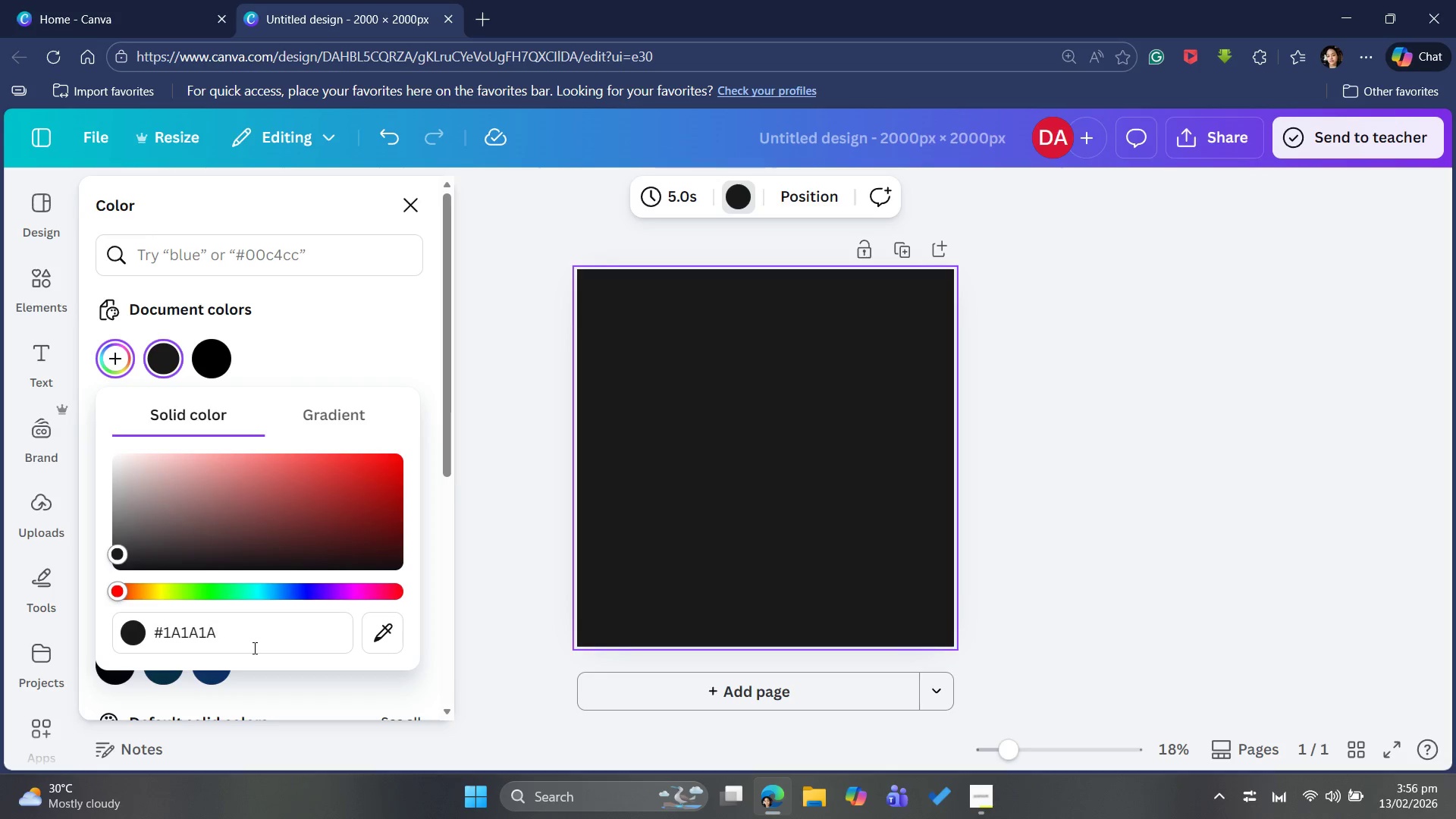 
wait(13.91)
 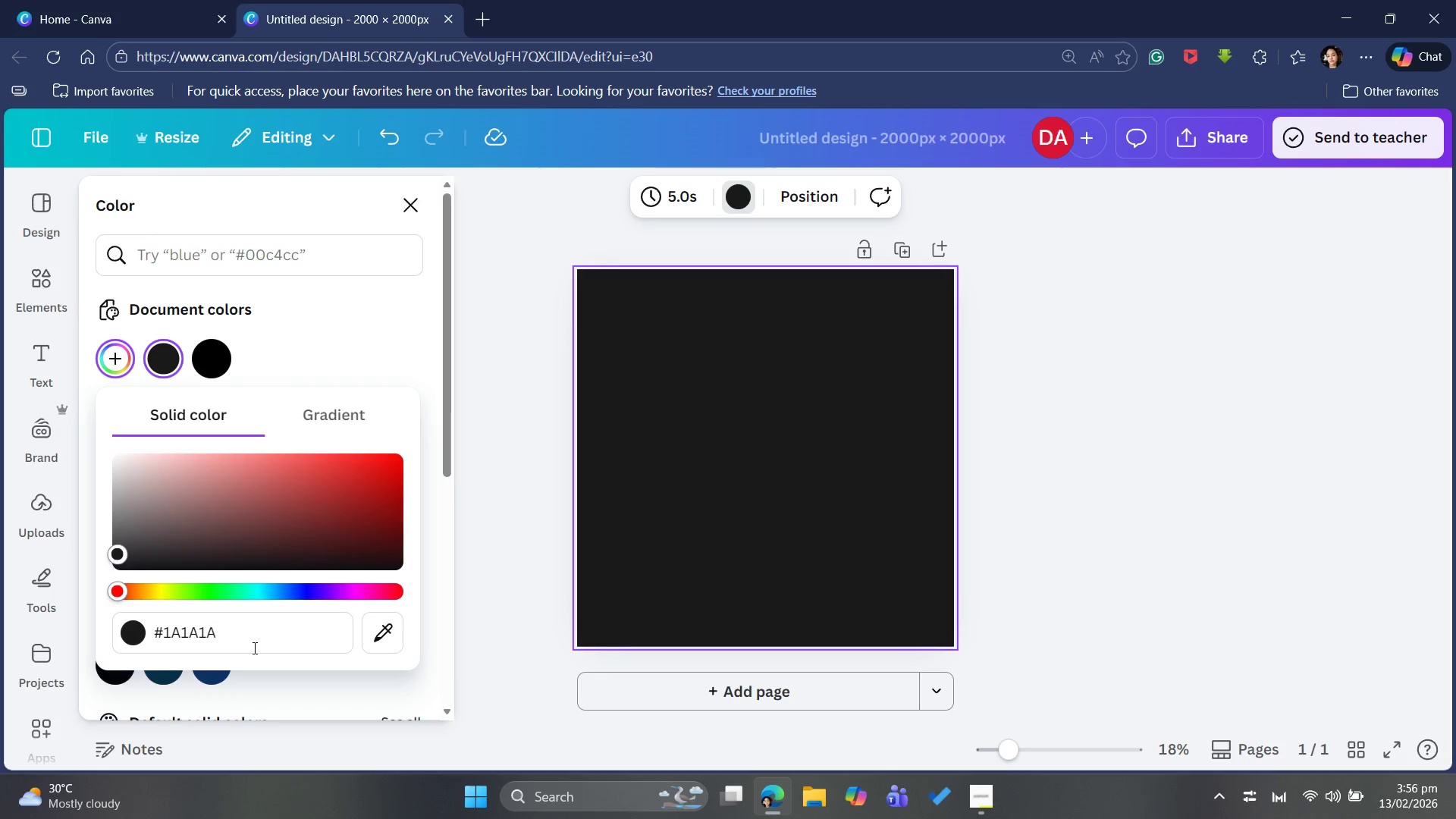 
left_click([116, 362])
 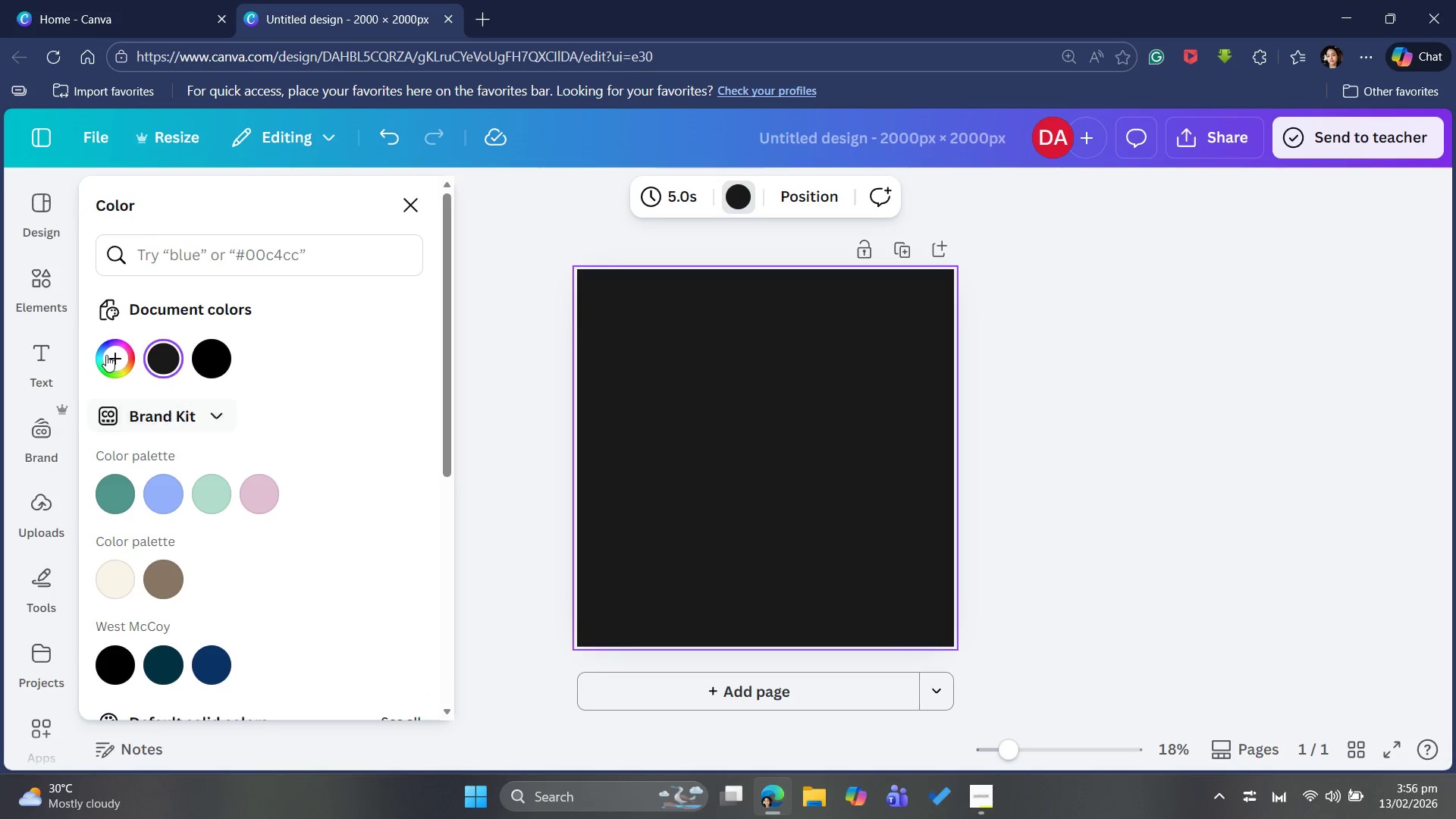 
left_click([107, 353])
 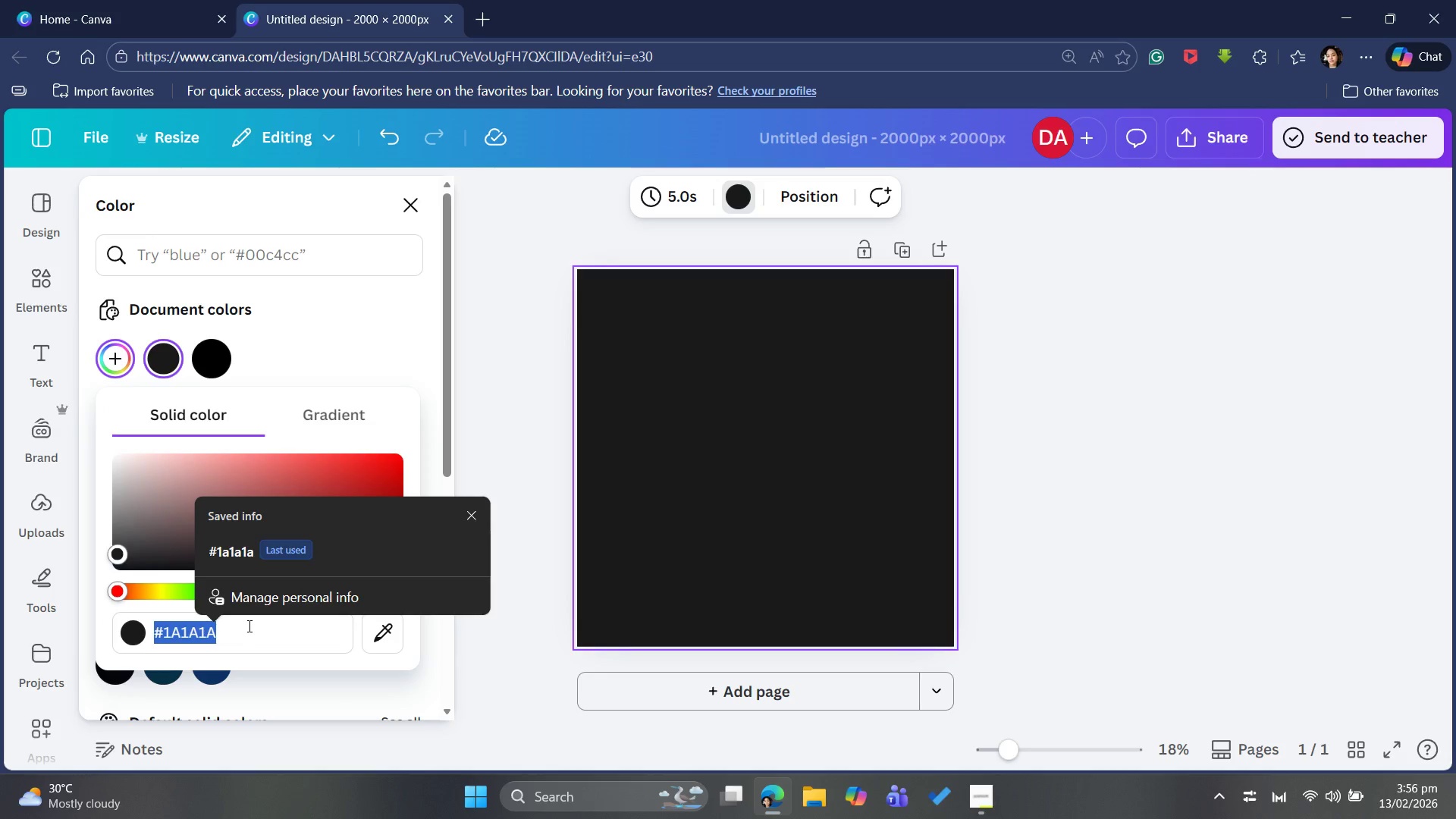 
left_click([248, 626])
 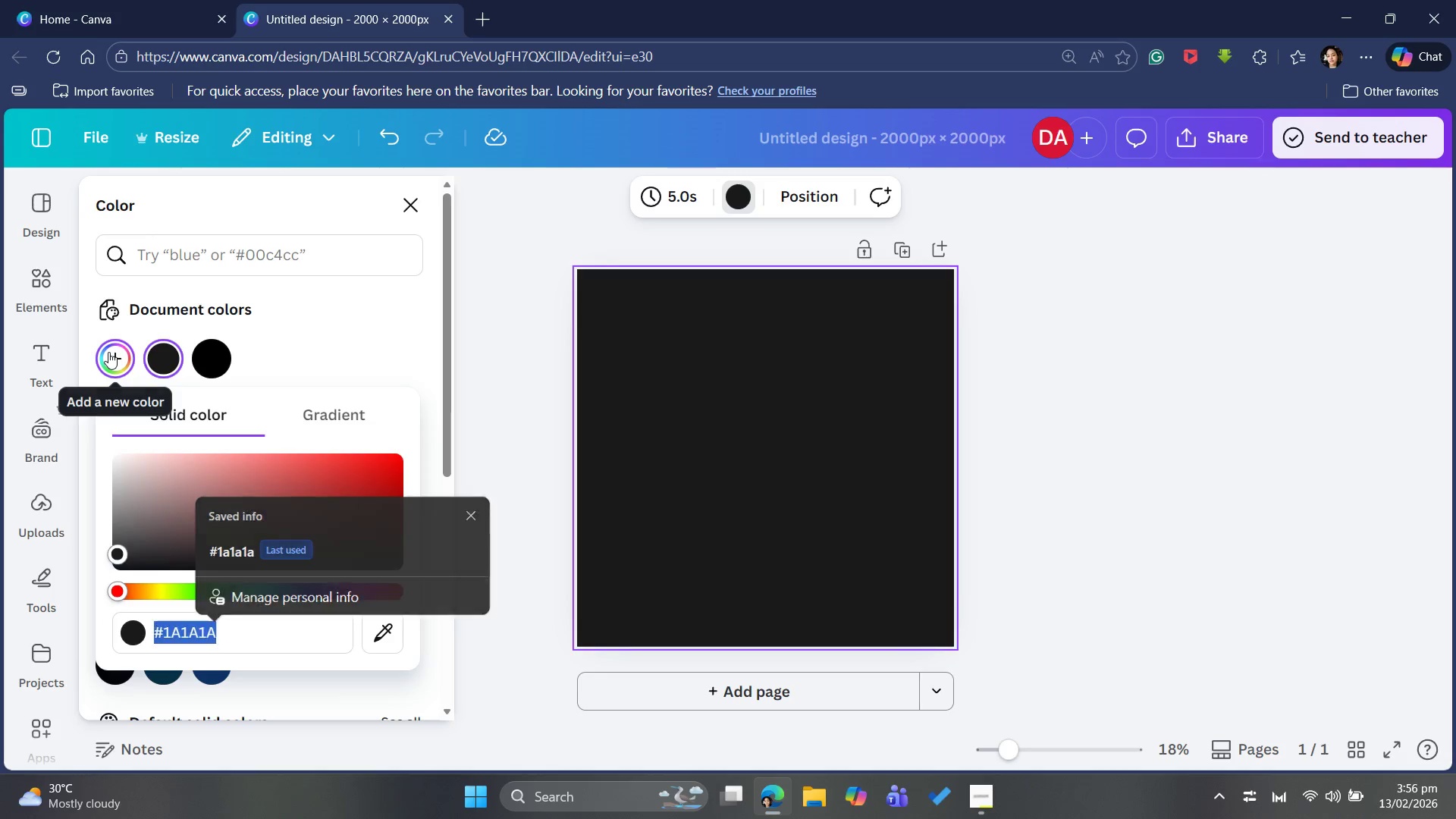 
double_click([108, 352])
 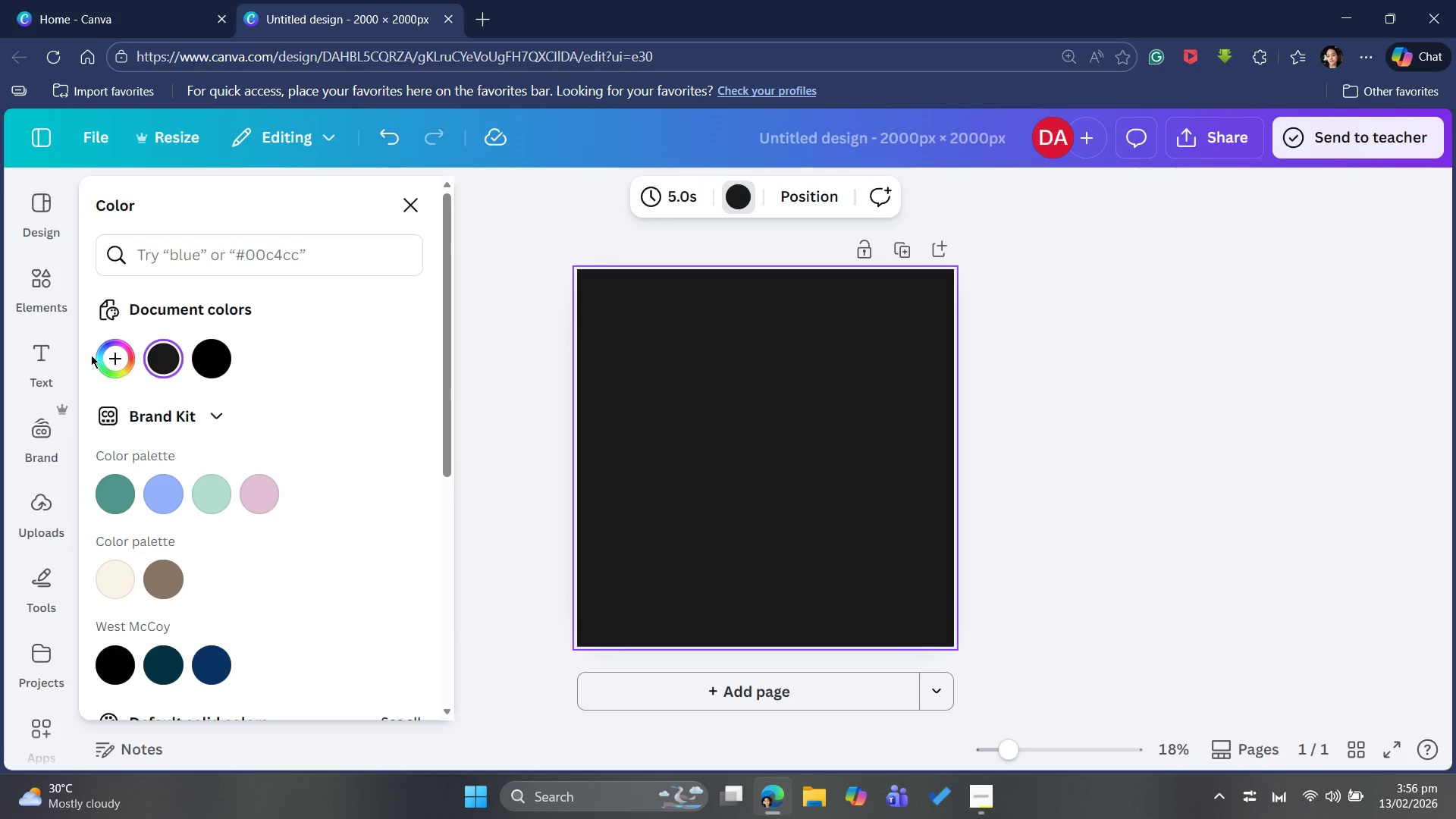 
left_click([121, 365])
 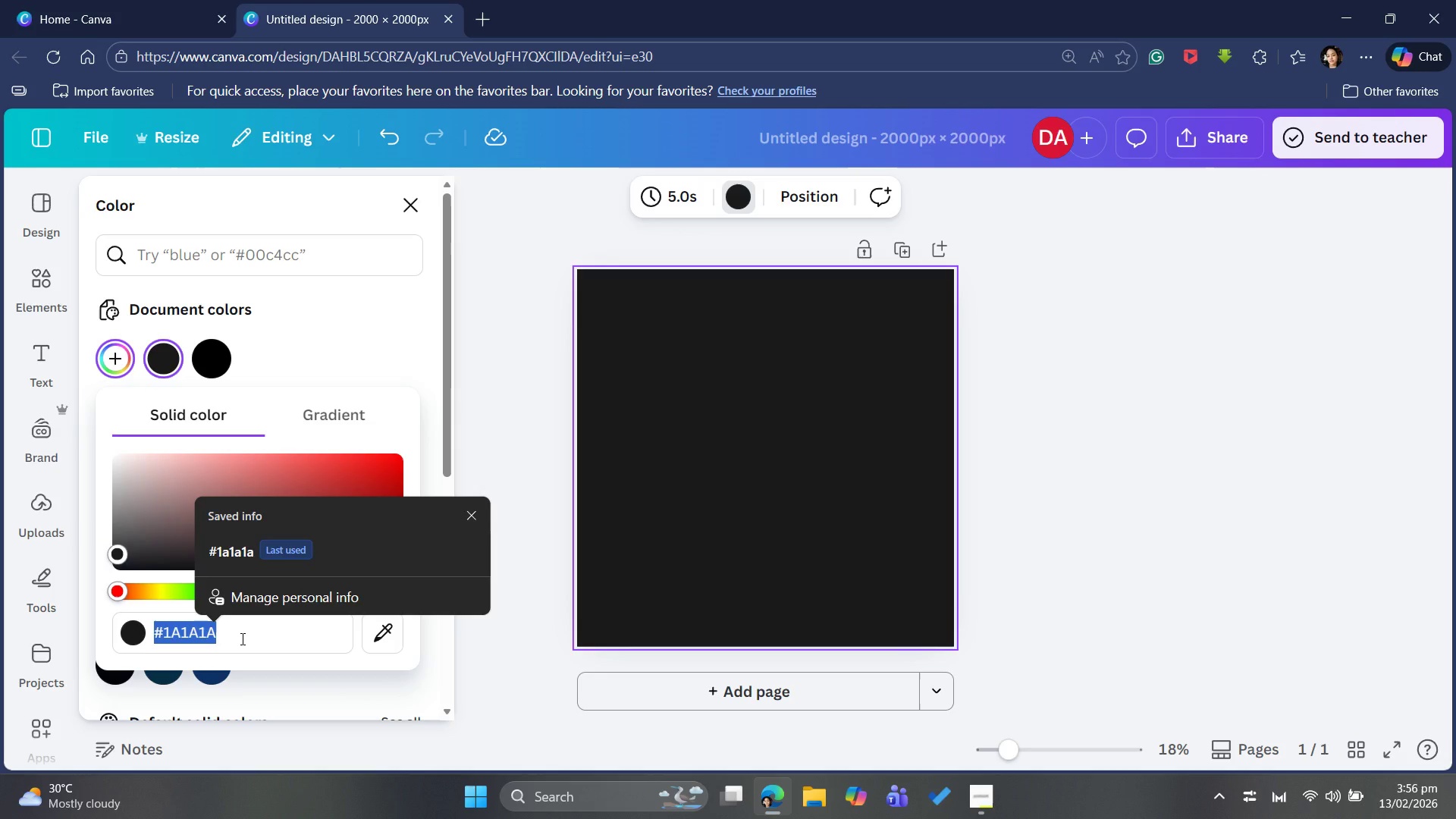 
double_click([243, 639])
 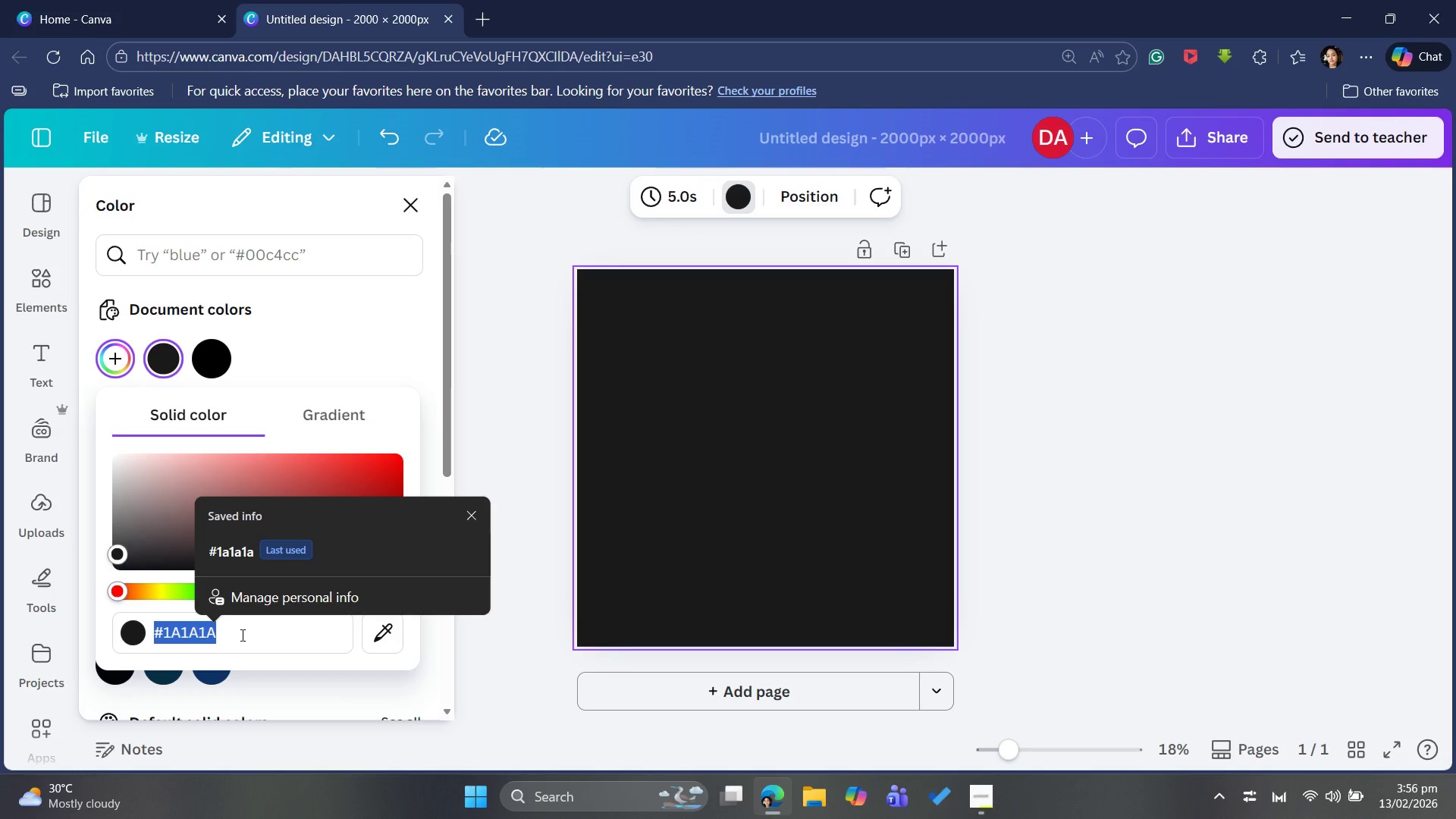 
left_click_drag(start_coordinate=[243, 633], to_coordinate=[244, 629])
 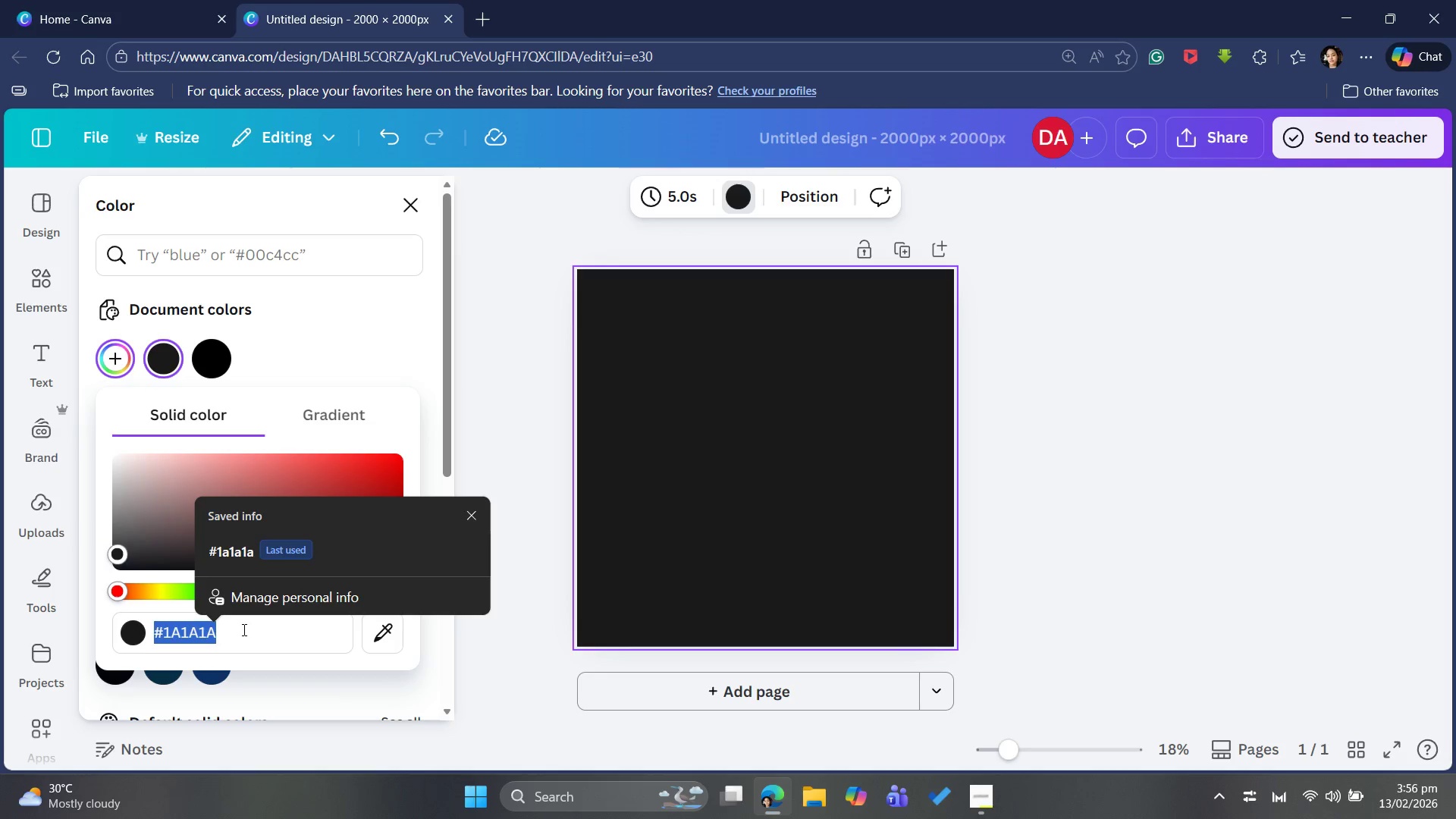 
double_click([243, 629])
 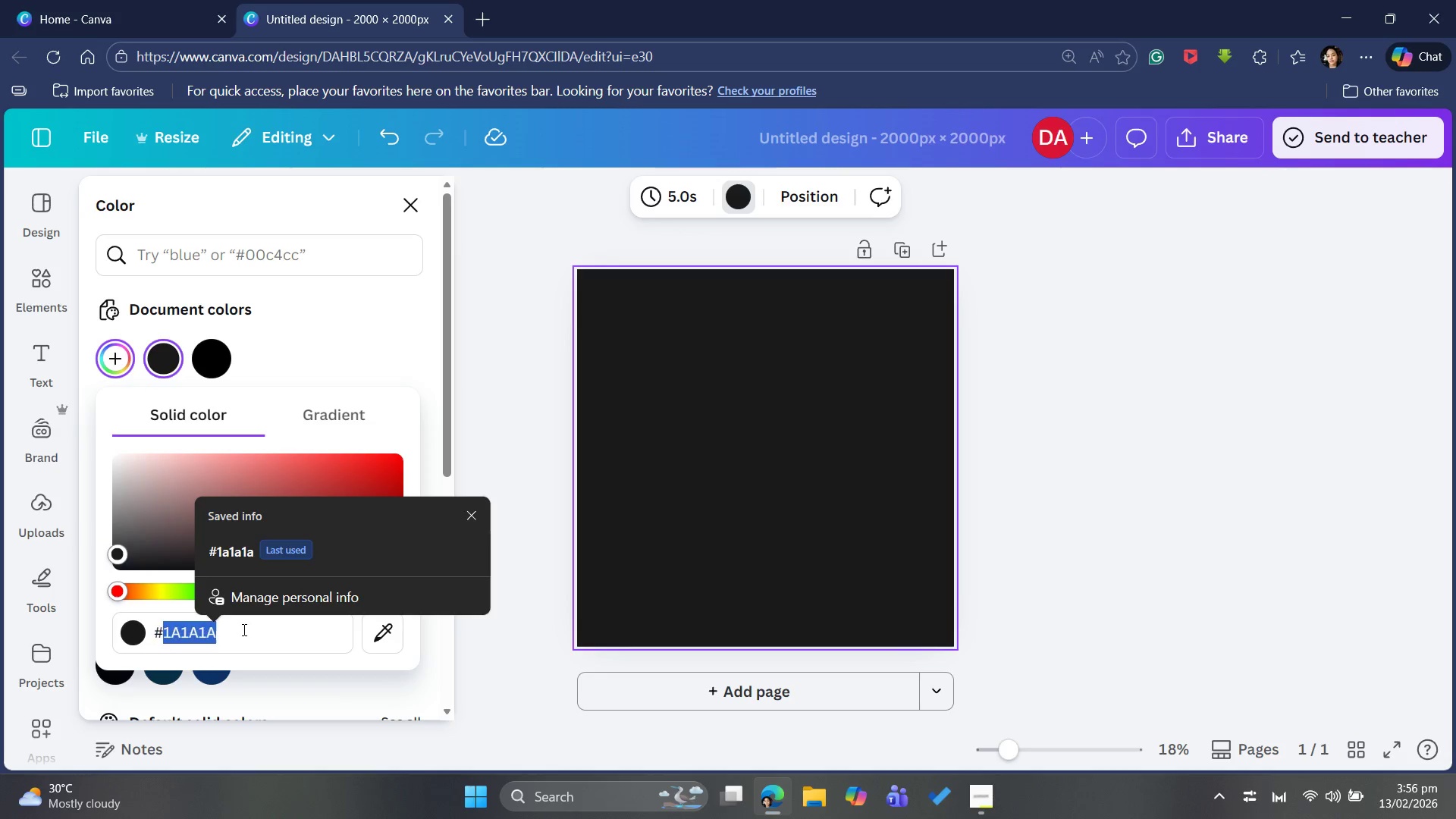 
triple_click([243, 629])
 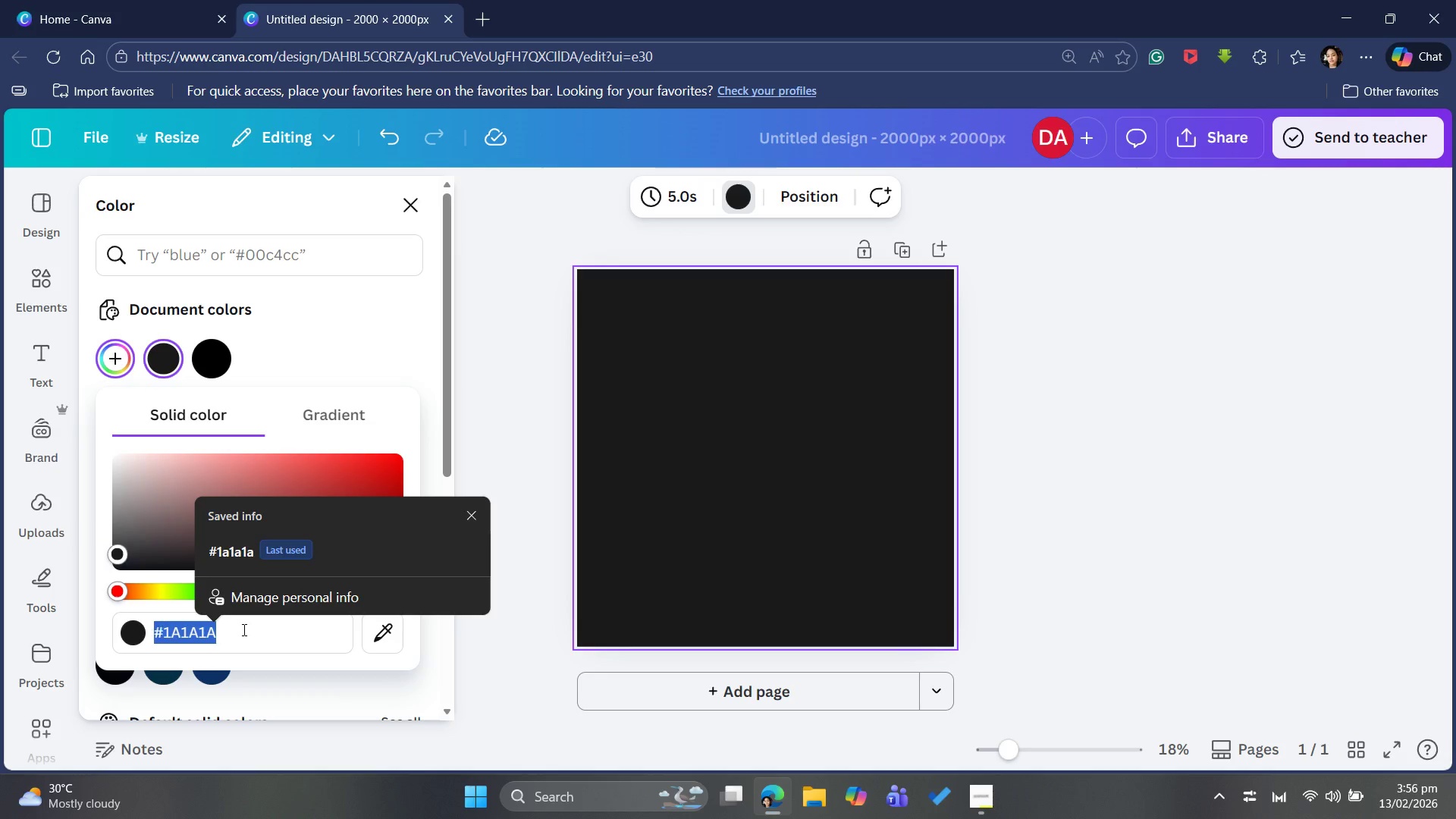 
triple_click([243, 629])
 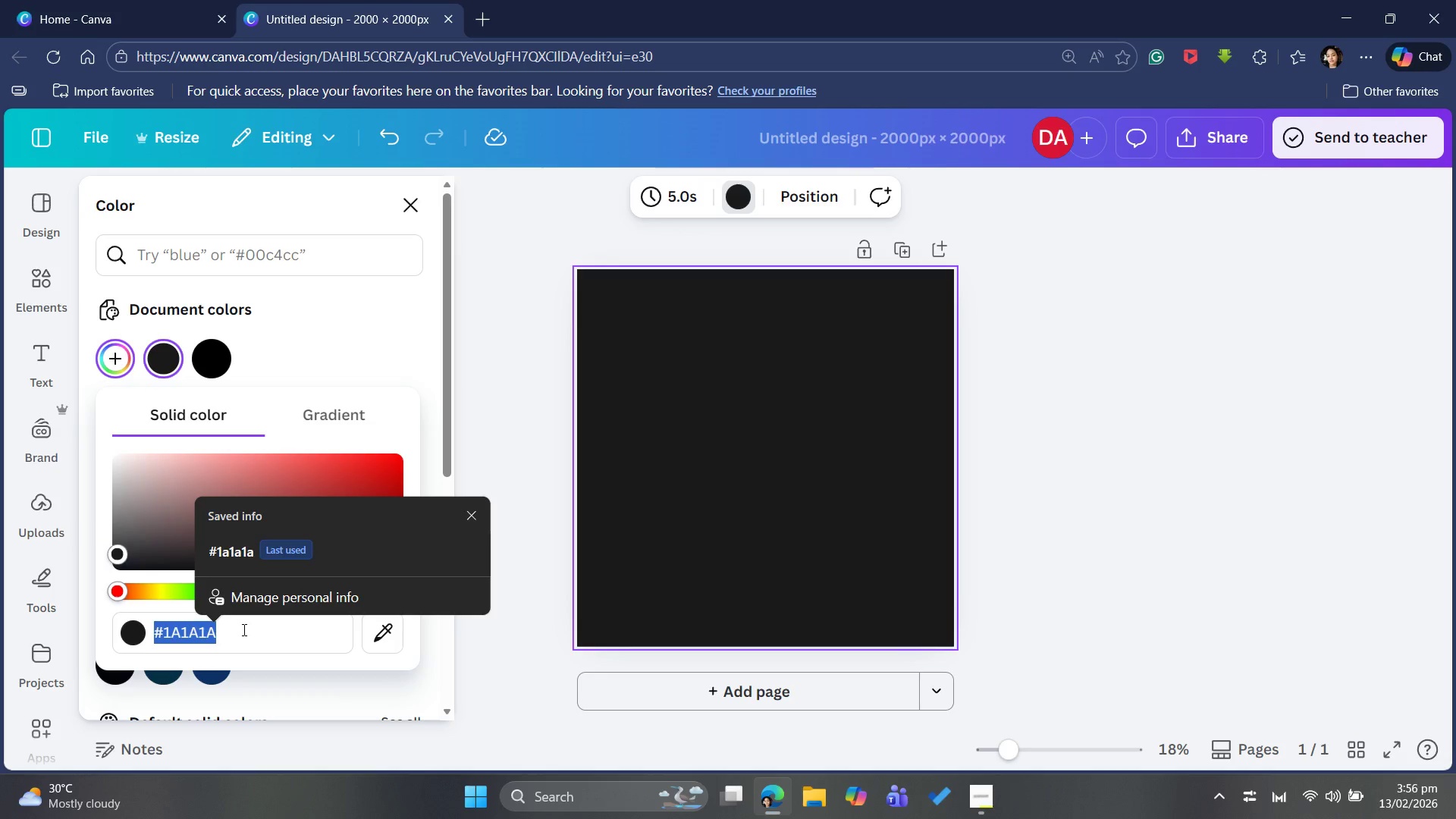 
triple_click([243, 629])
 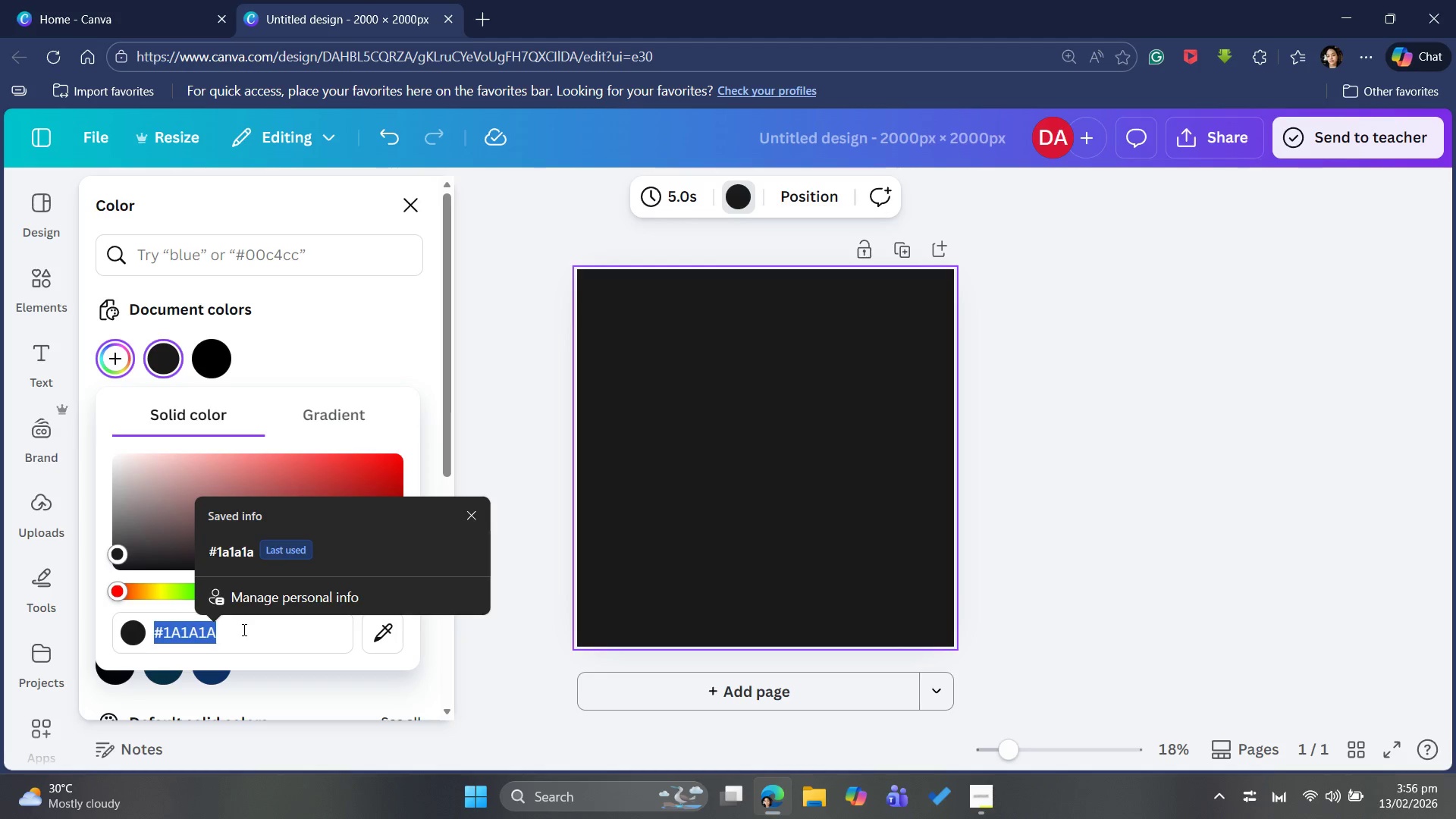 
triple_click([243, 629])
 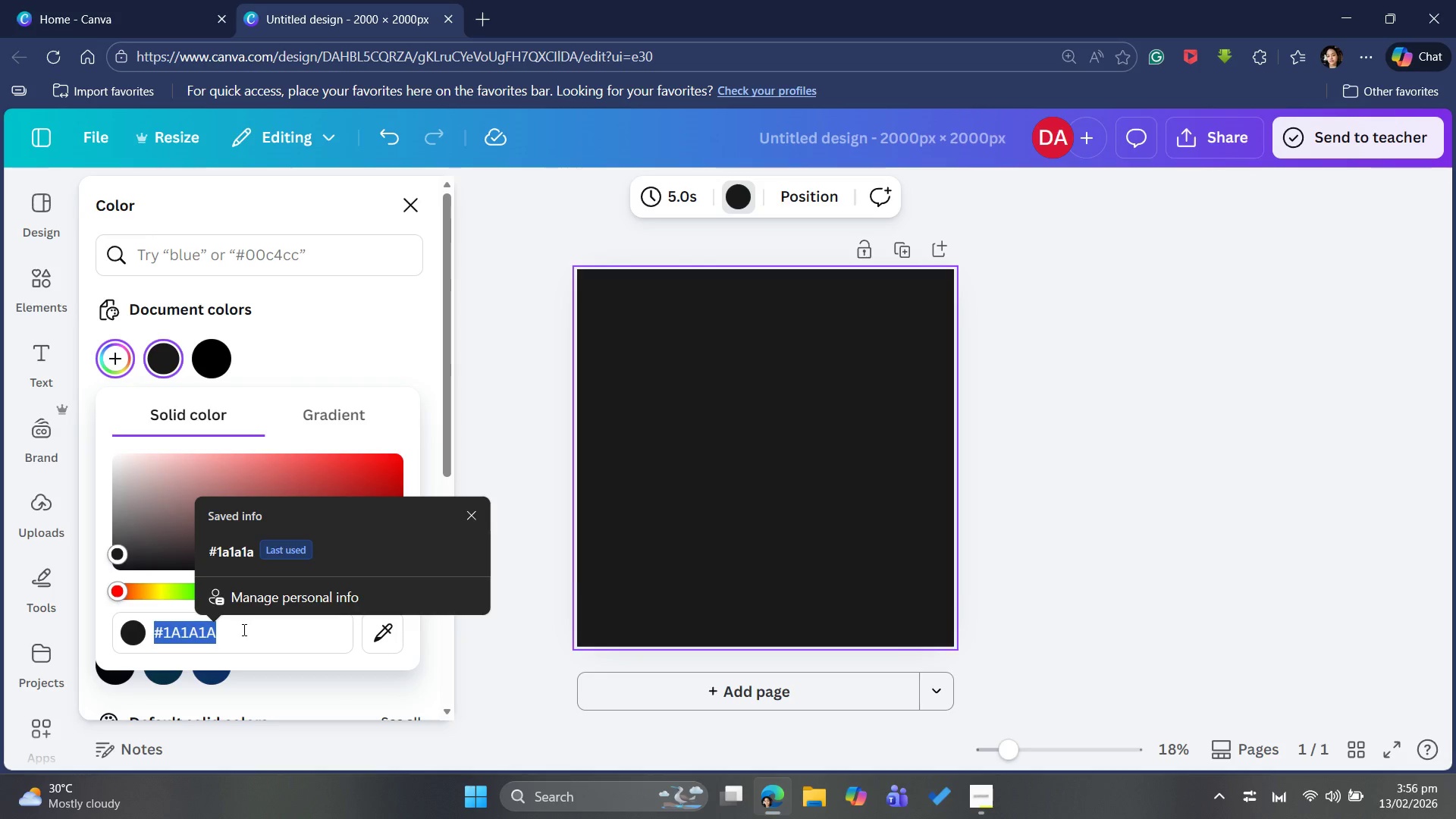 
triple_click([243, 629])
 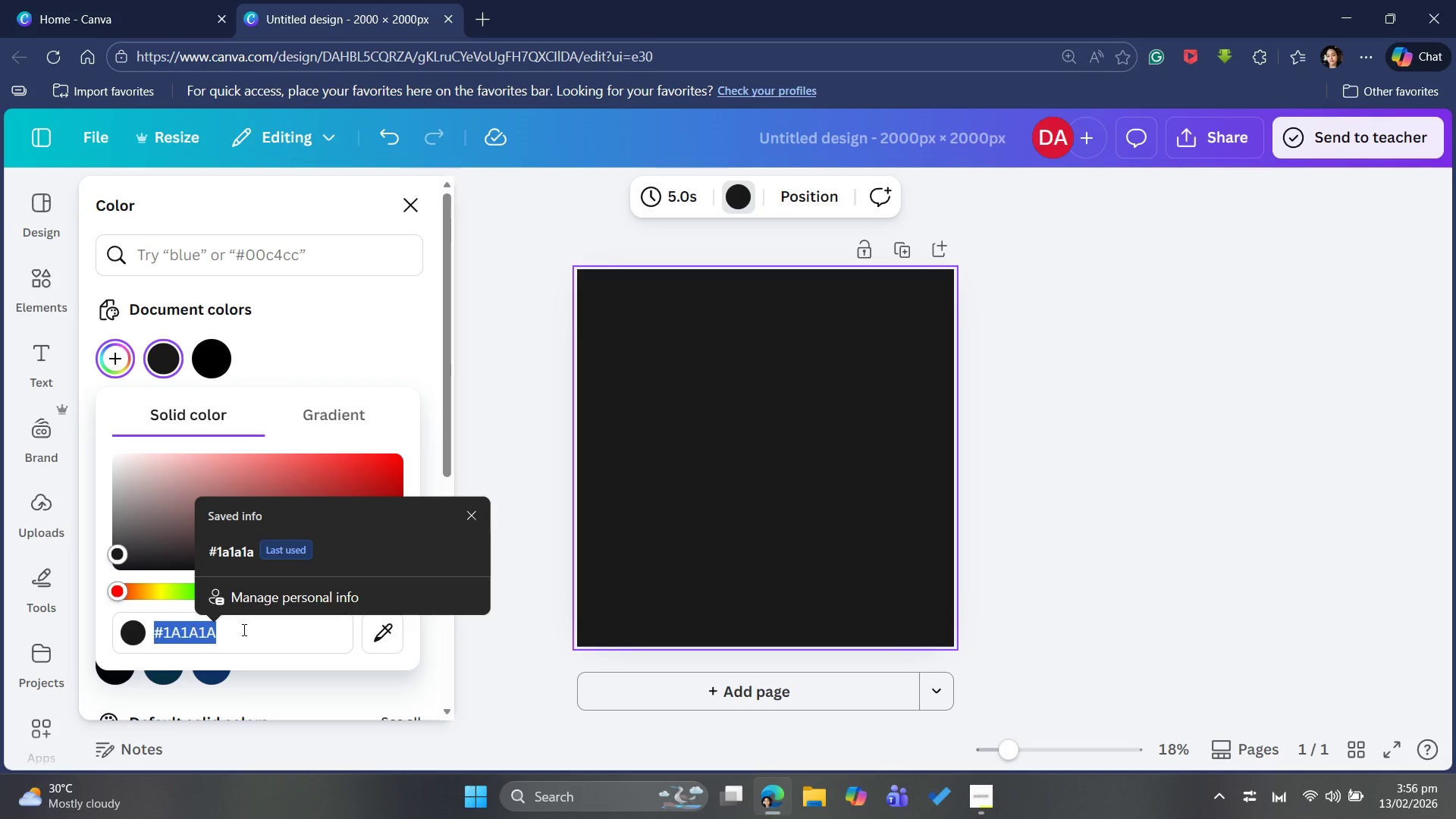 
triple_click([243, 629])
 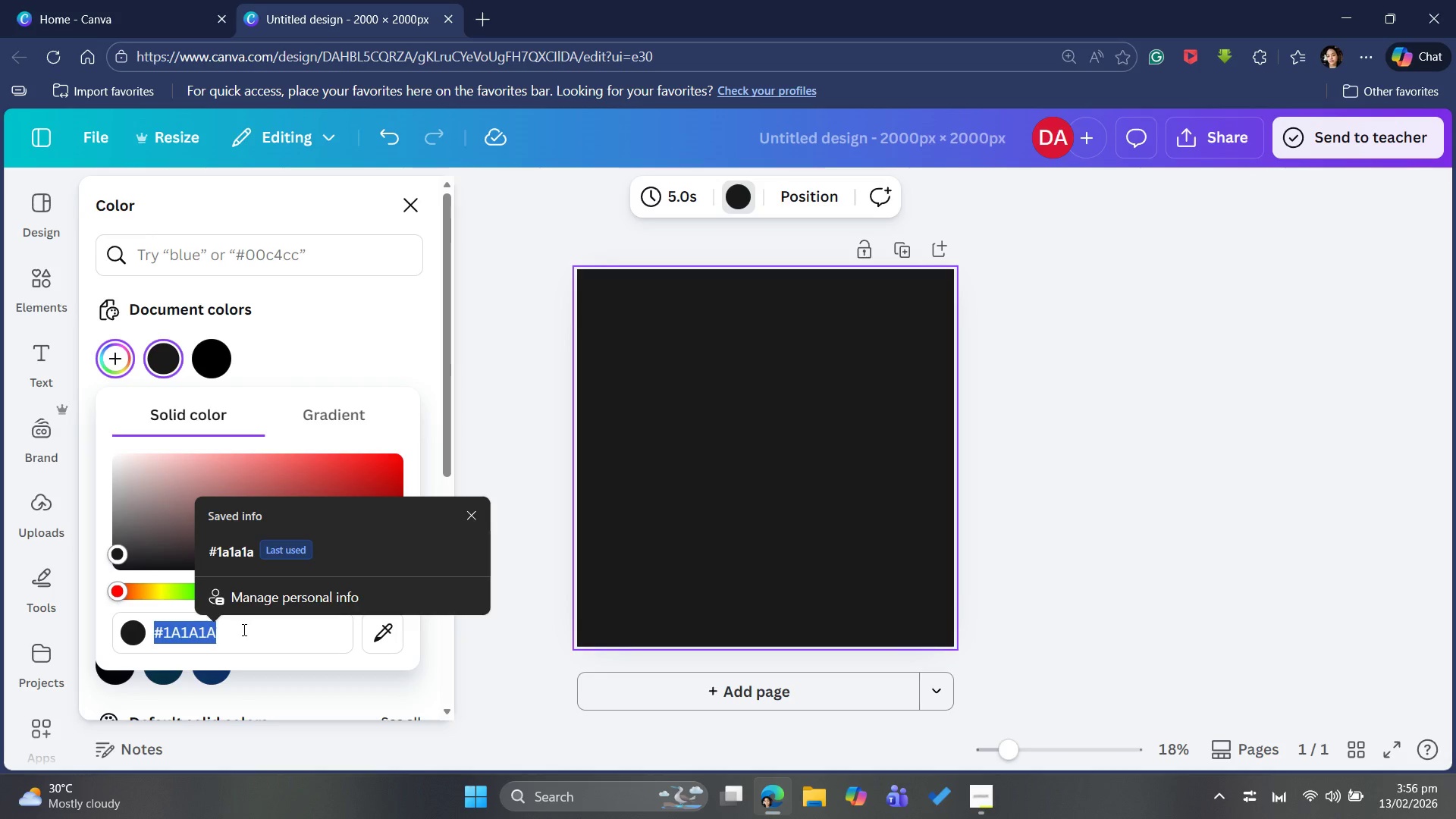 
double_click([243, 629])
 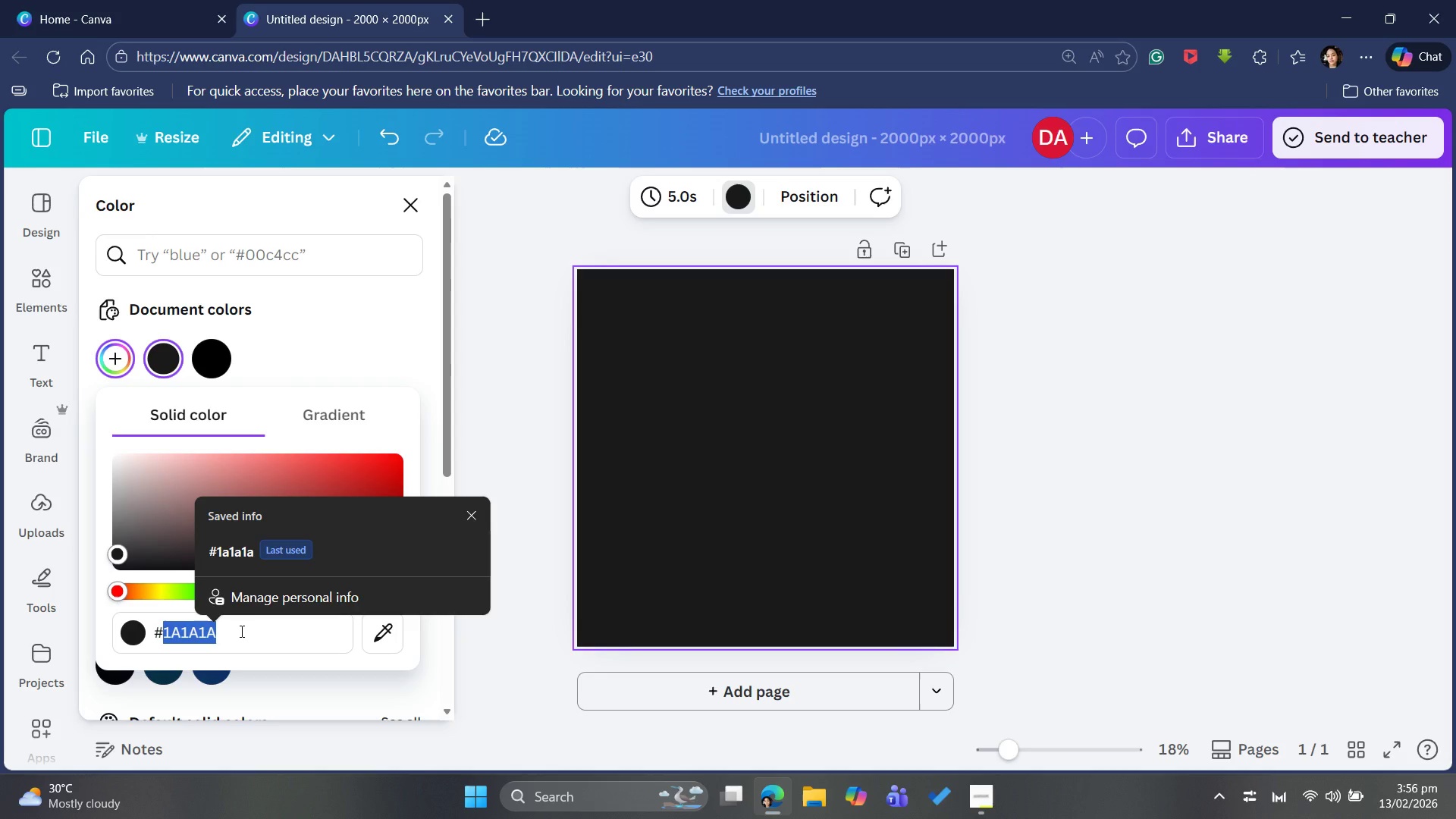 
key(Backspace)
 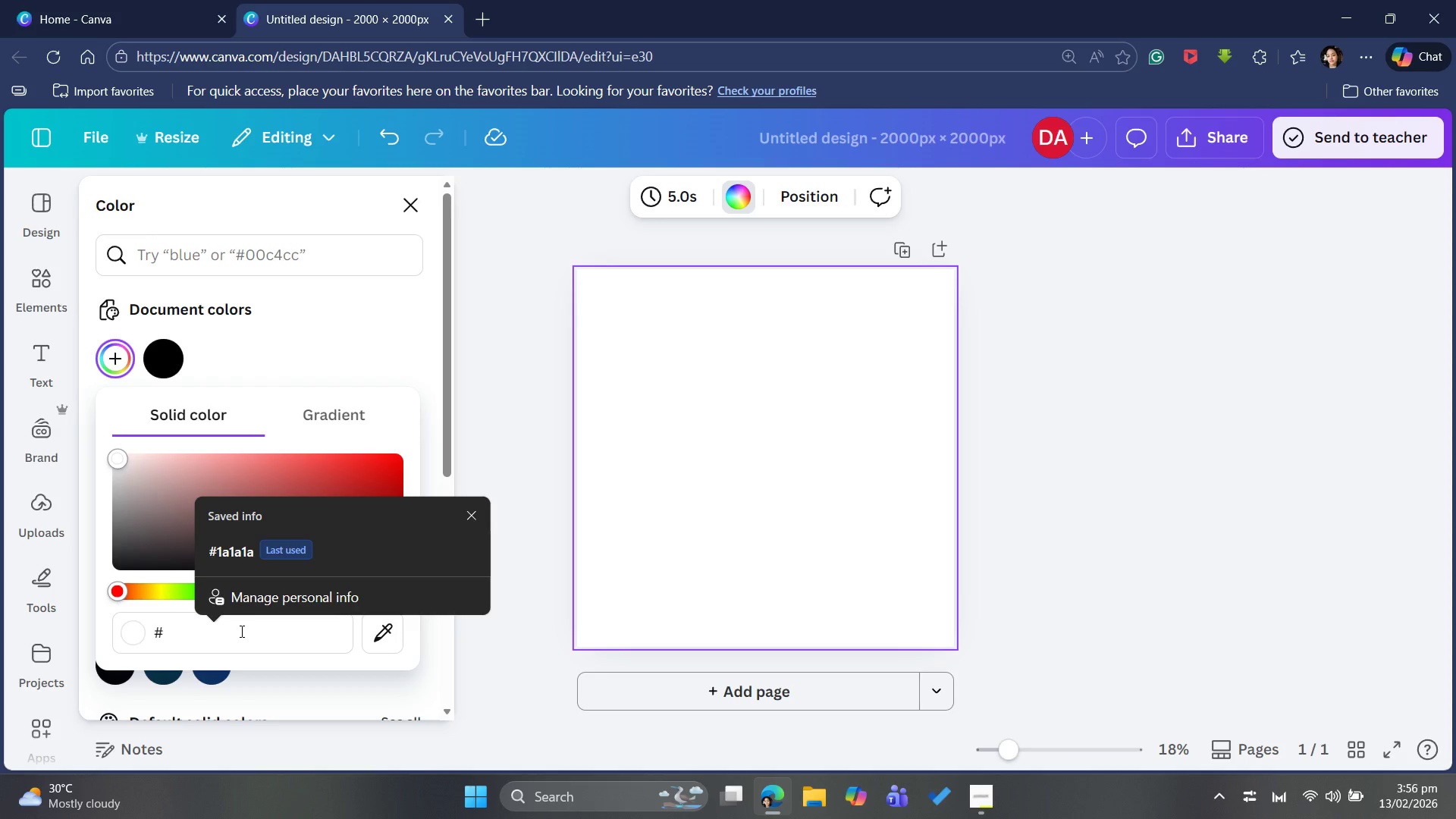 
wait(13.11)
 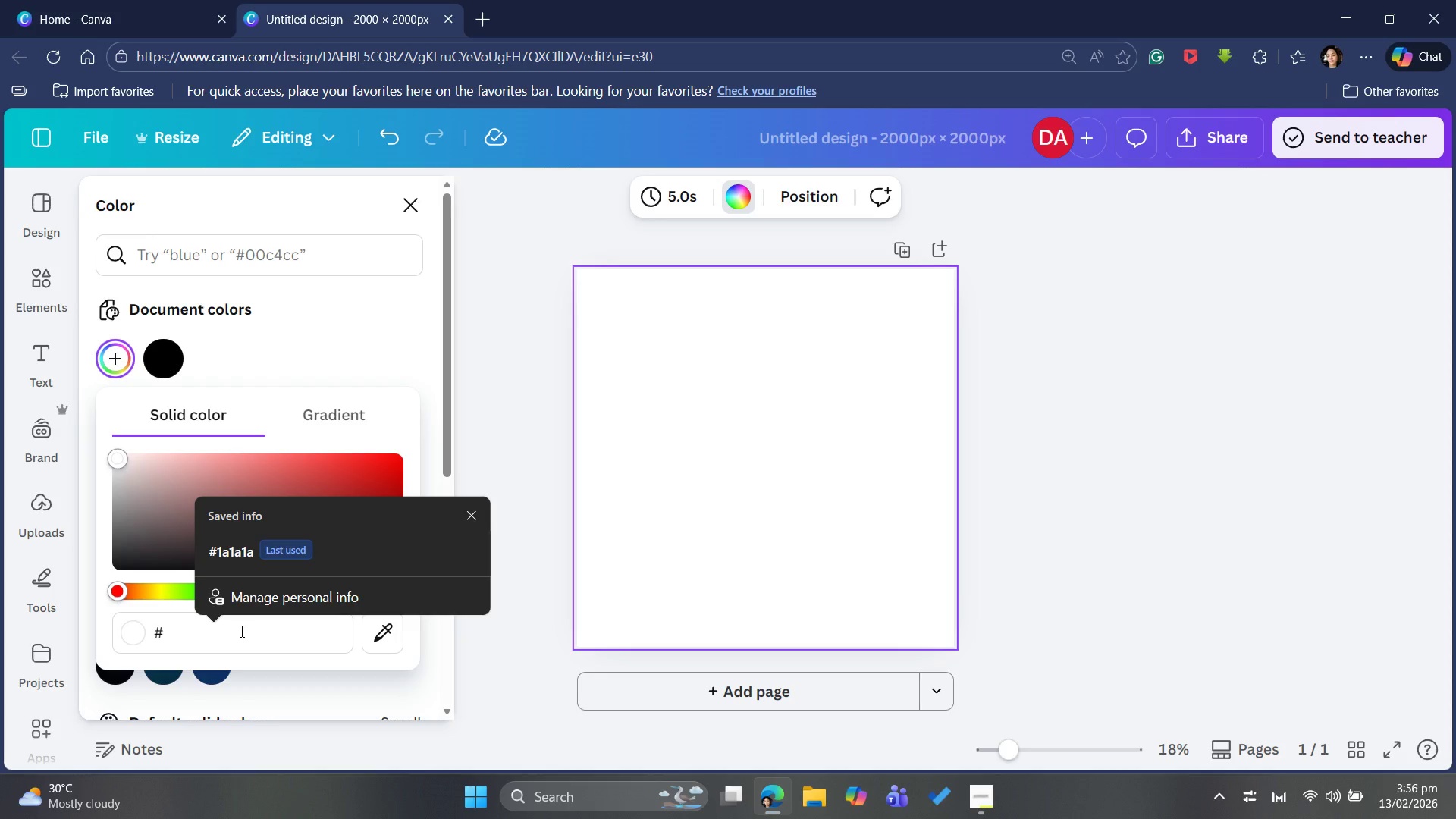 
type(1a1a1a)
 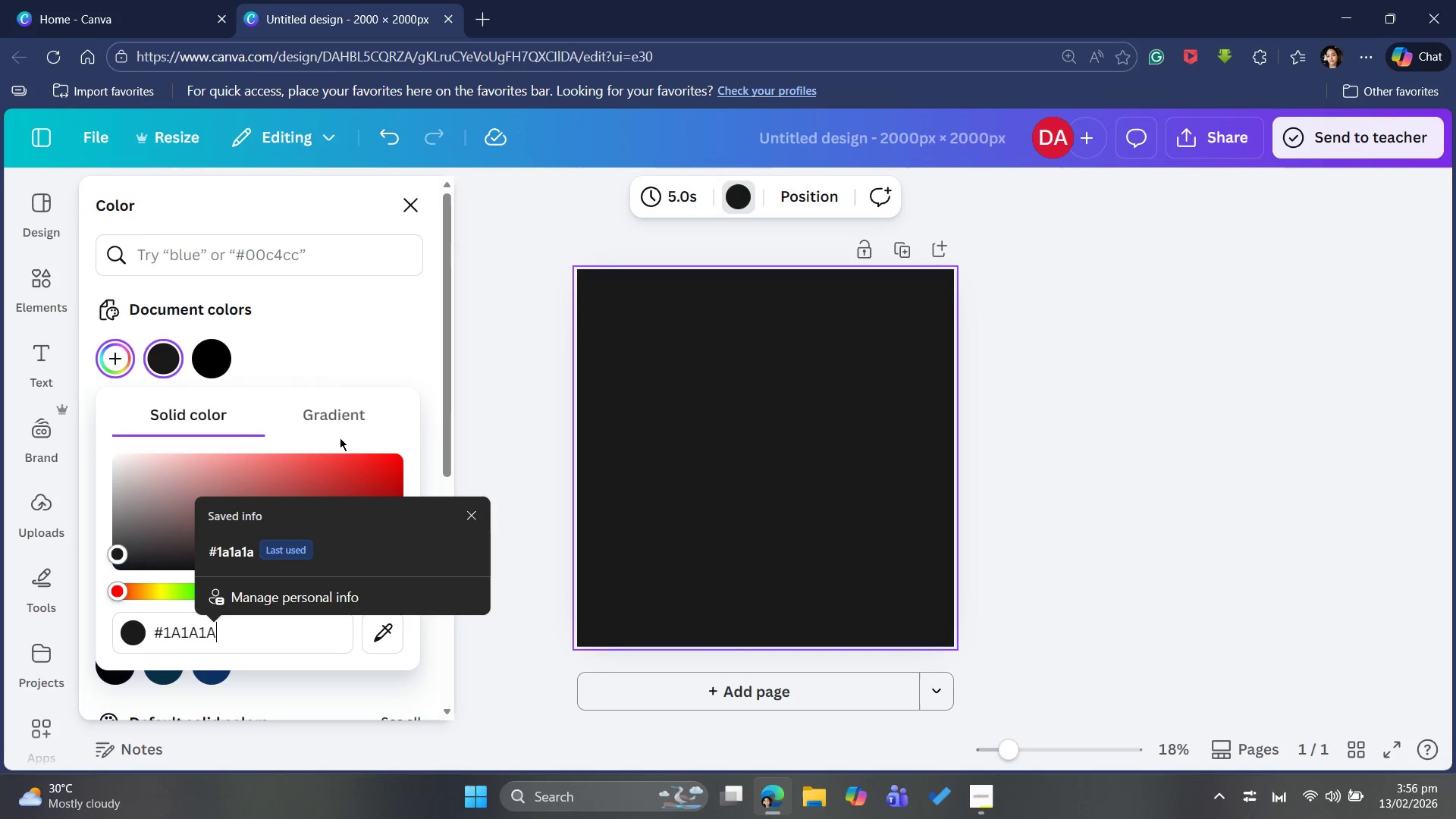 
left_click([299, 334])
 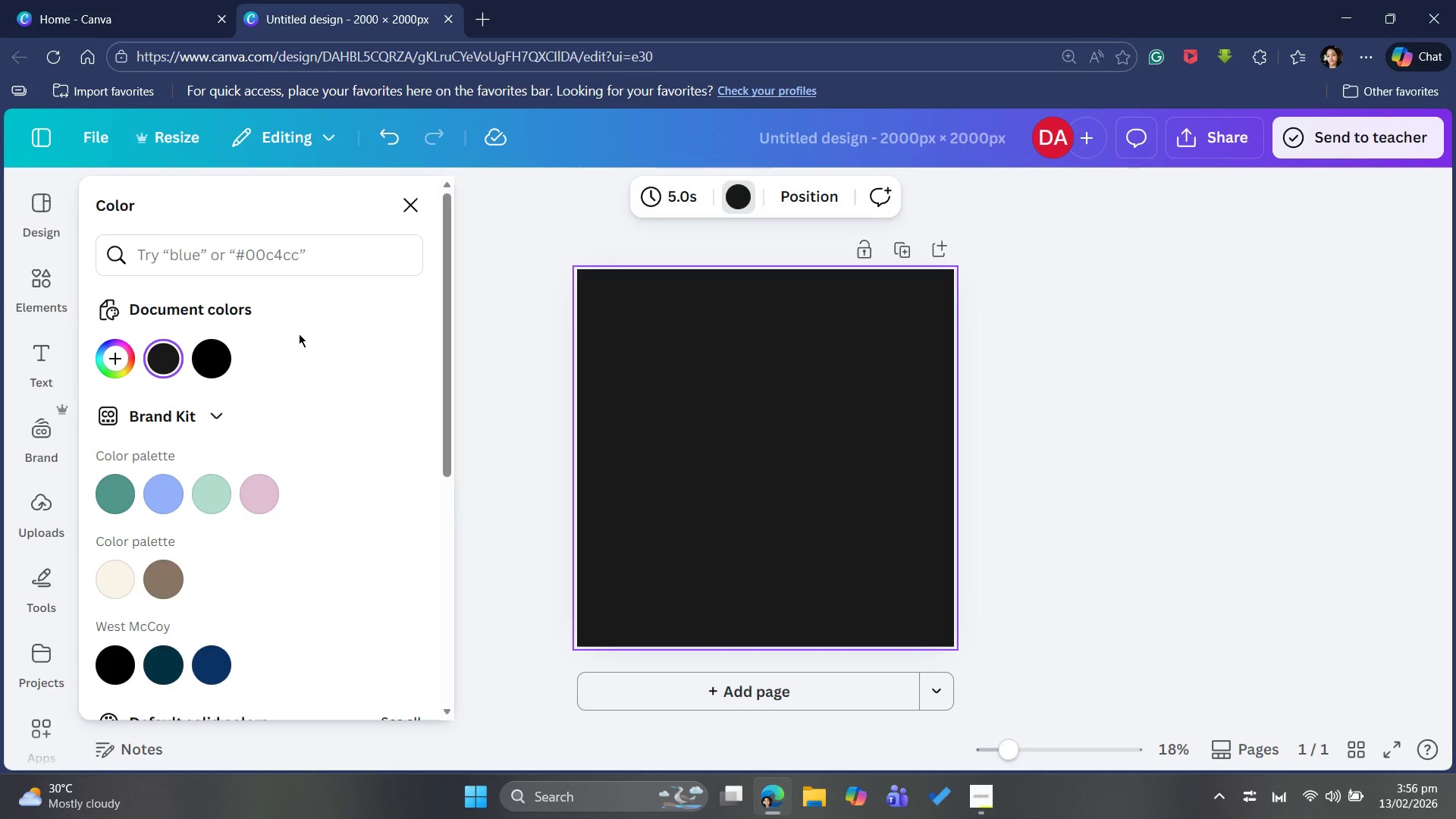 
left_click([299, 334])
 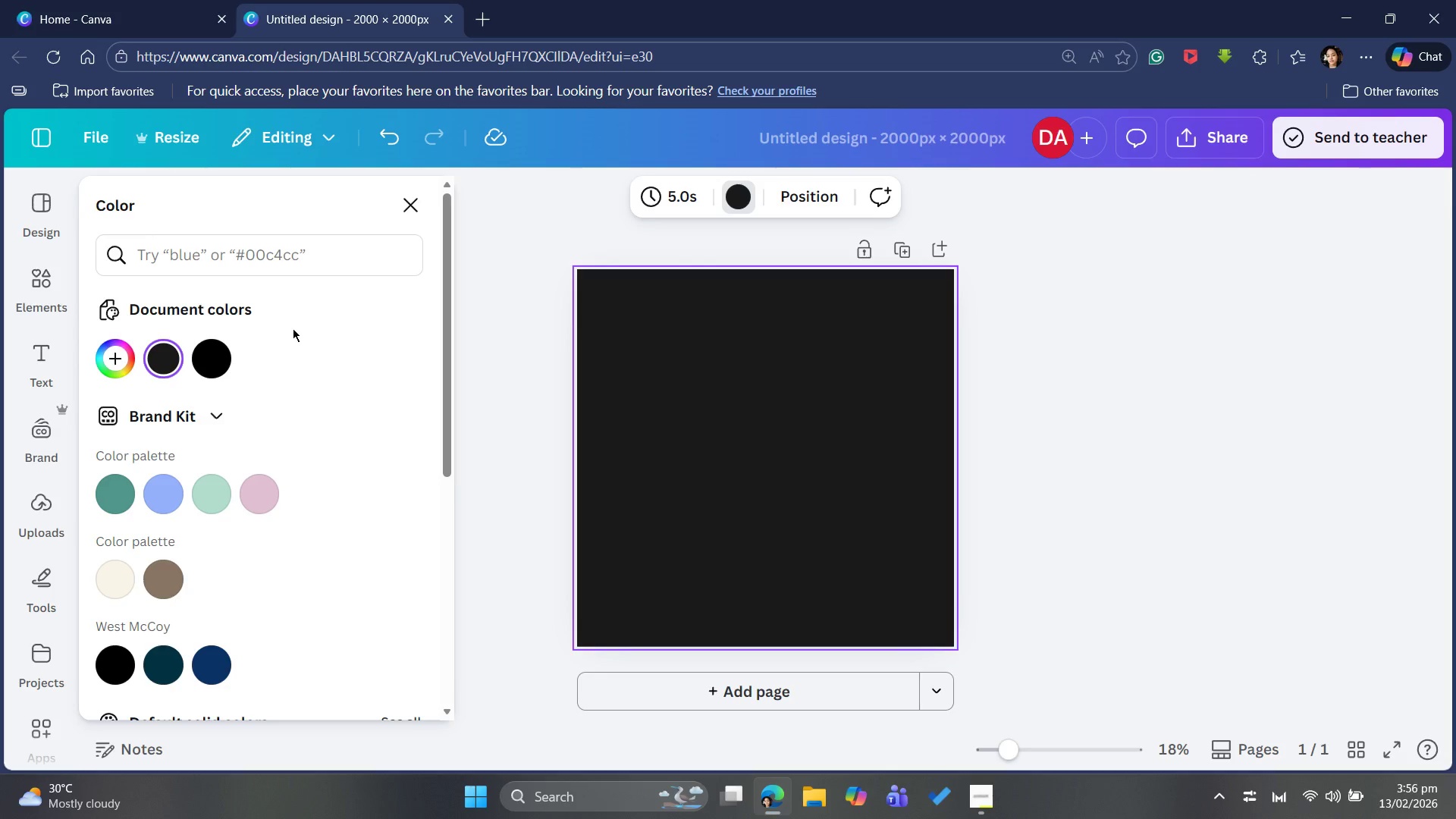 
wait(11.14)
 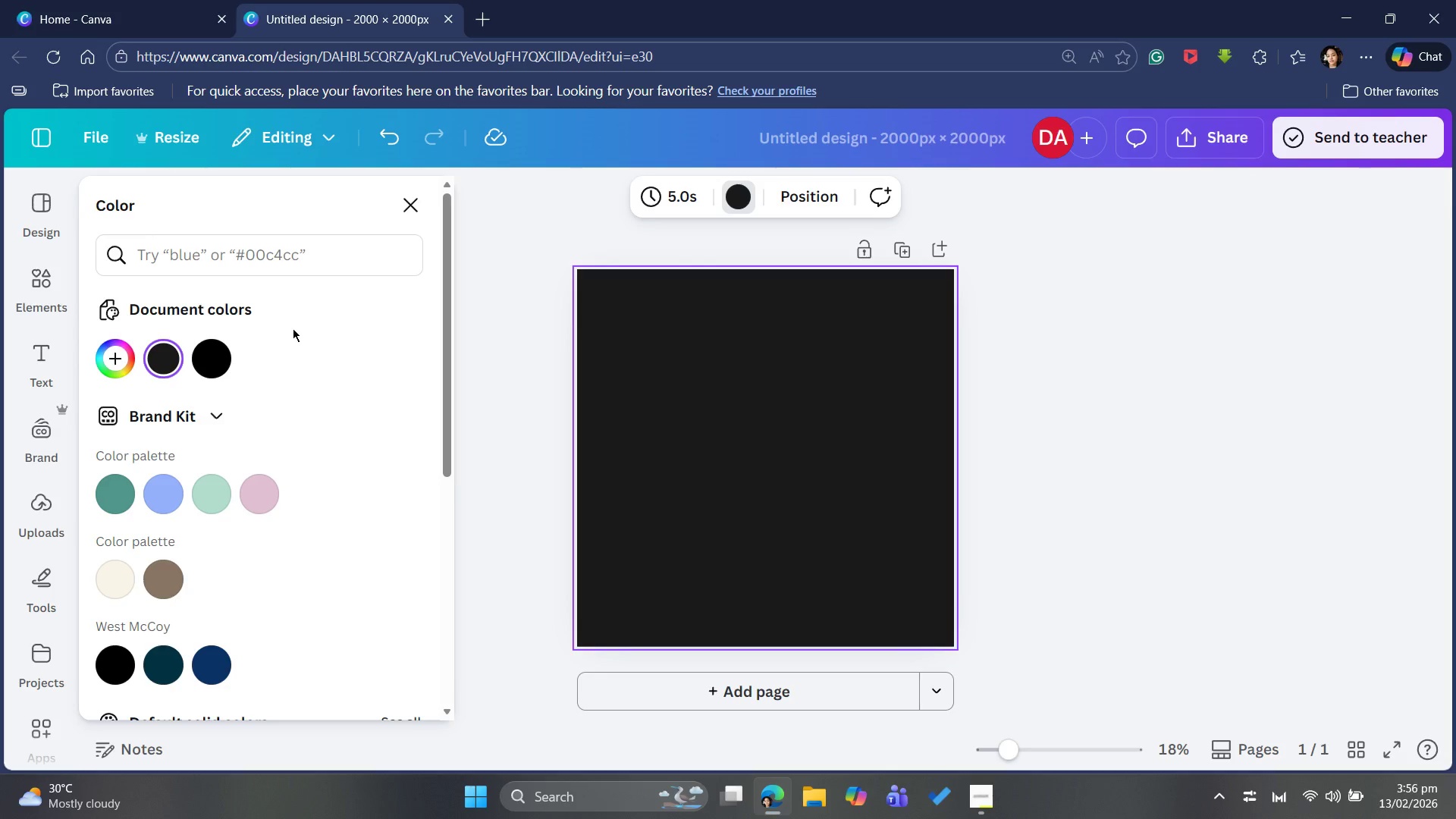 
mouse_move([69, 386])
 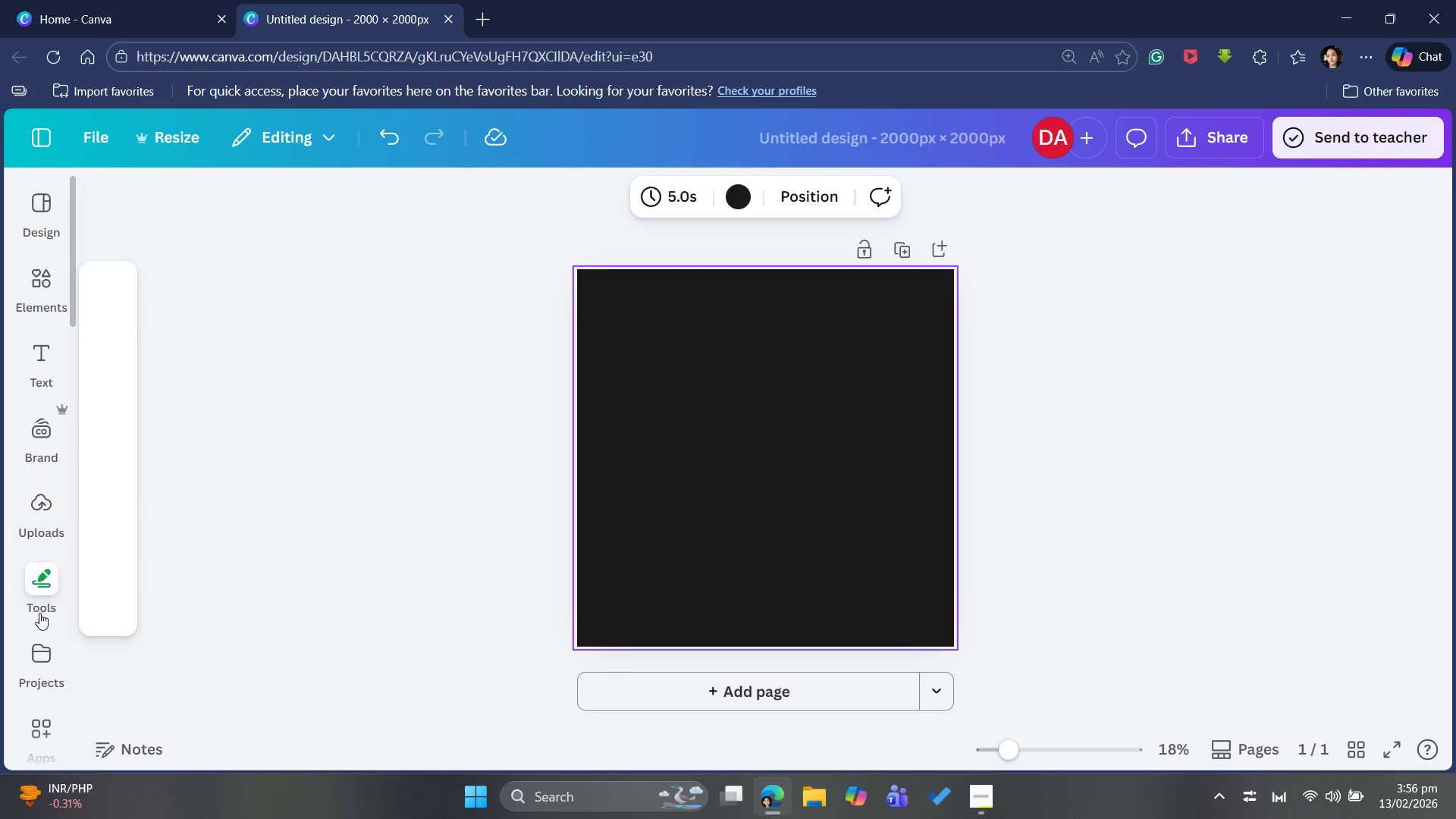 
left_click([39, 579])
 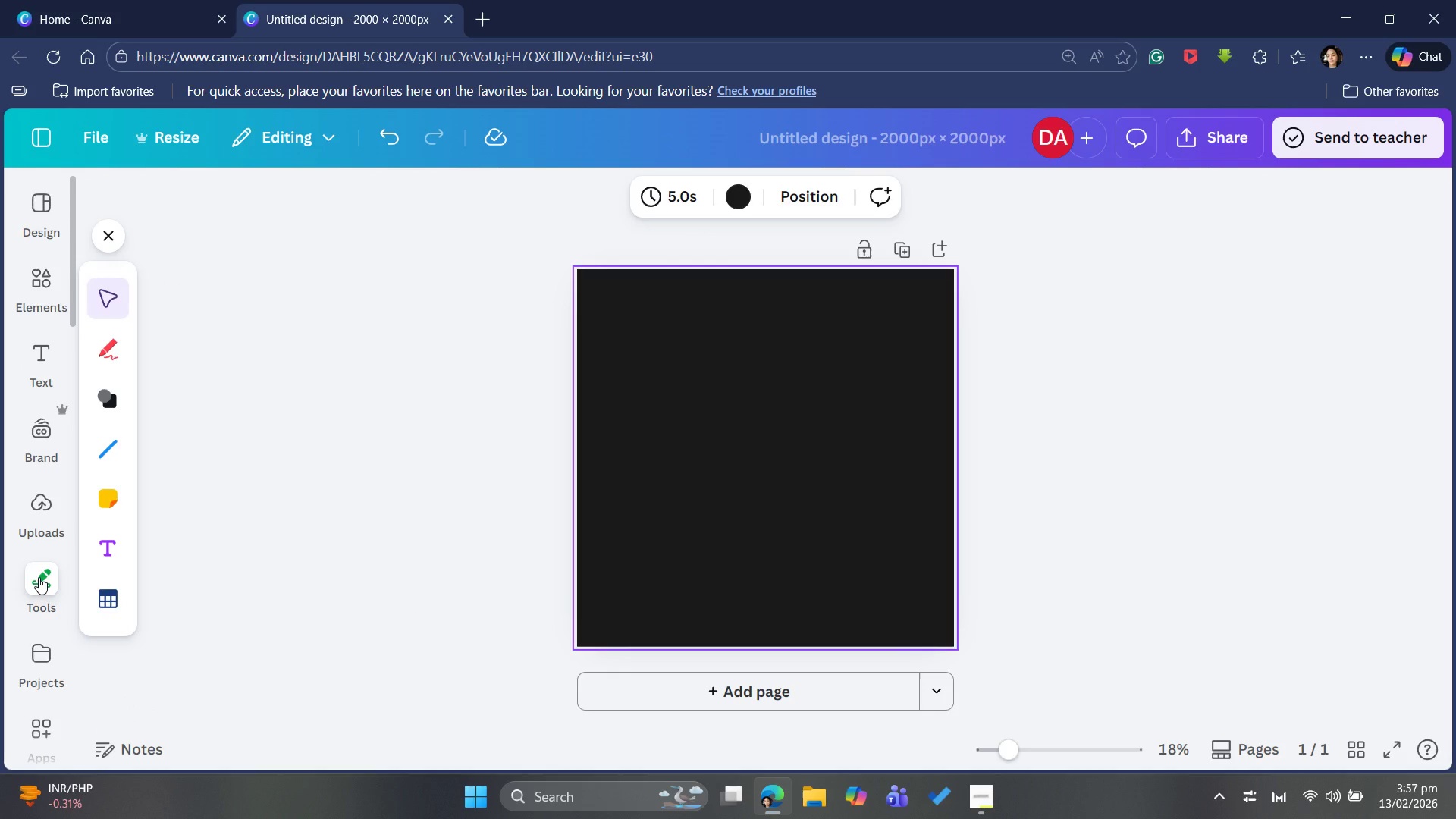 
wait(9.2)
 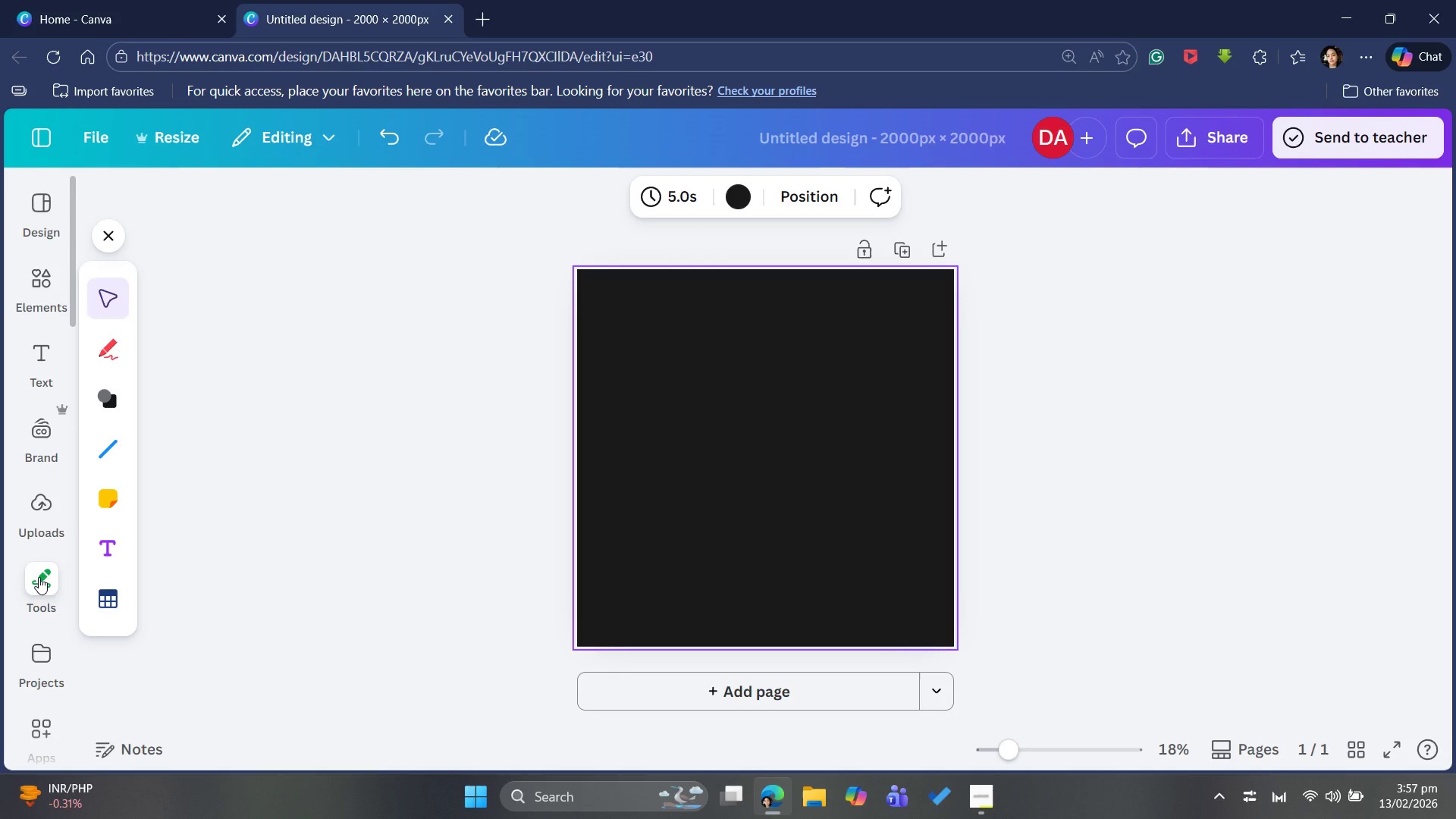 
left_click([111, 443])
 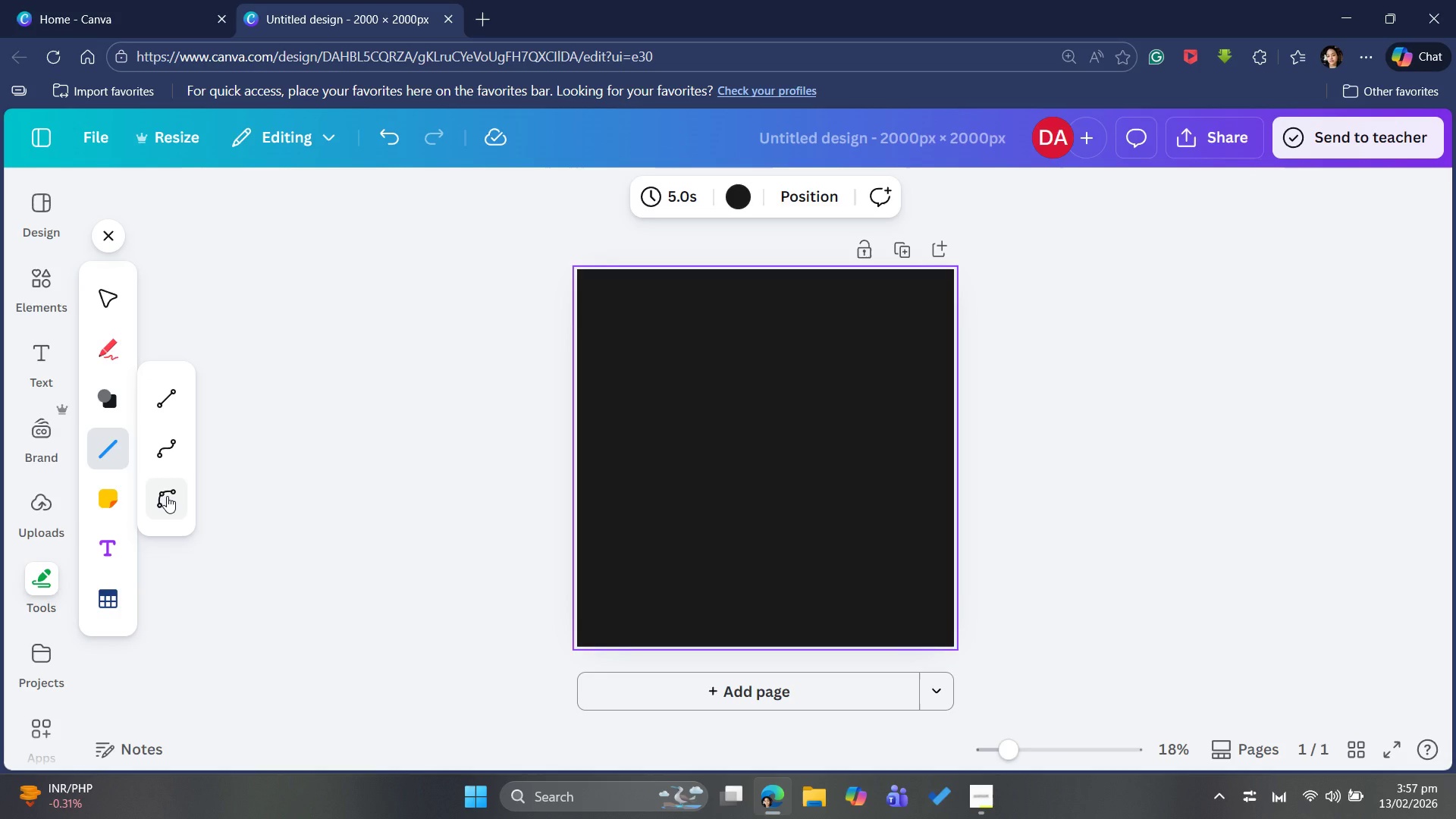 
left_click([167, 496])
 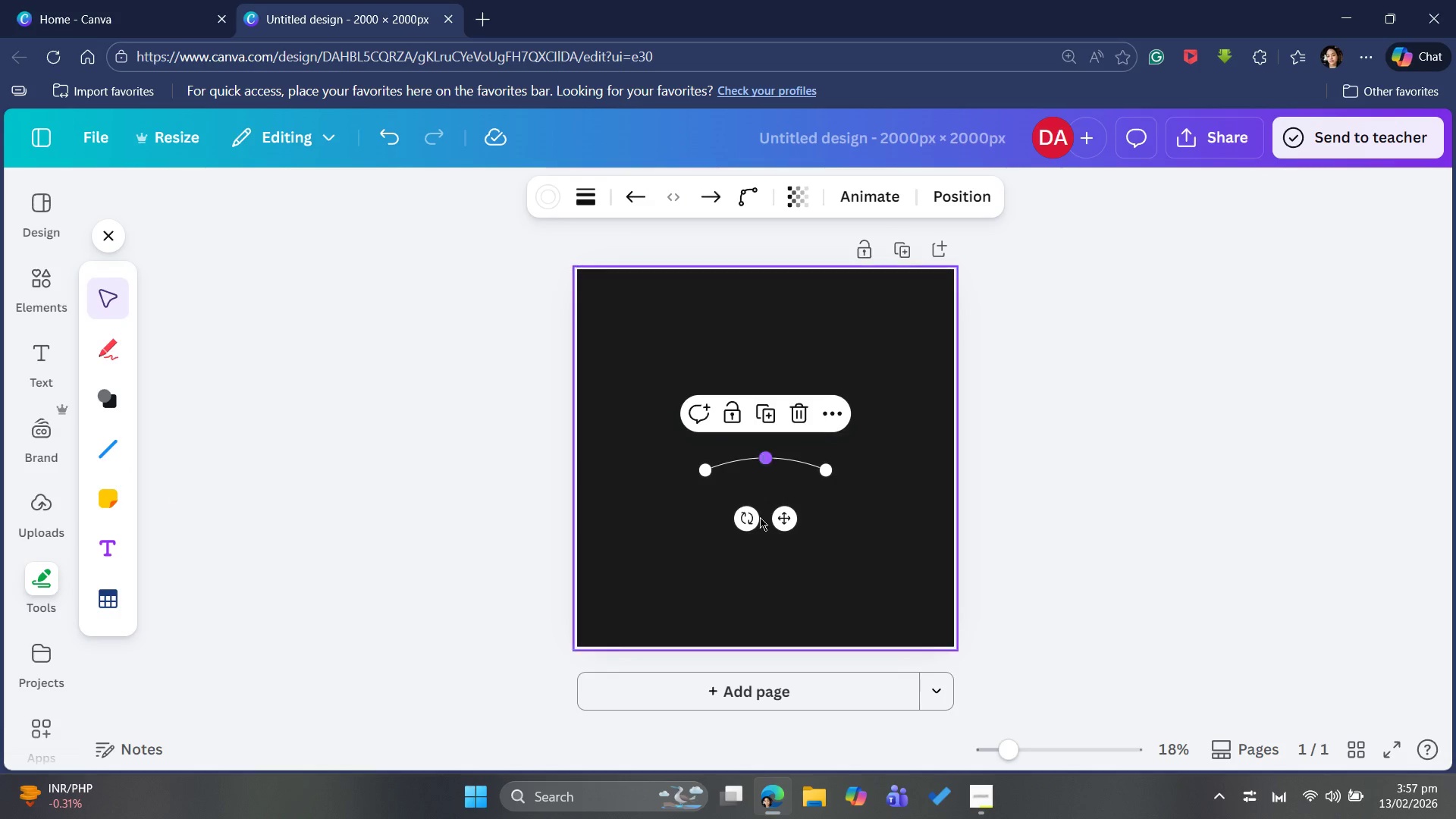 
left_click_drag(start_coordinate=[784, 520], to_coordinate=[729, 450])
 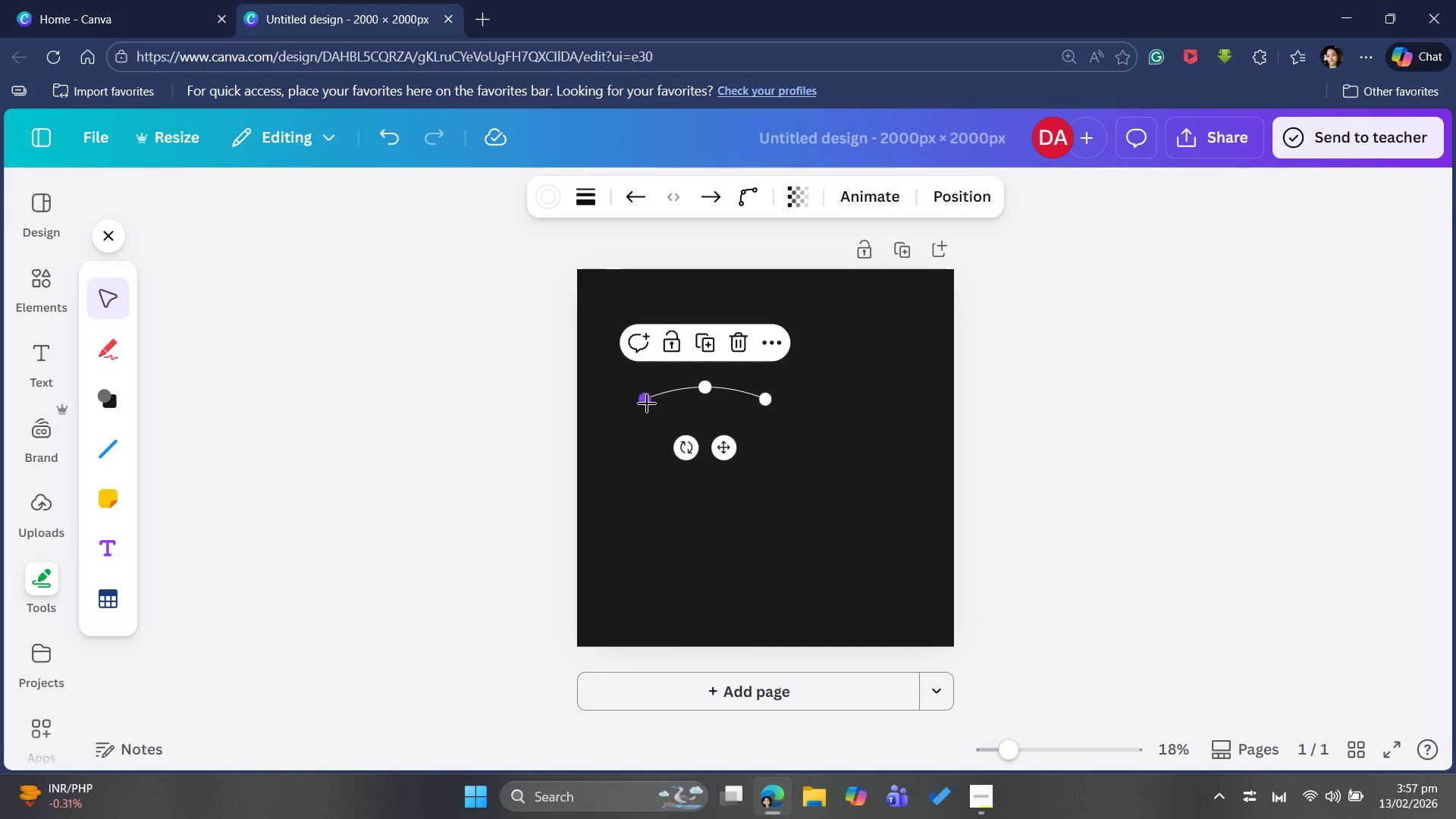 
left_click_drag(start_coordinate=[647, 403], to_coordinate=[780, 543])
 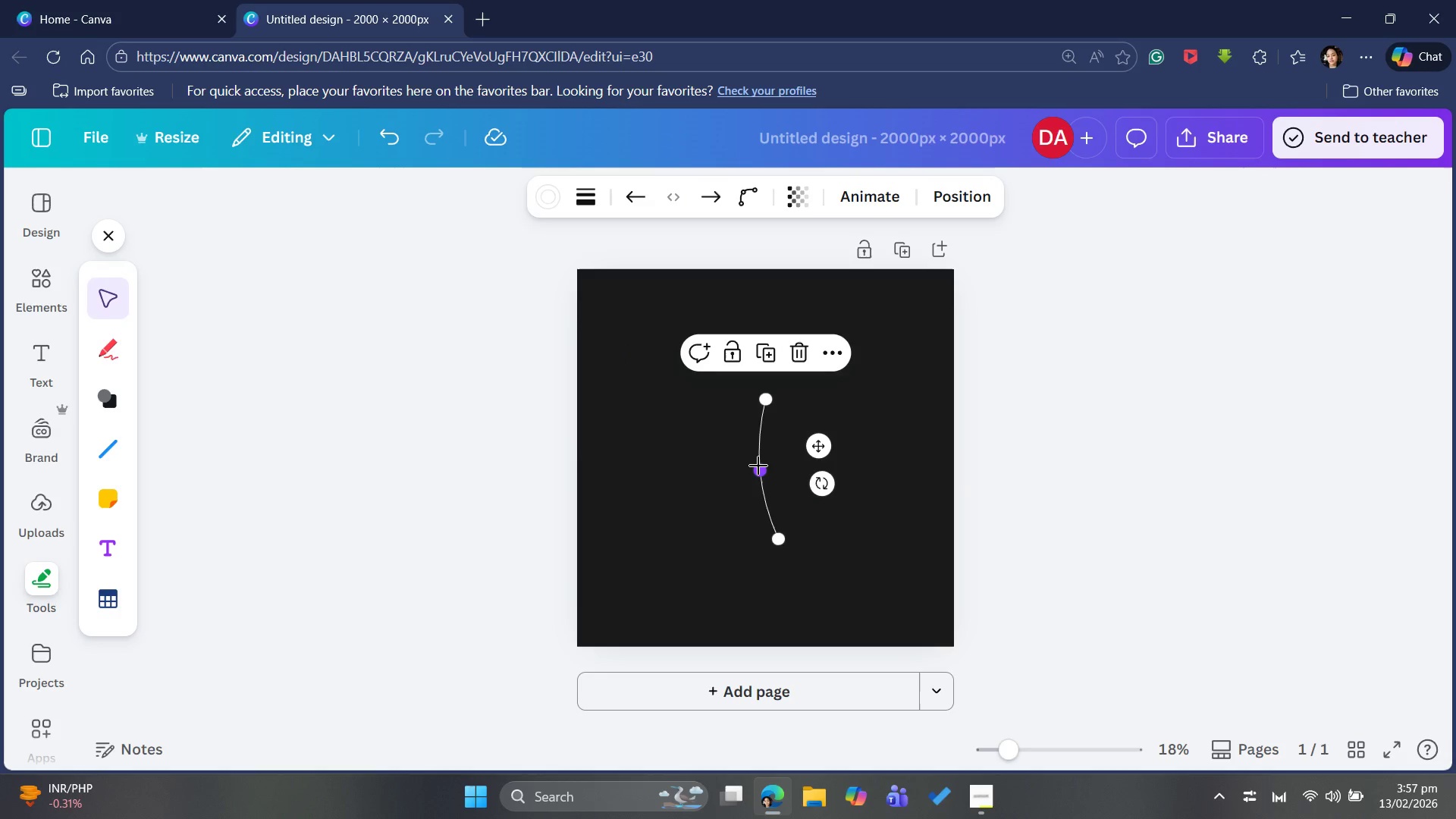 
left_click_drag(start_coordinate=[758, 468], to_coordinate=[771, 463])
 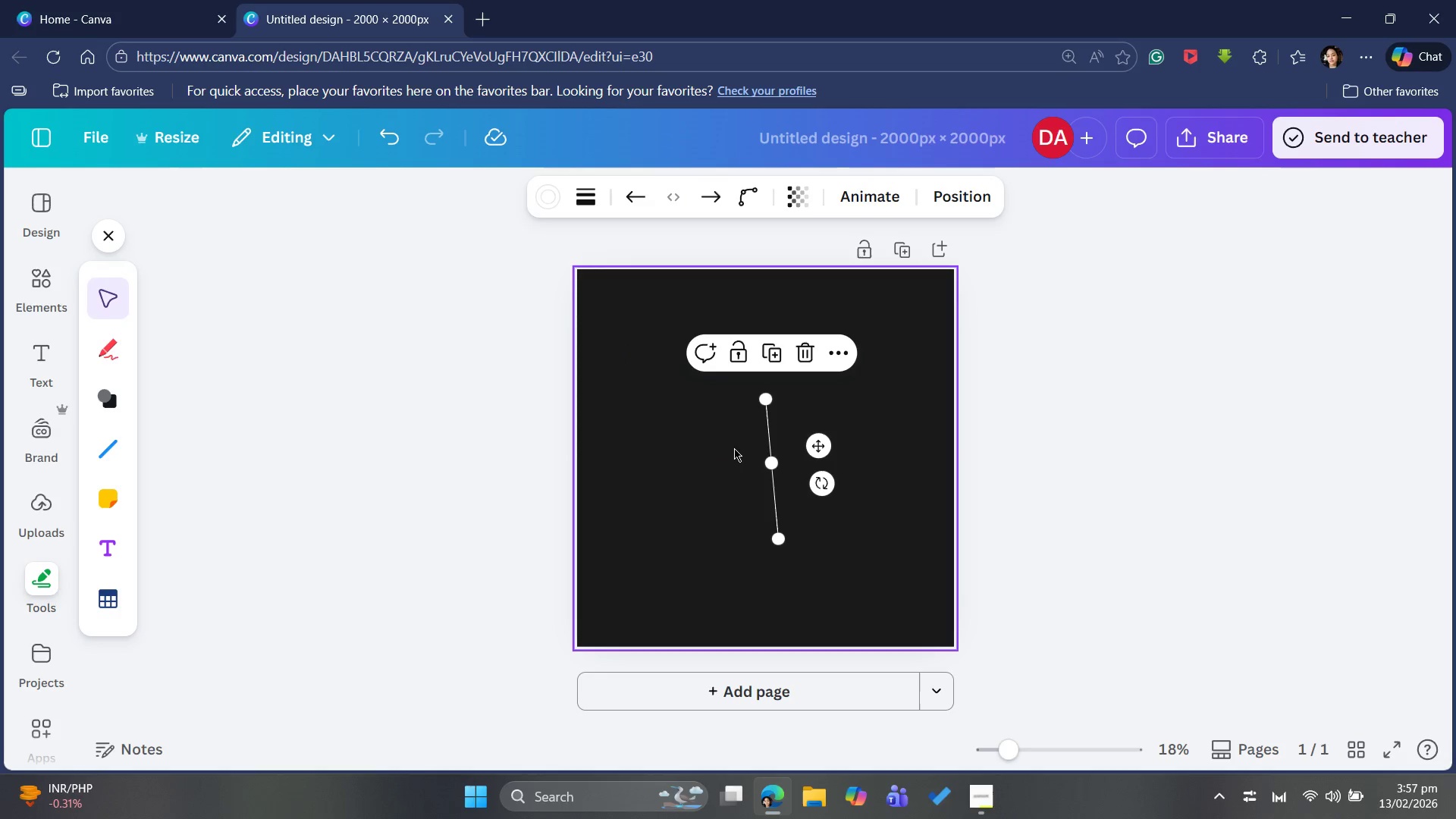 
key(Backspace)
 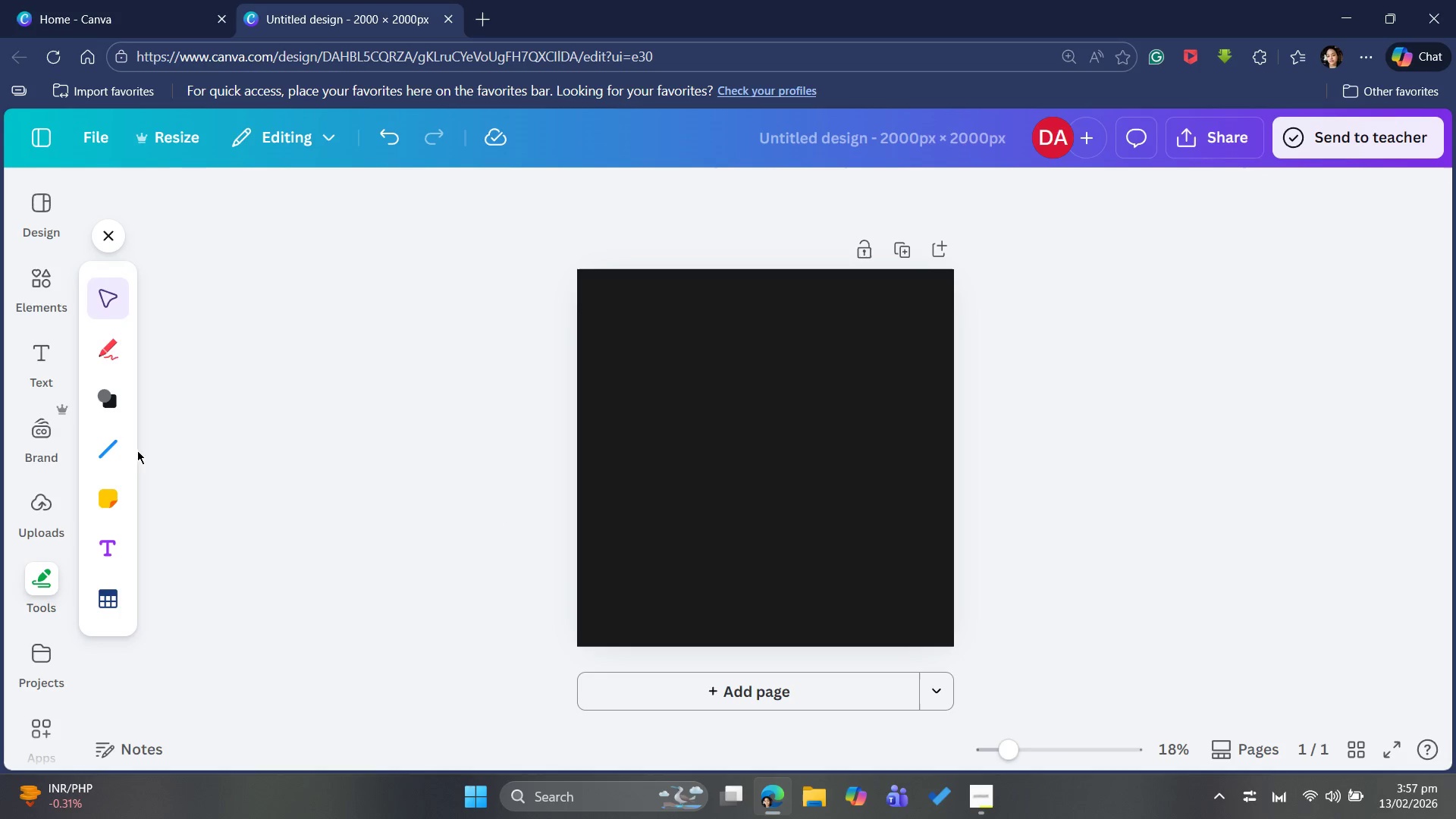 
left_click([114, 453])
 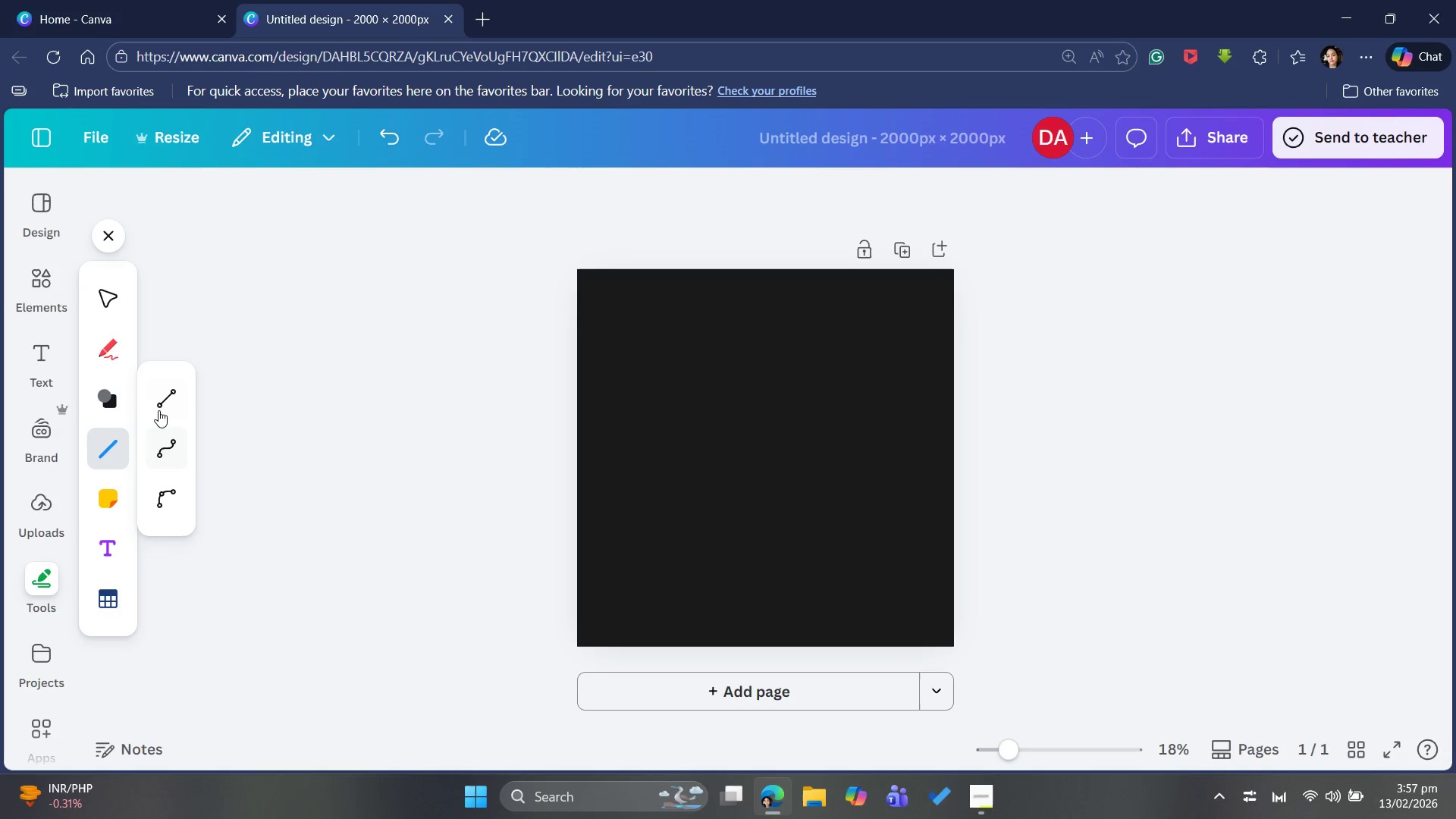 
left_click([163, 403])
 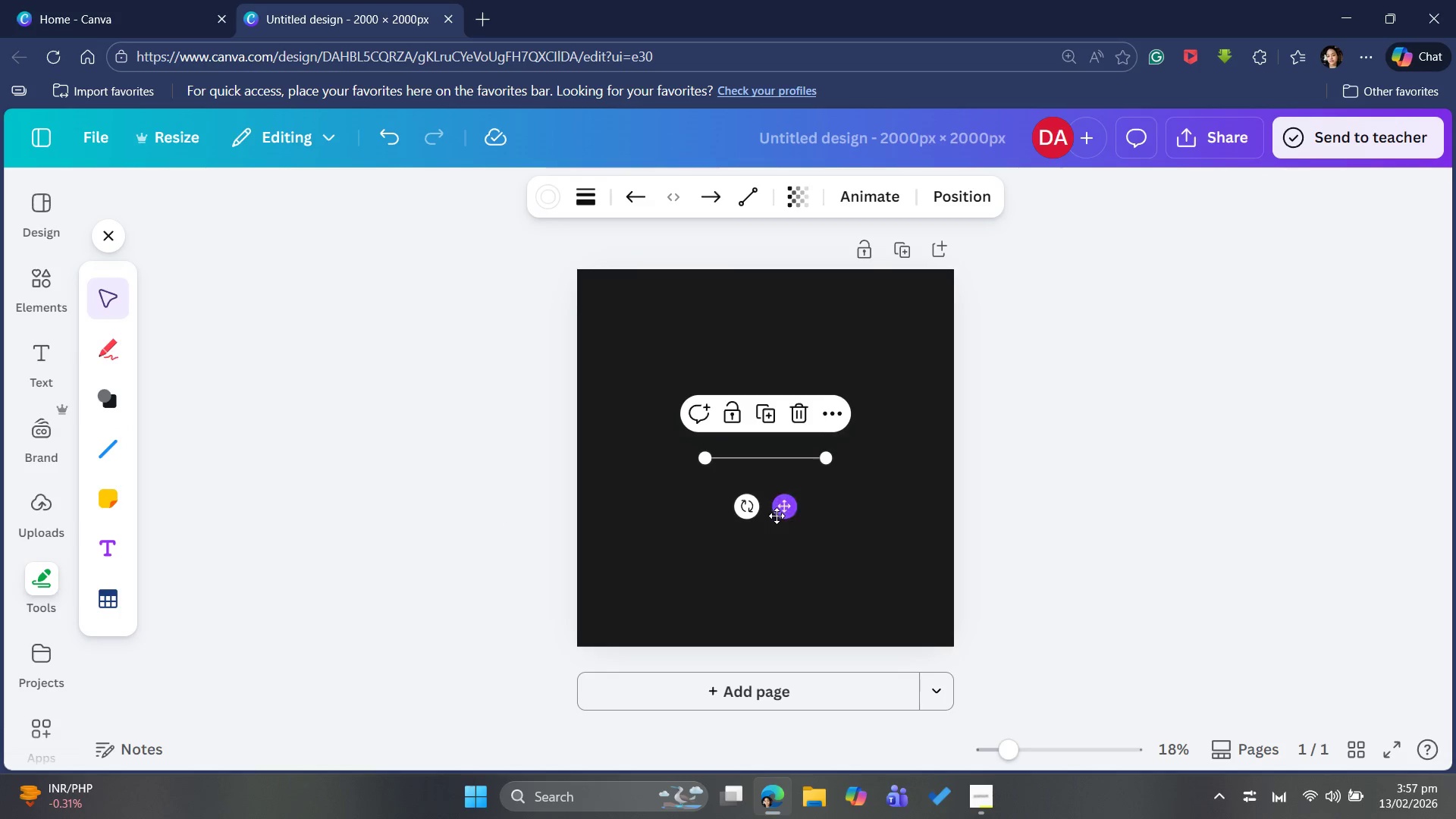 
left_click_drag(start_coordinate=[783, 512], to_coordinate=[704, 482])
 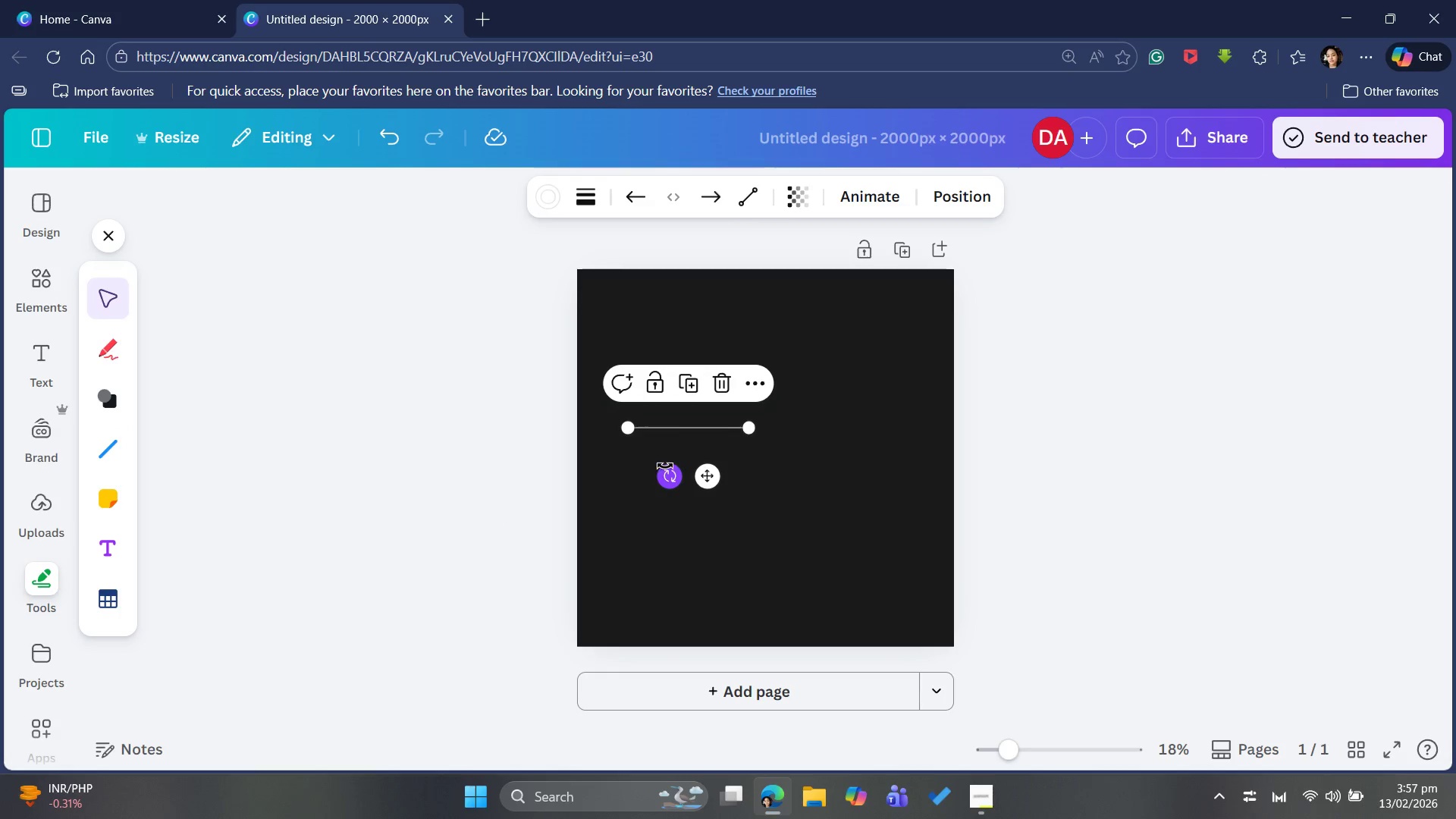 
left_click_drag(start_coordinate=[667, 466], to_coordinate=[767, 448])
 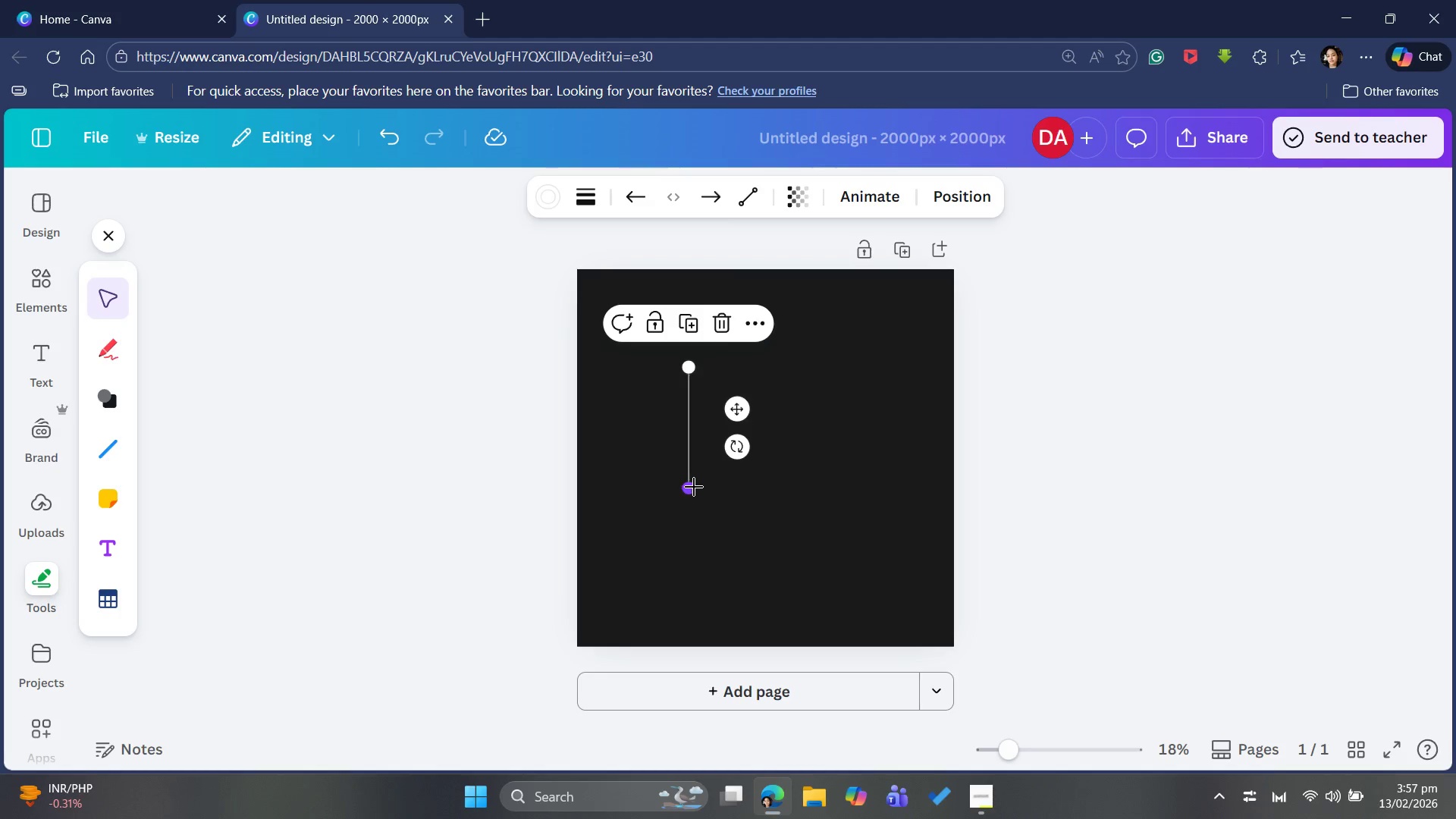 
left_click_drag(start_coordinate=[690, 487], to_coordinate=[690, 410])
 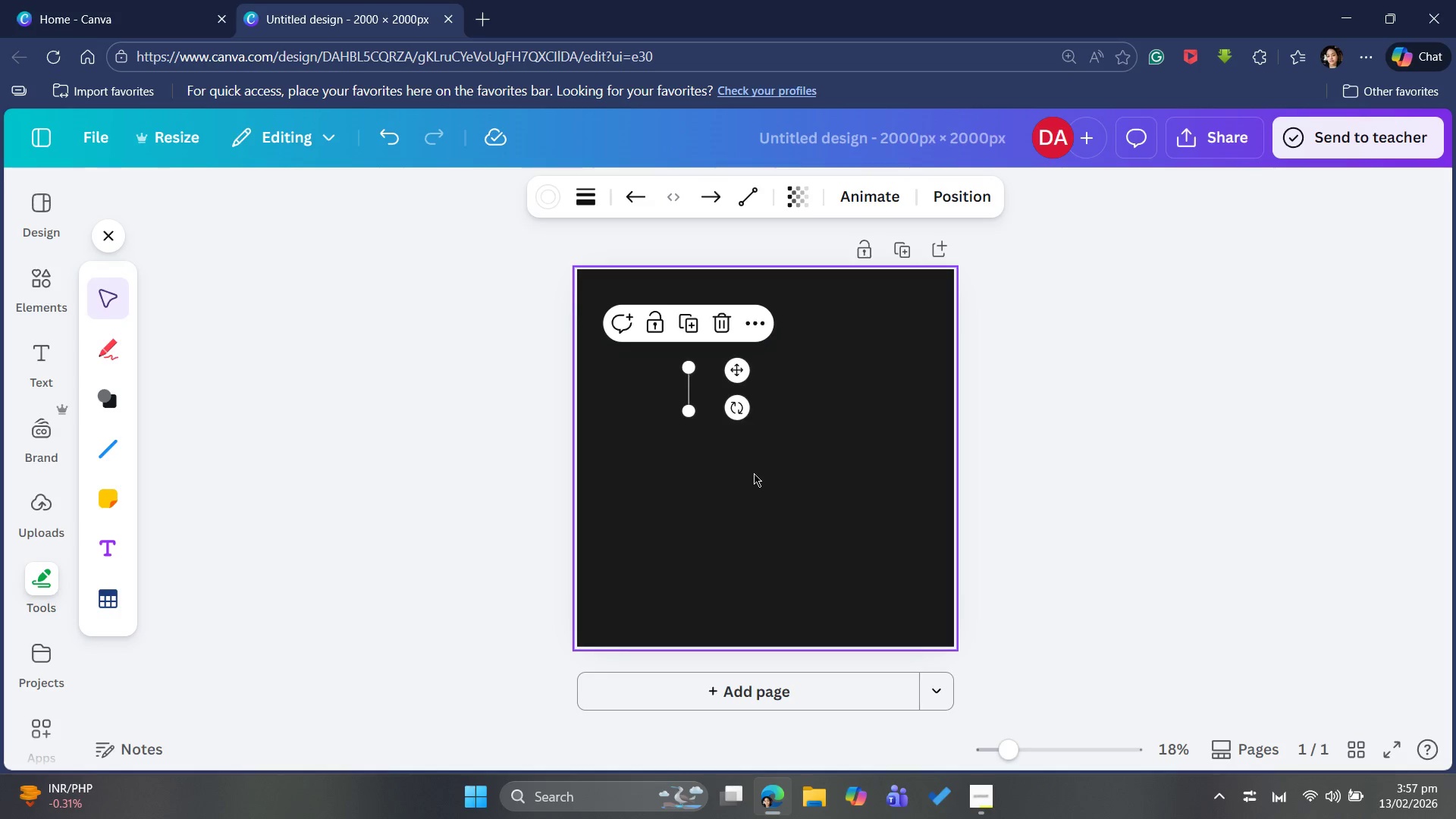 
wait(5.62)
 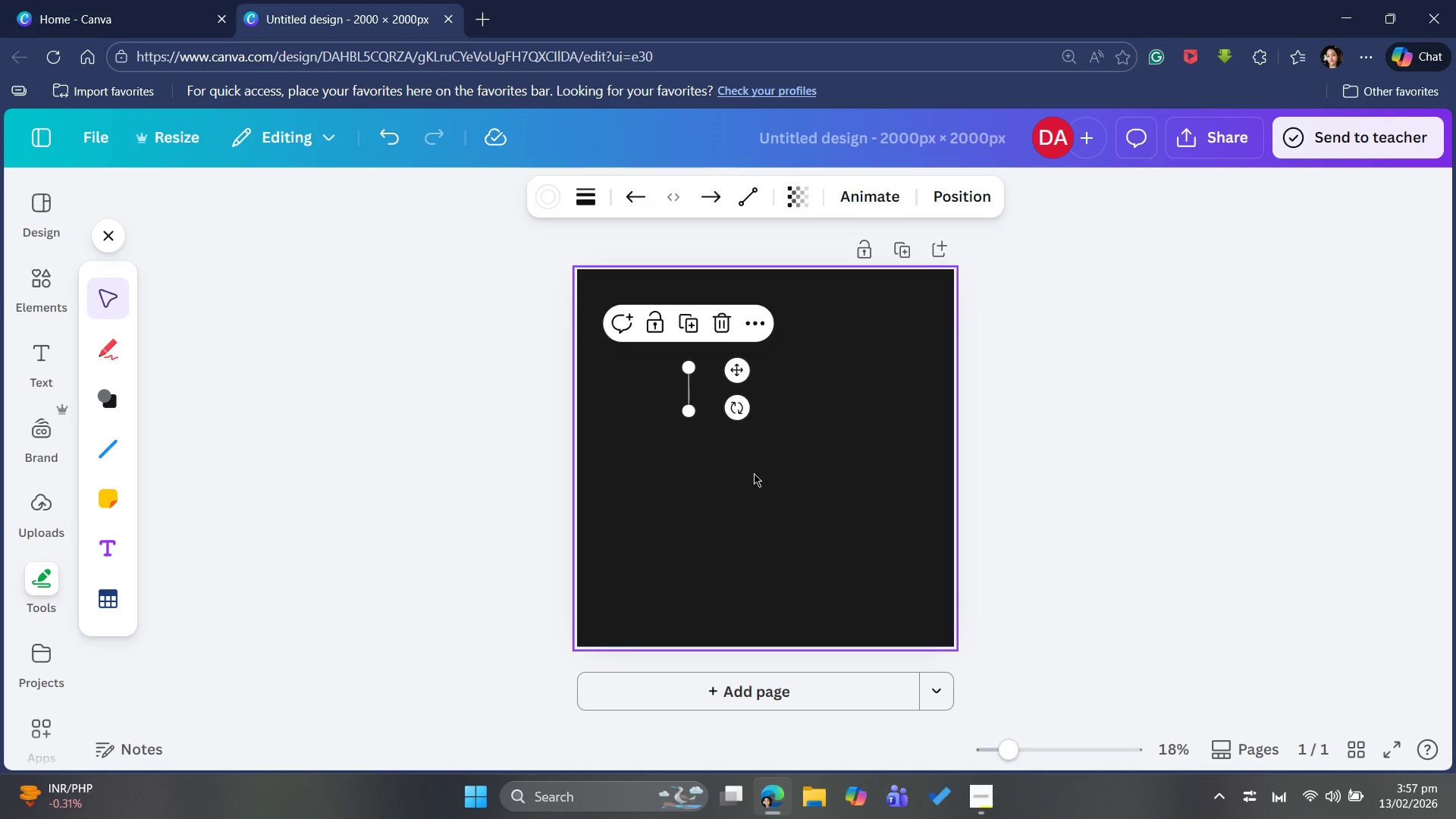 
key(Control+C)
 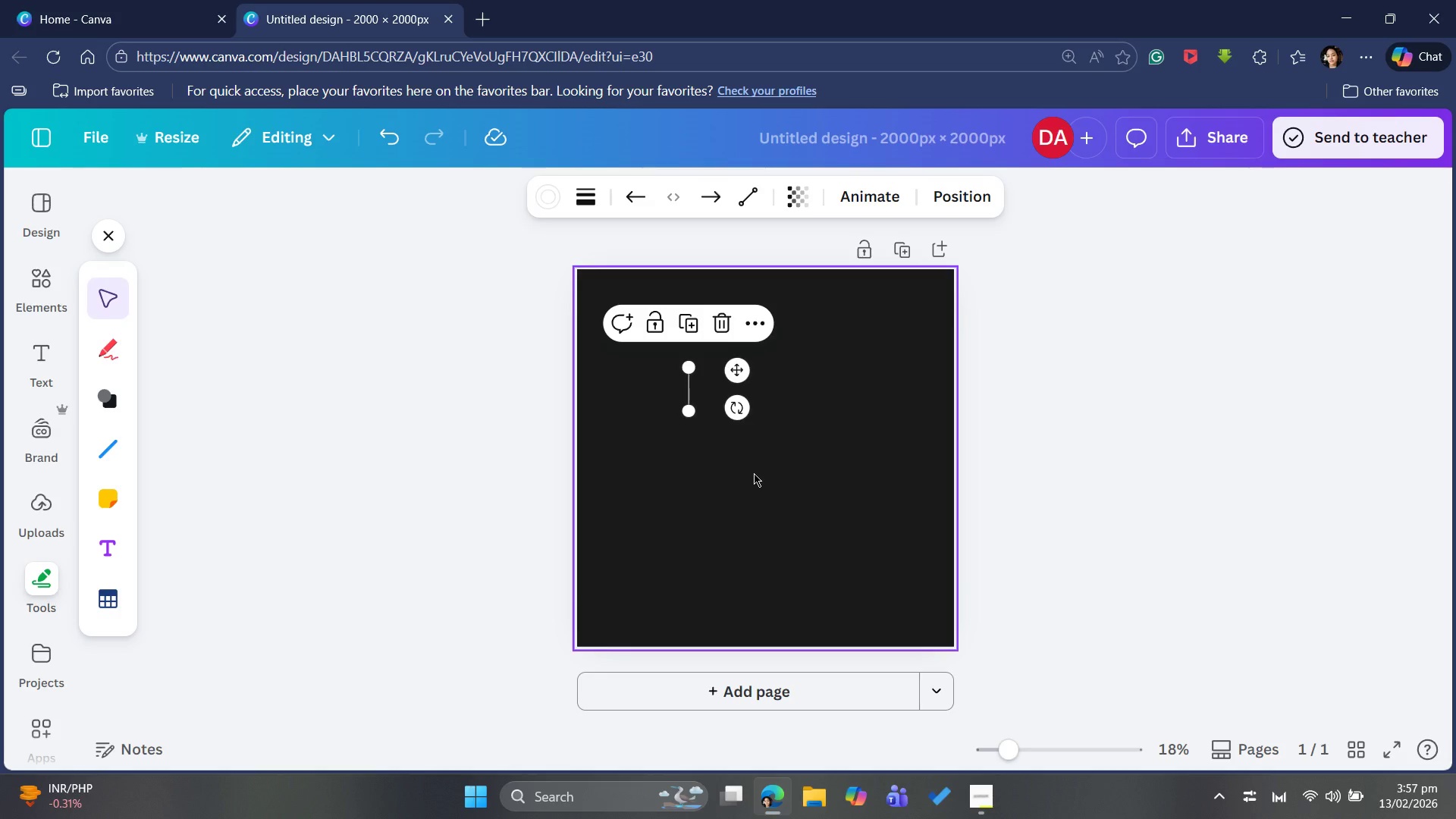 
key(Control+V)
 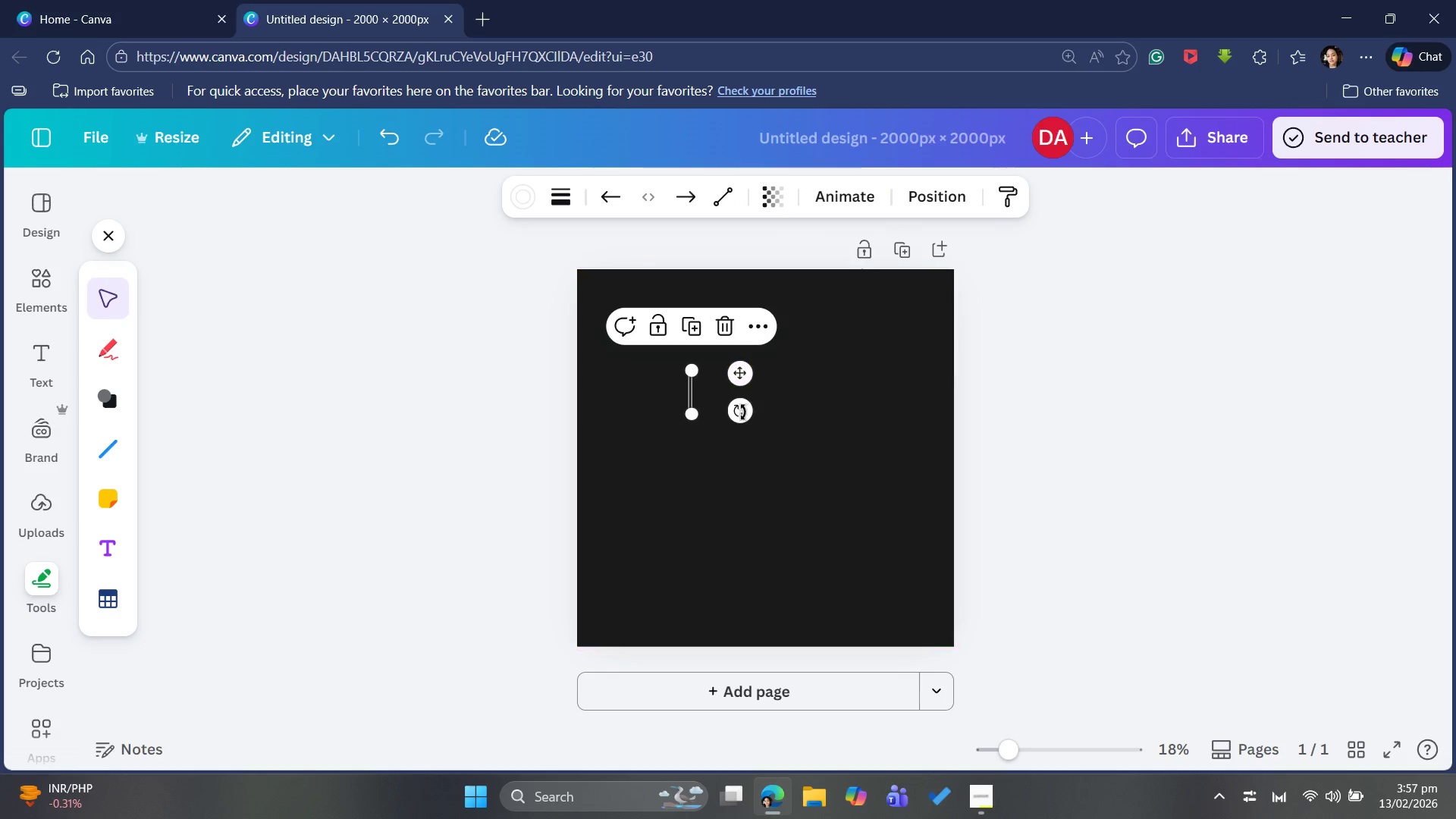 
left_click_drag(start_coordinate=[742, 410], to_coordinate=[712, 186])
 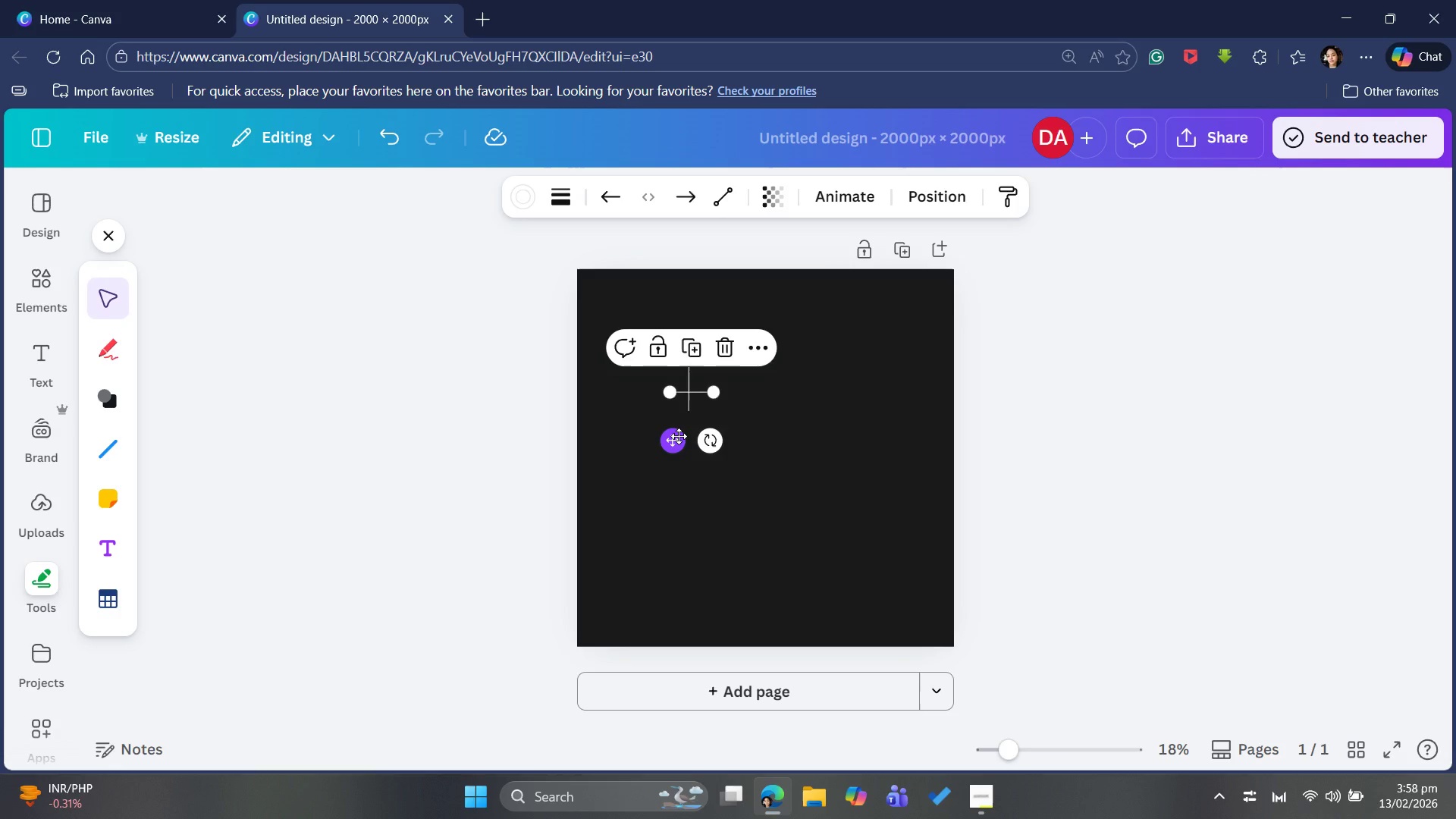 
mouse_move([650, 413])
 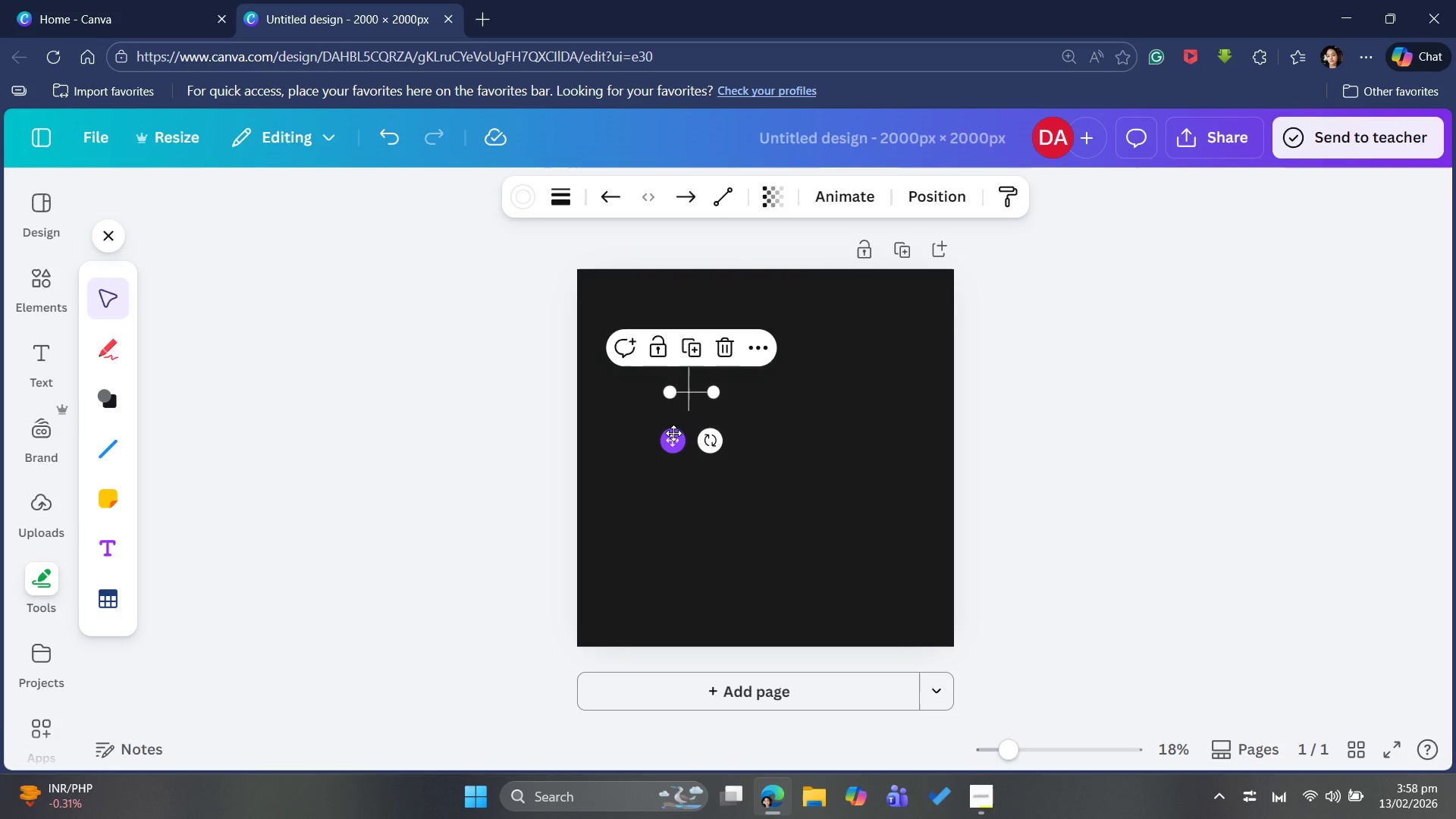 
wait(13.22)
 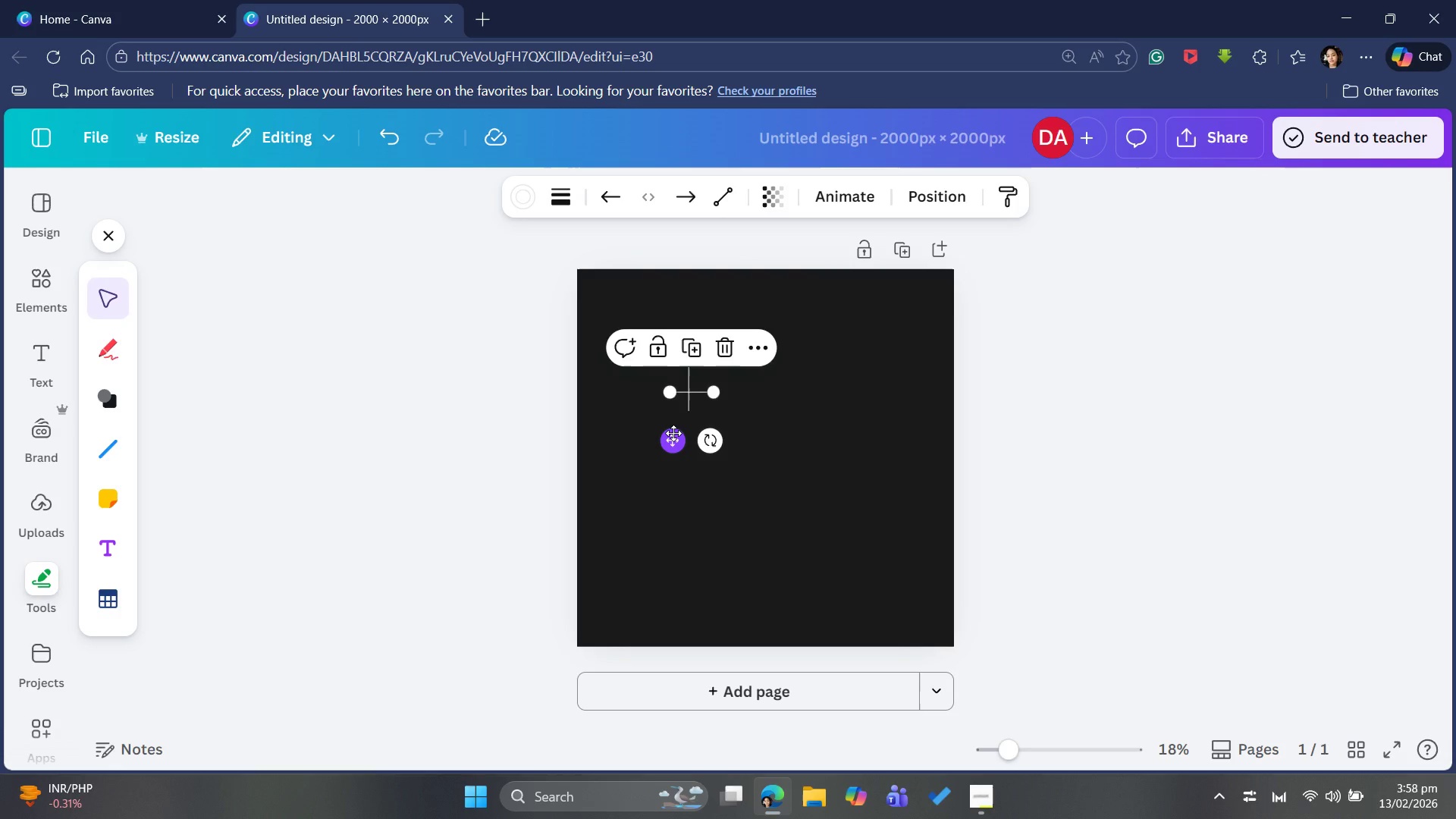 
left_click_drag(start_coordinate=[668, 444], to_coordinate=[687, 416])
 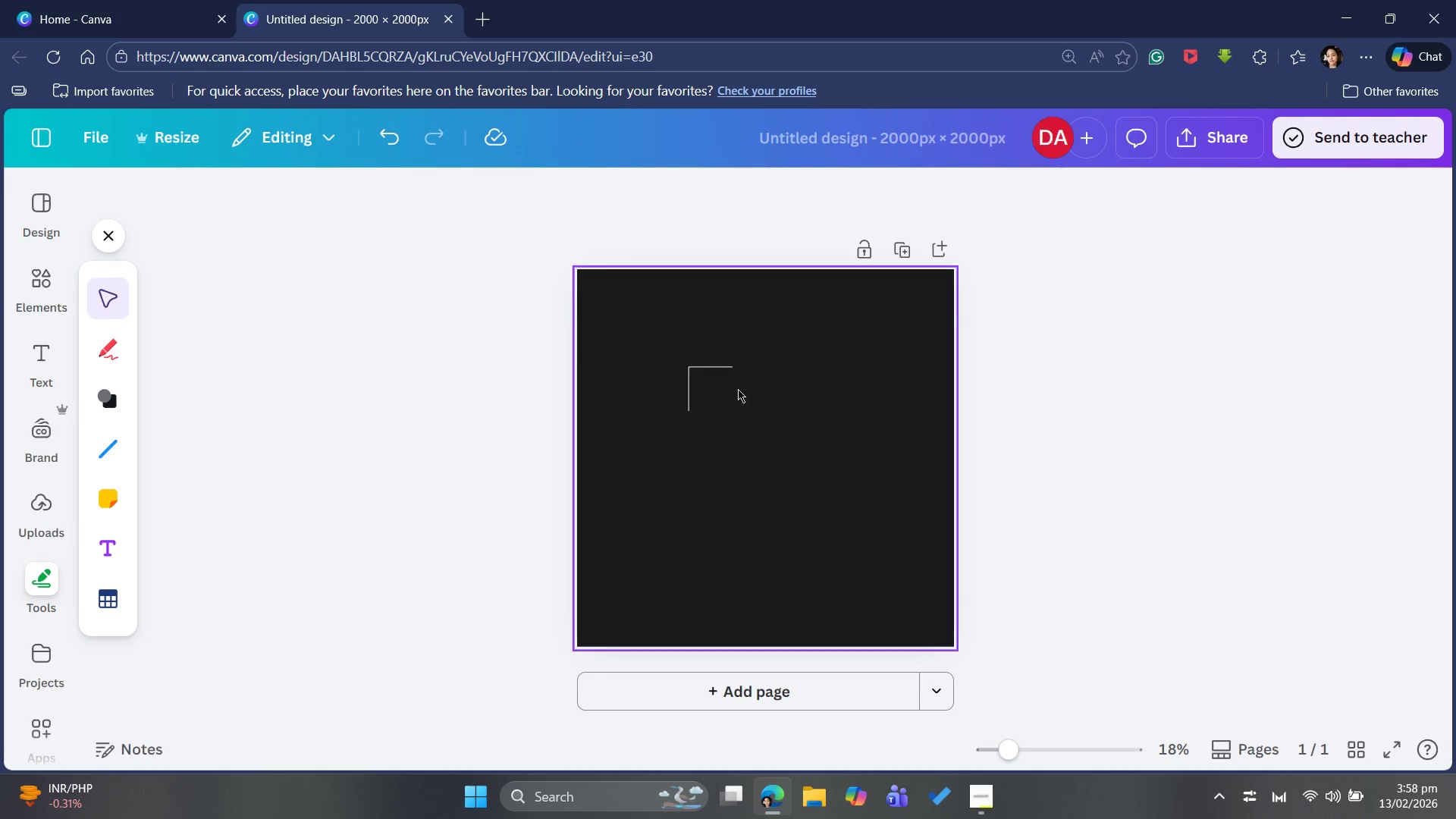 
wait(5.08)
 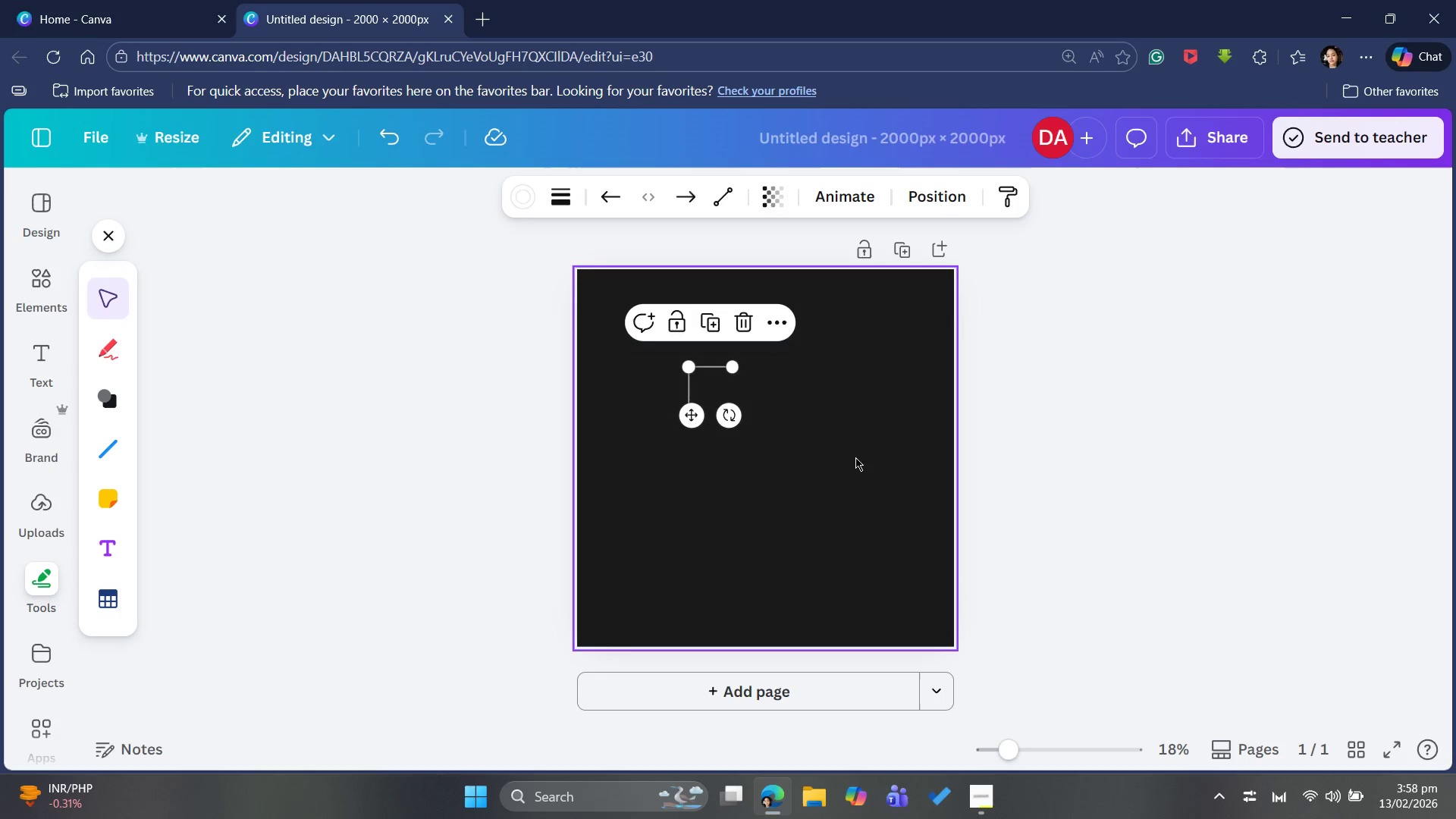 
left_click_drag(start_coordinate=[708, 466], to_coordinate=[666, 342])
 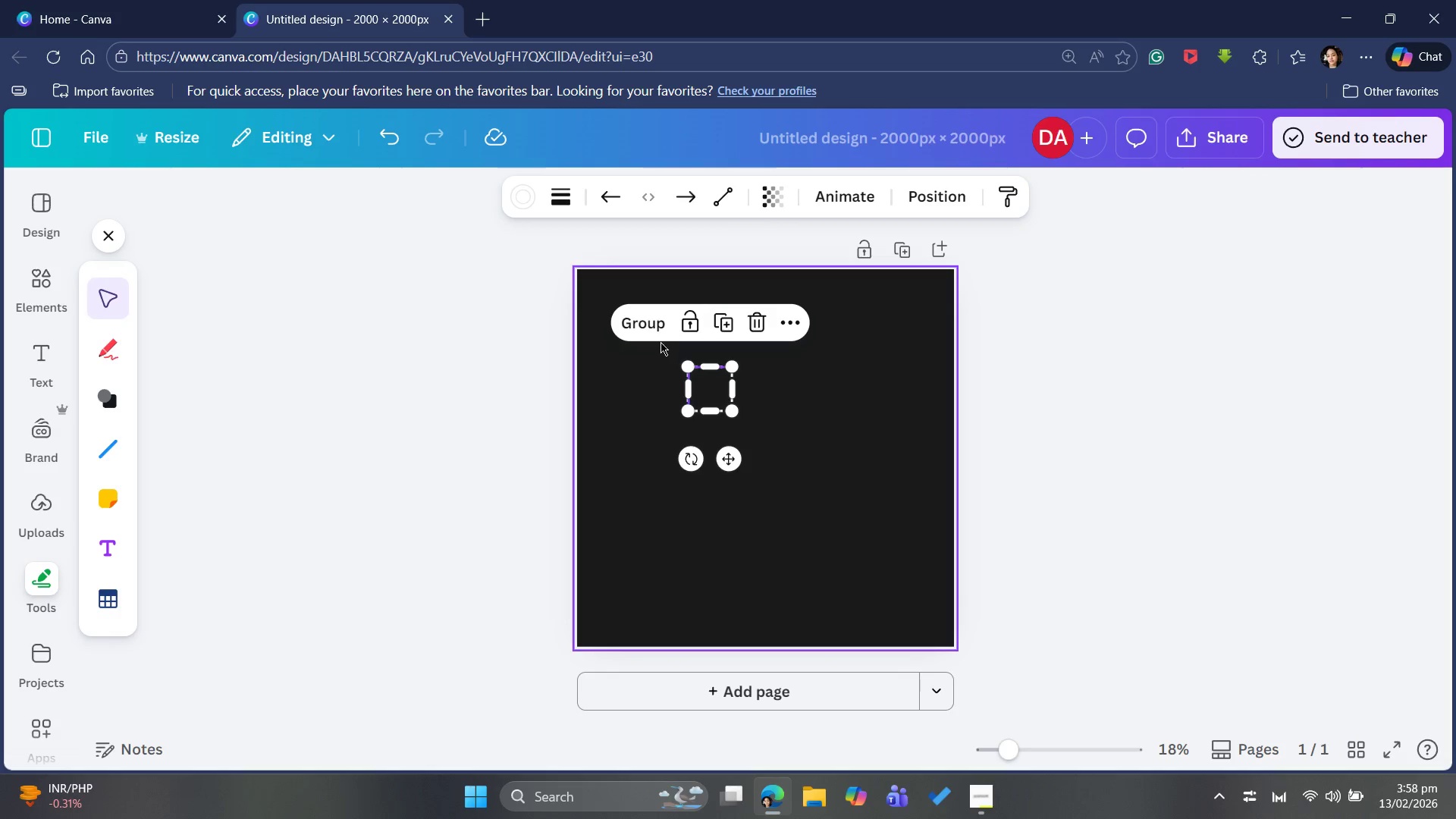 
key(Control+C)
 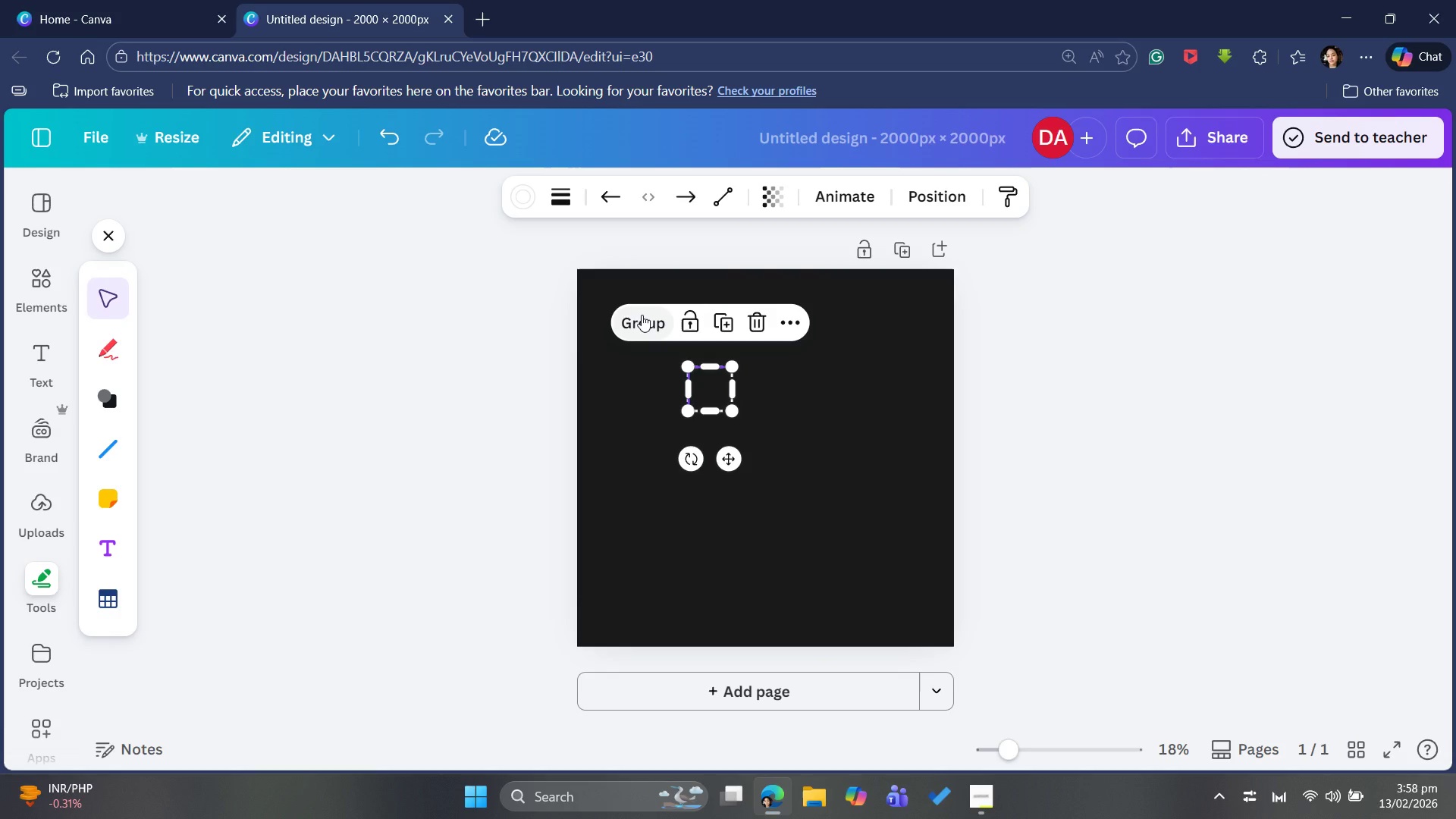 
left_click([642, 315])
 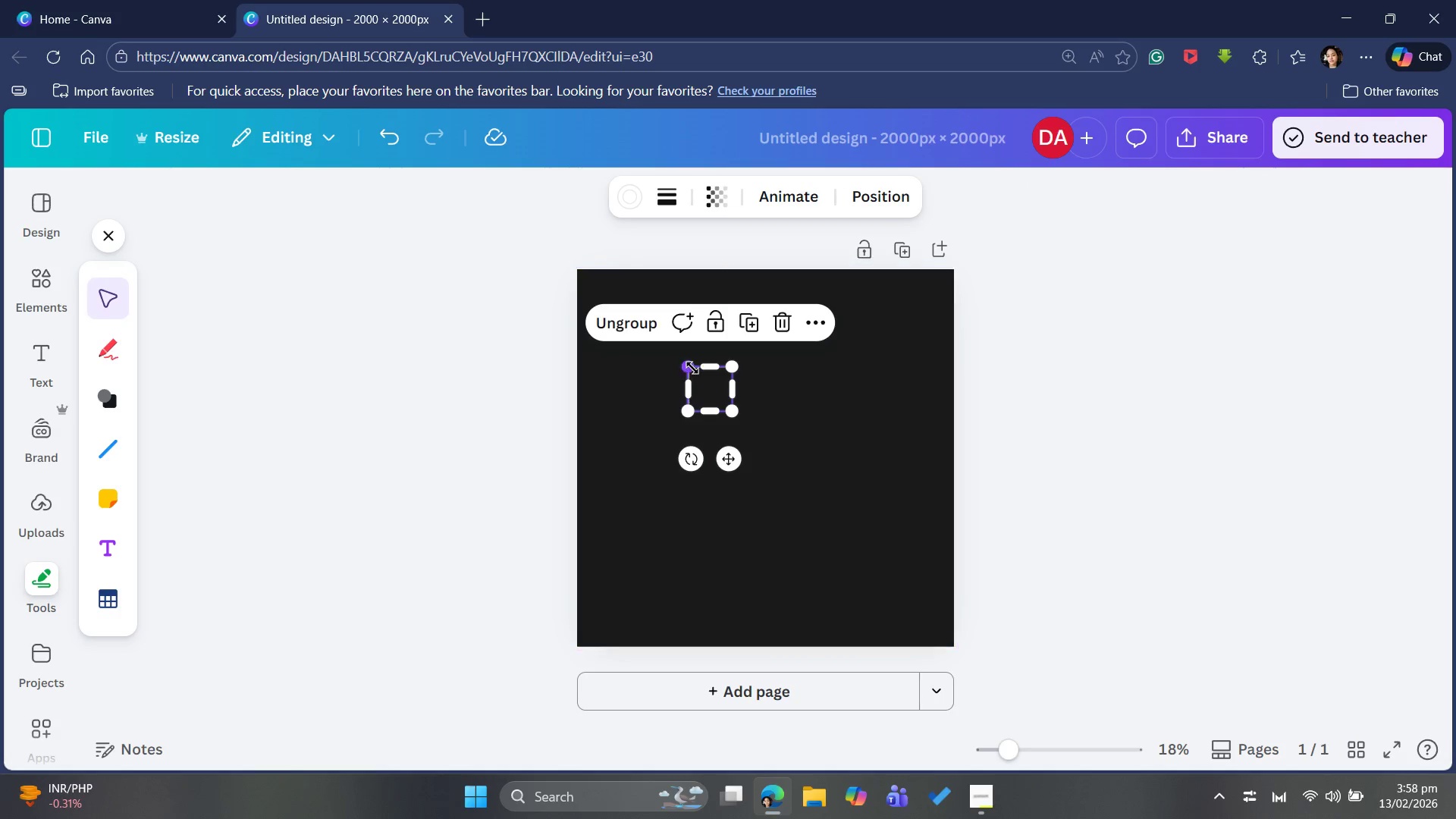 
key(Control+C)
 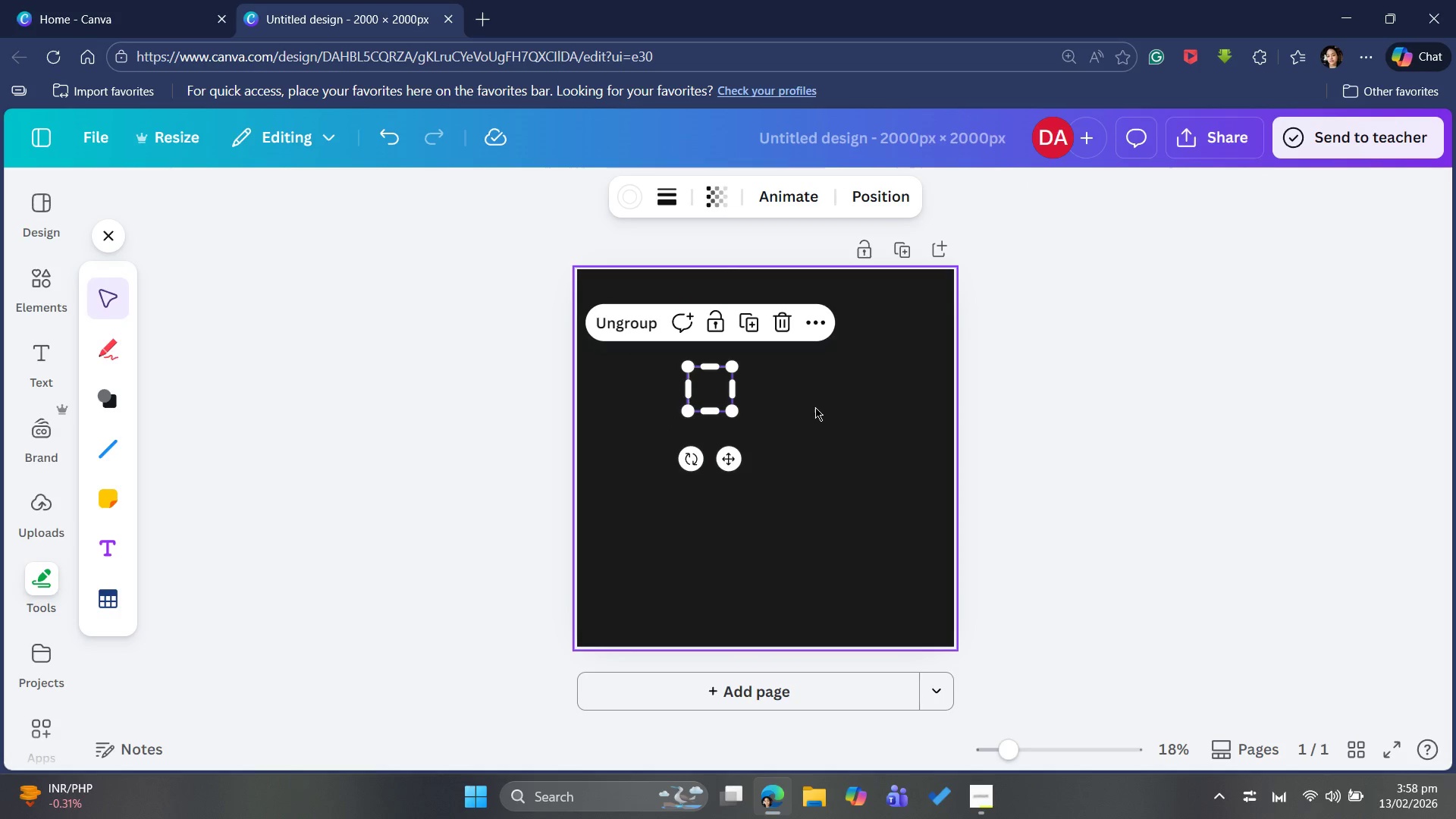 
left_click([814, 406])
 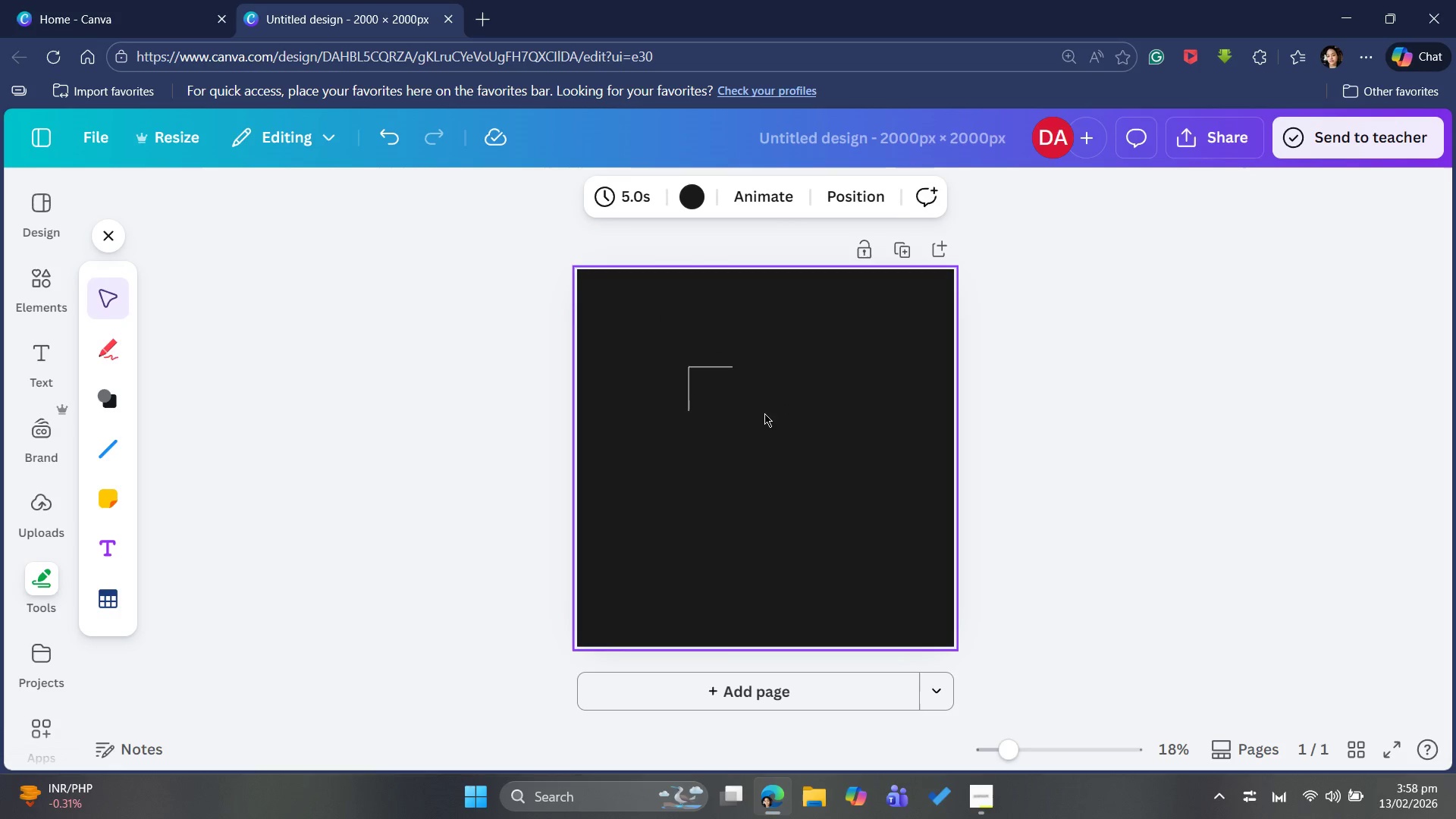 
wait(5.16)
 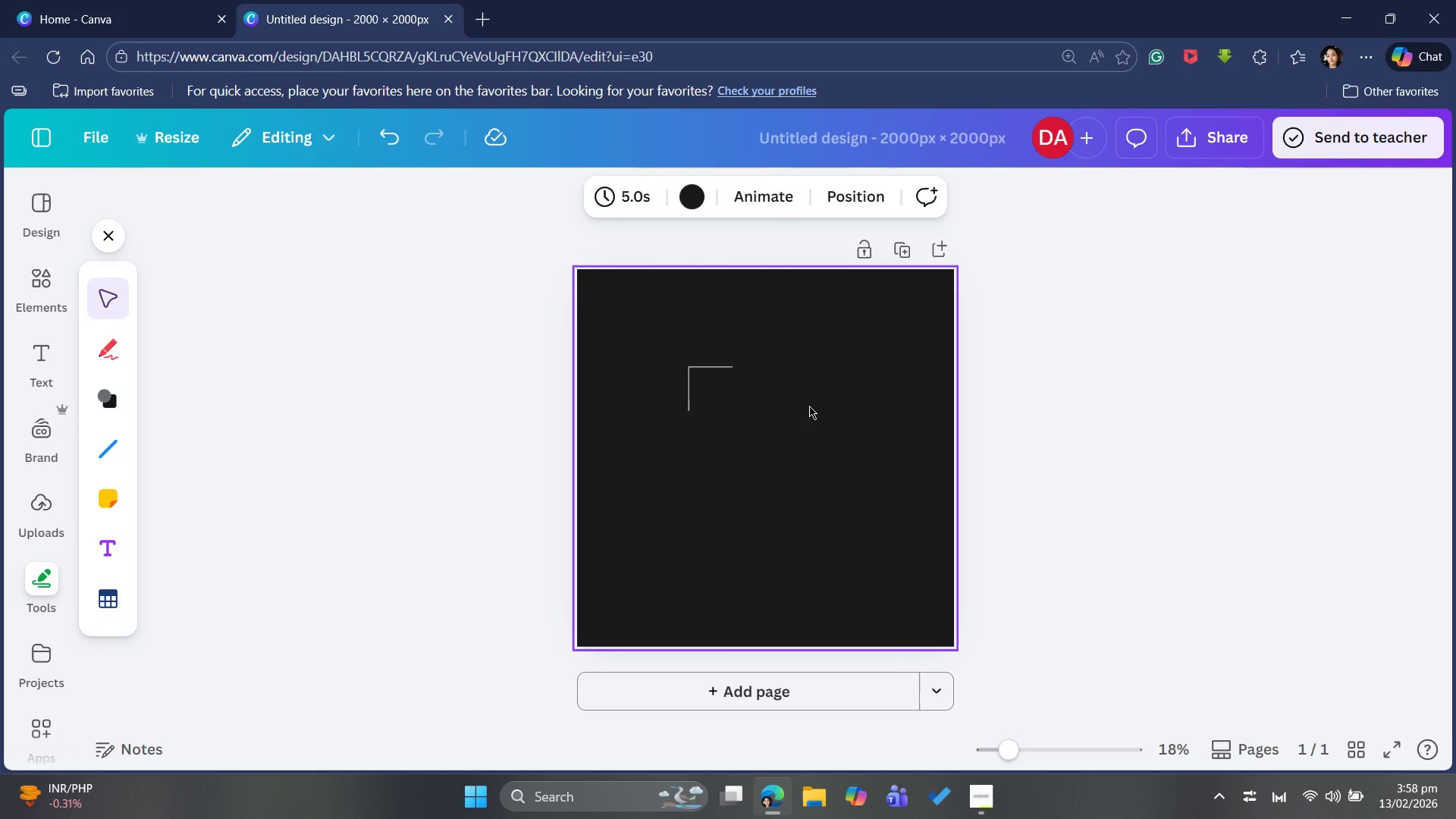 
left_click([705, 375])
 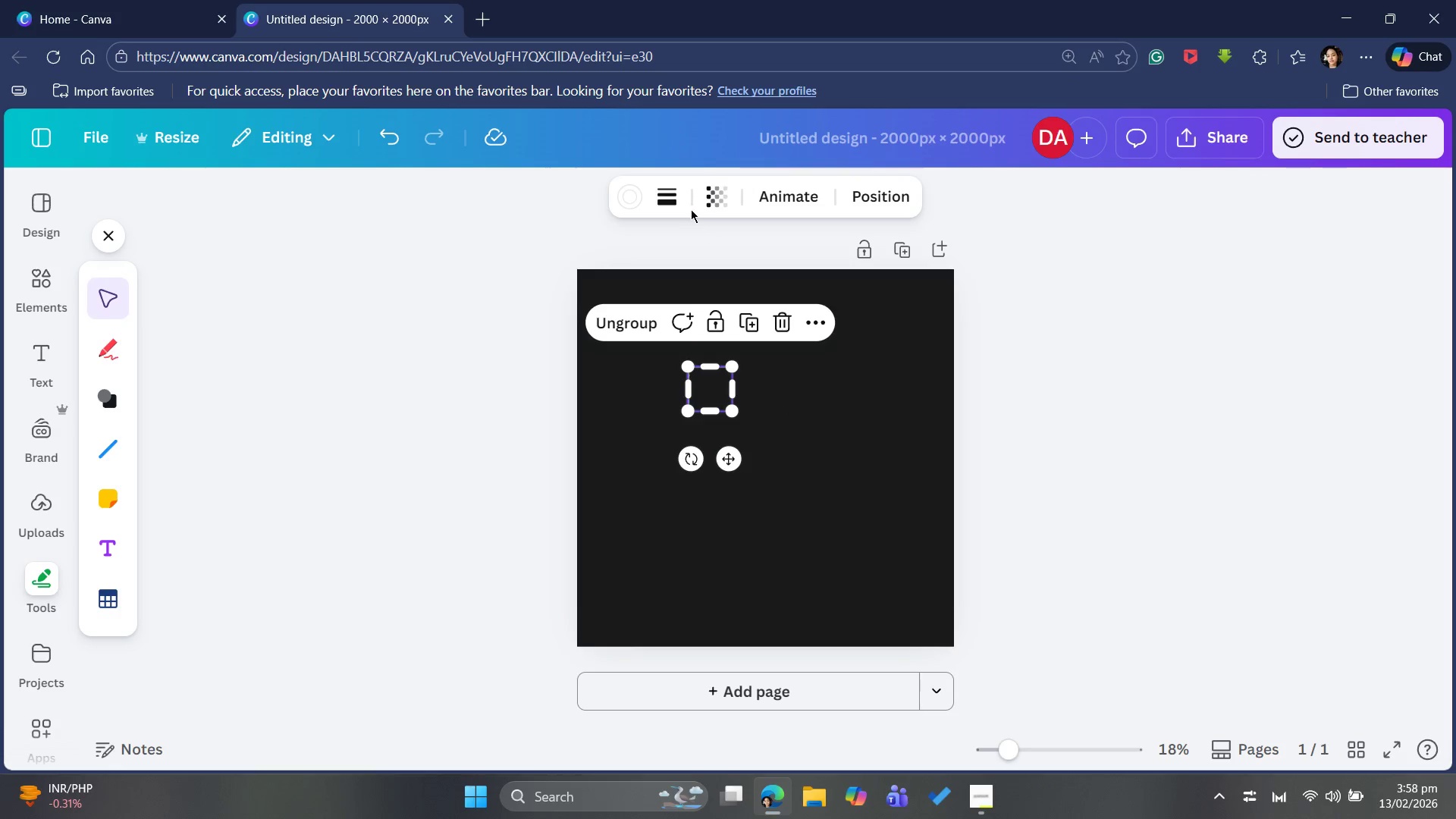 
left_click([671, 203])
 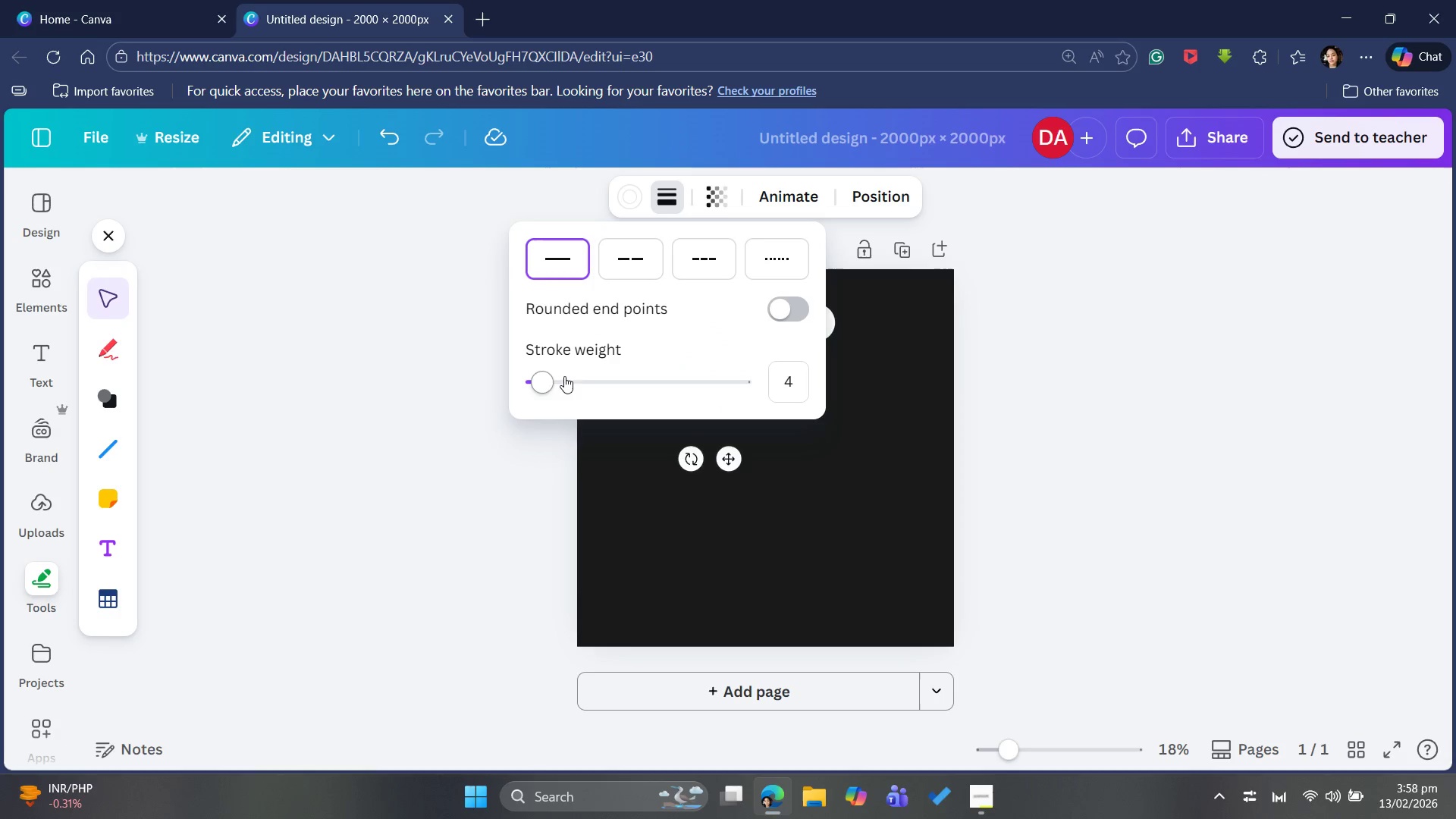 
left_click_drag(start_coordinate=[544, 374], to_coordinate=[561, 378])
 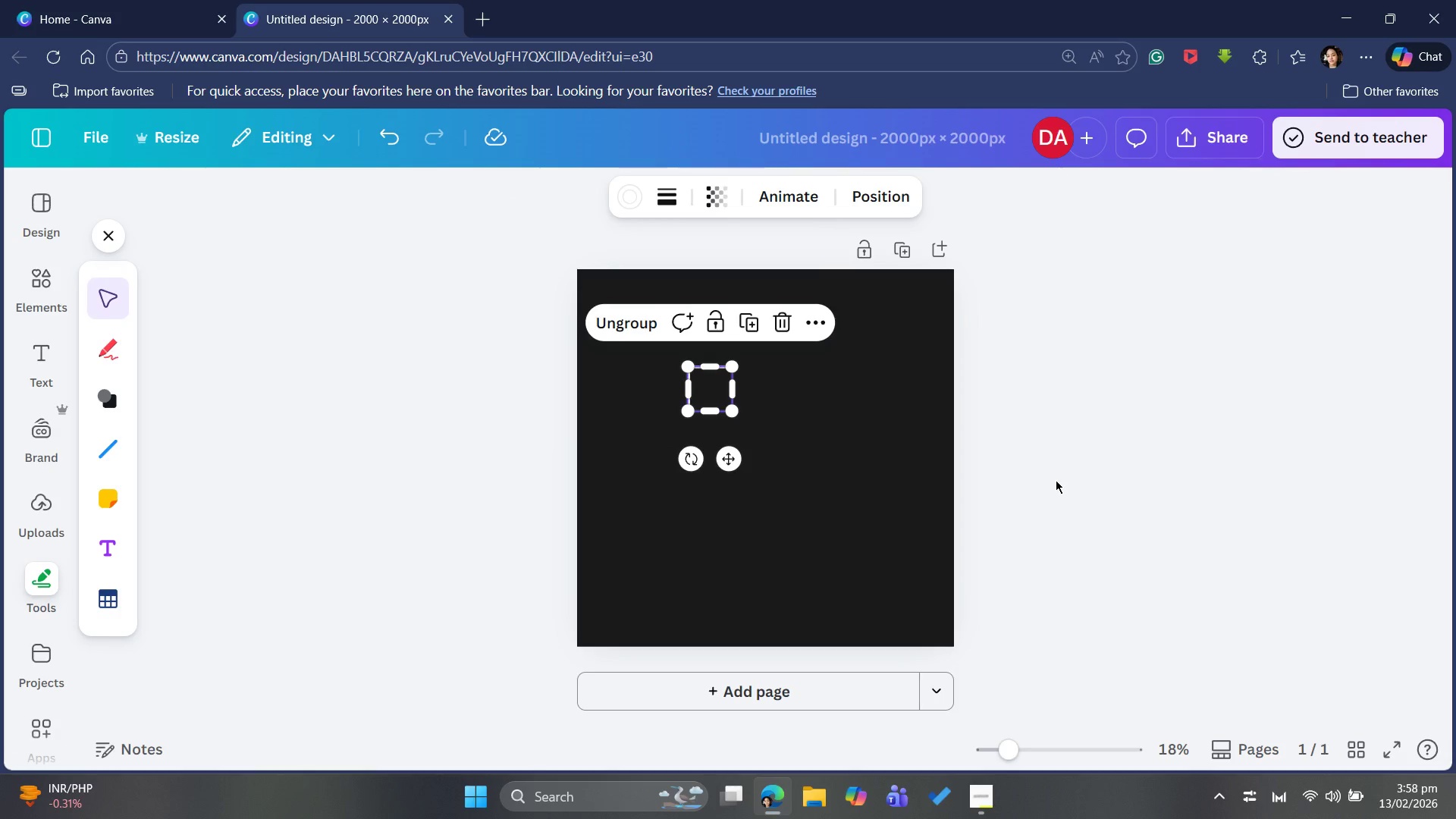 
left_click([1057, 478])
 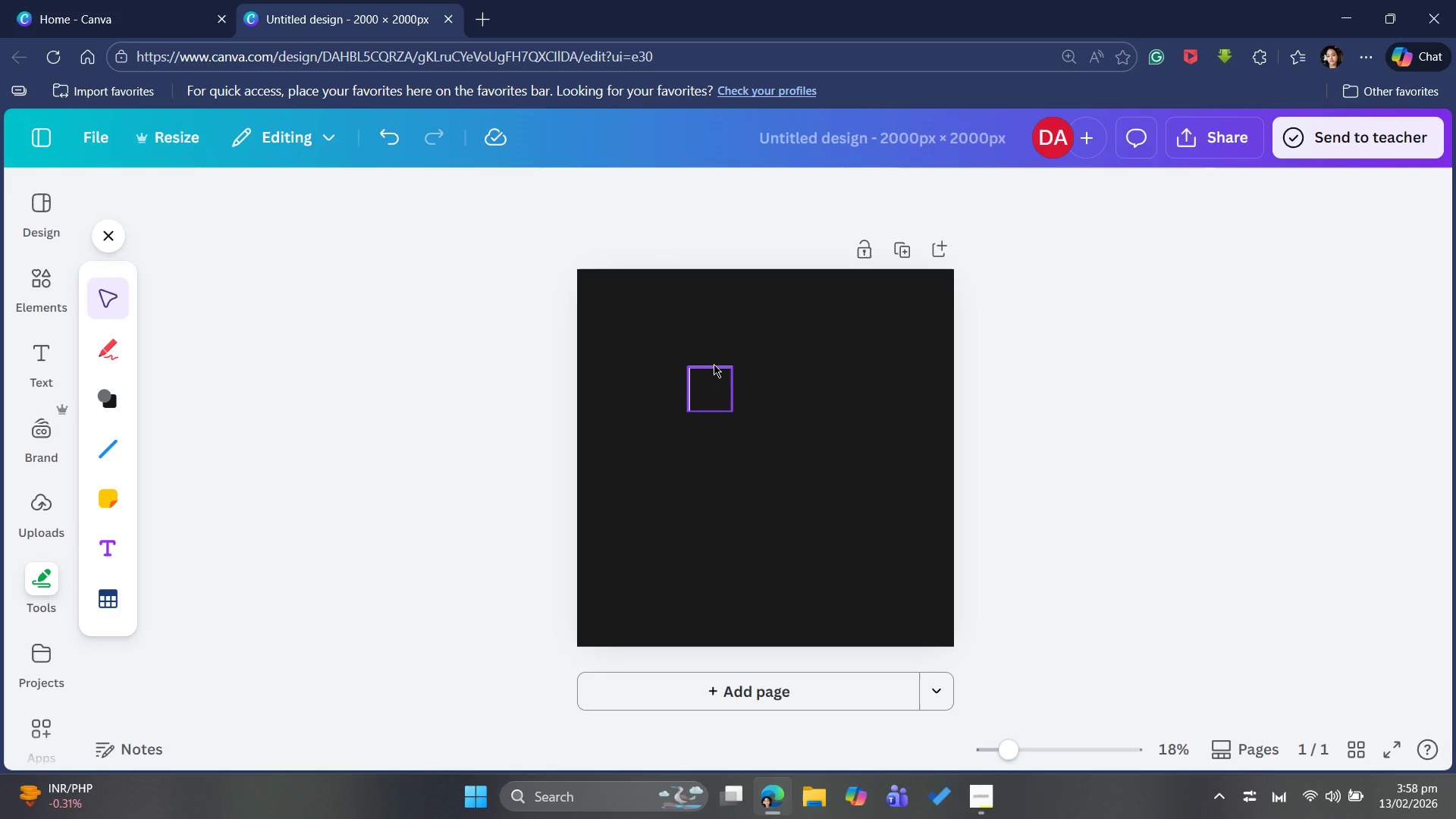 
left_click([714, 364])
 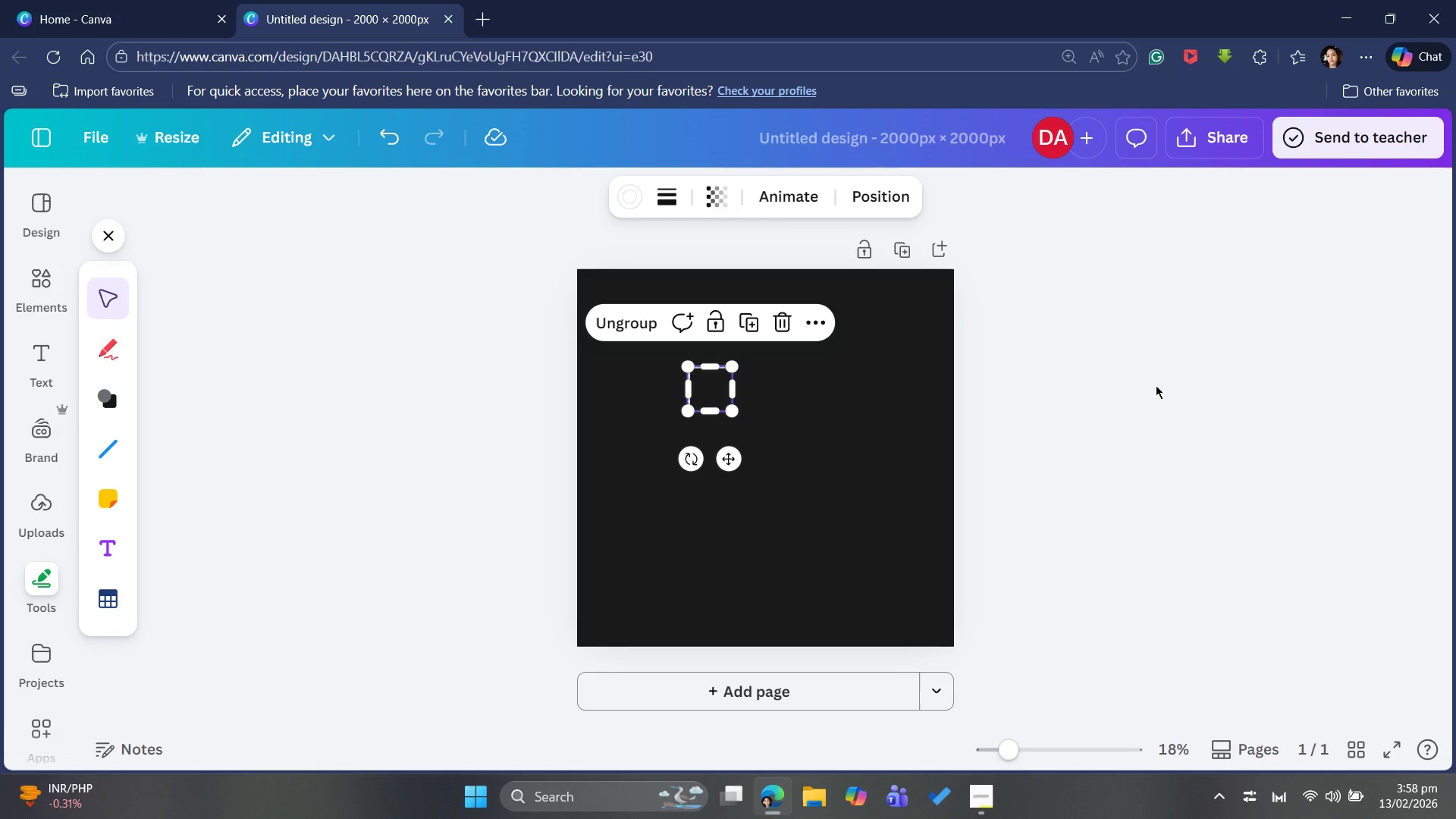 
left_click([1158, 384])
 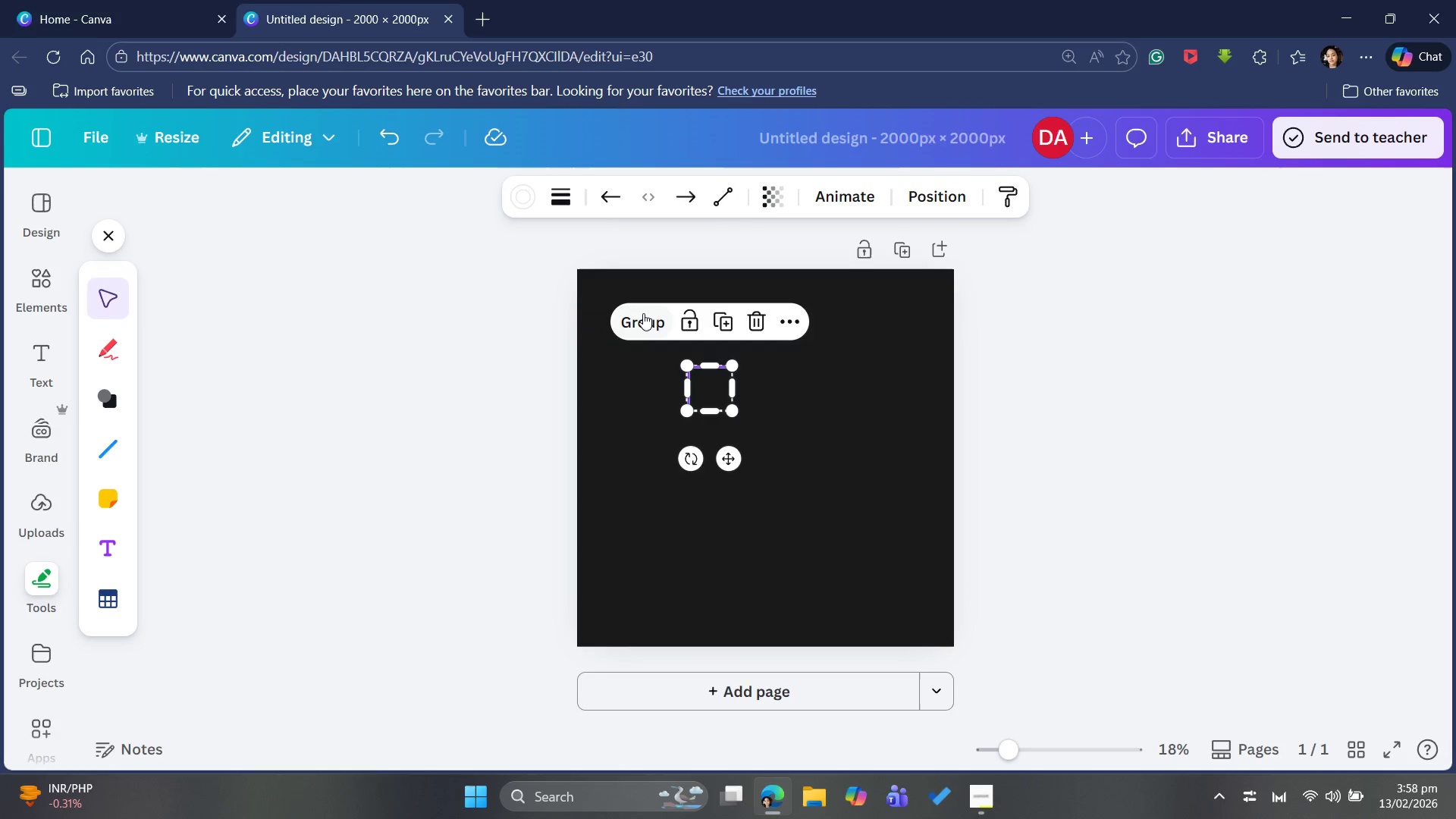 
left_click([1100, 397])
 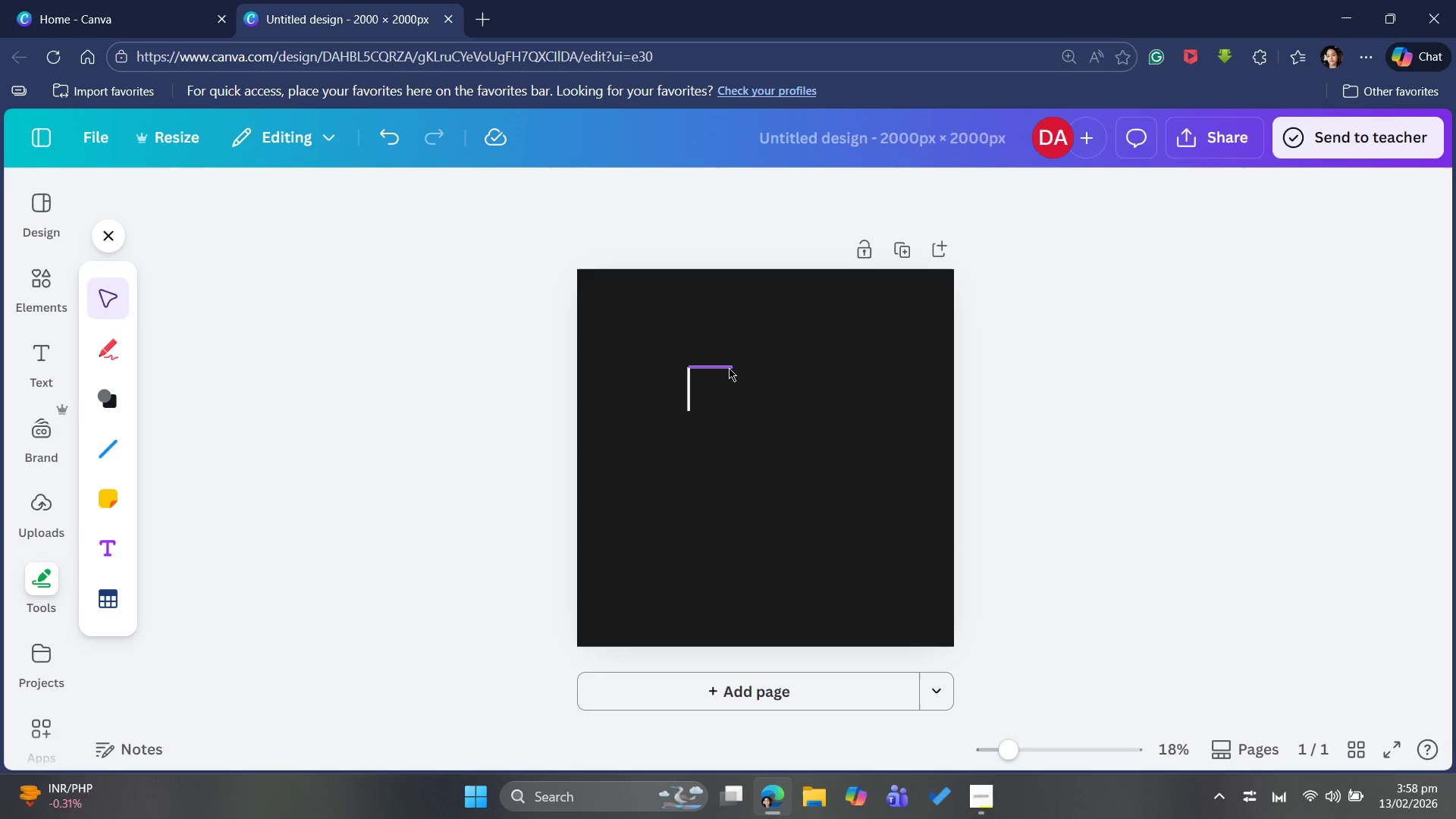 
left_click([729, 368])
 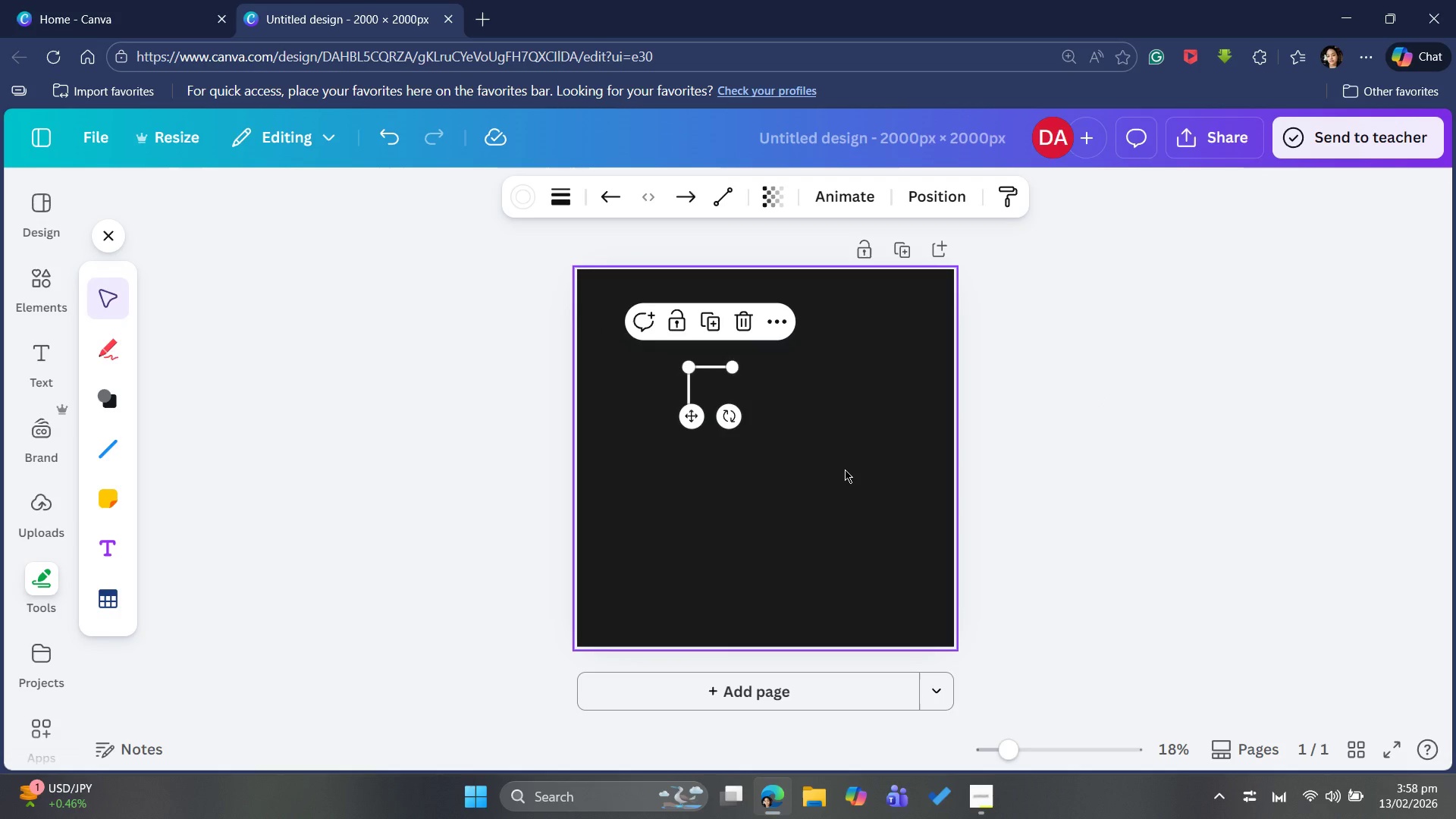 
key(ArrowLeft)
 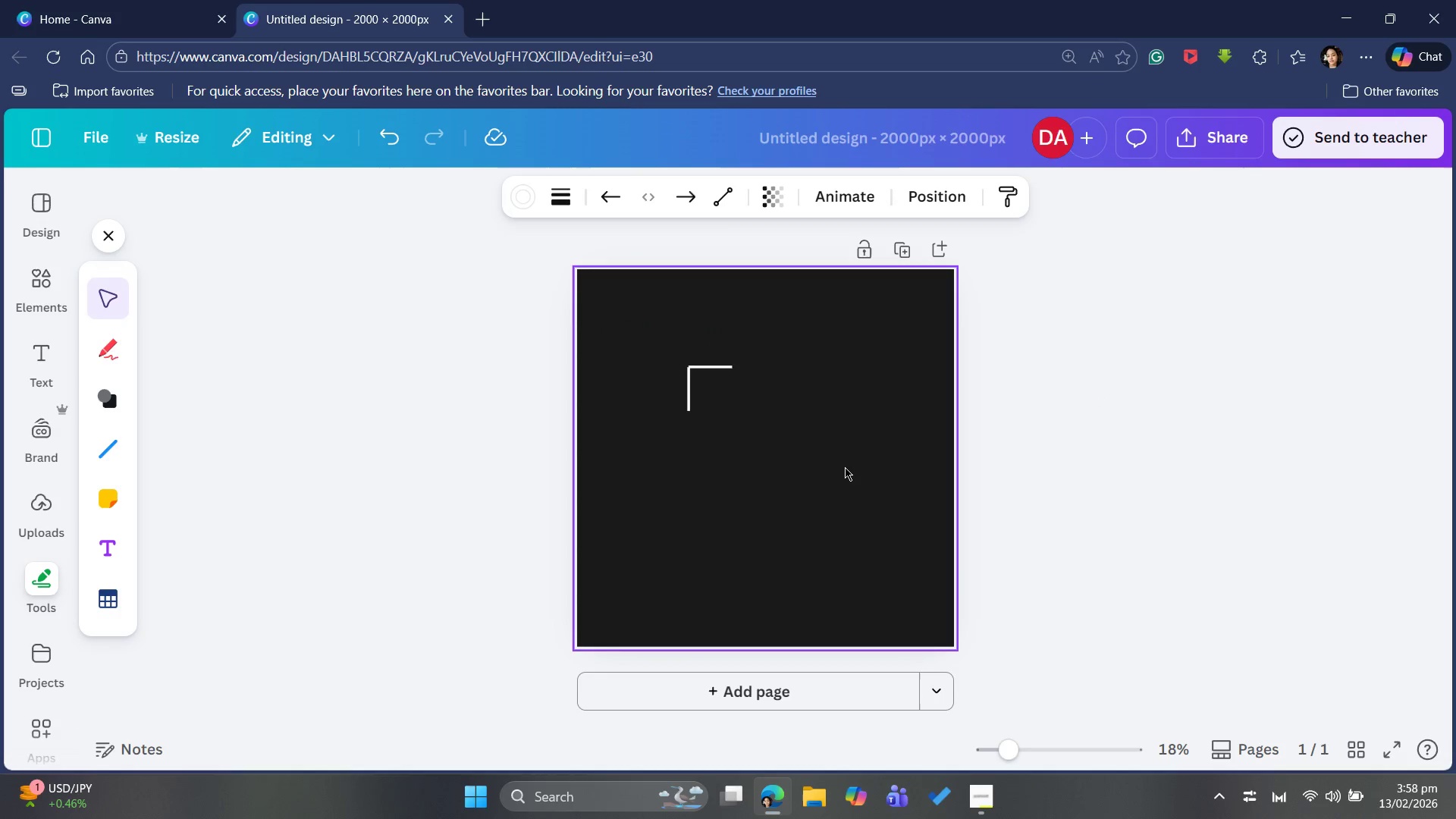 
key(ArrowLeft)
 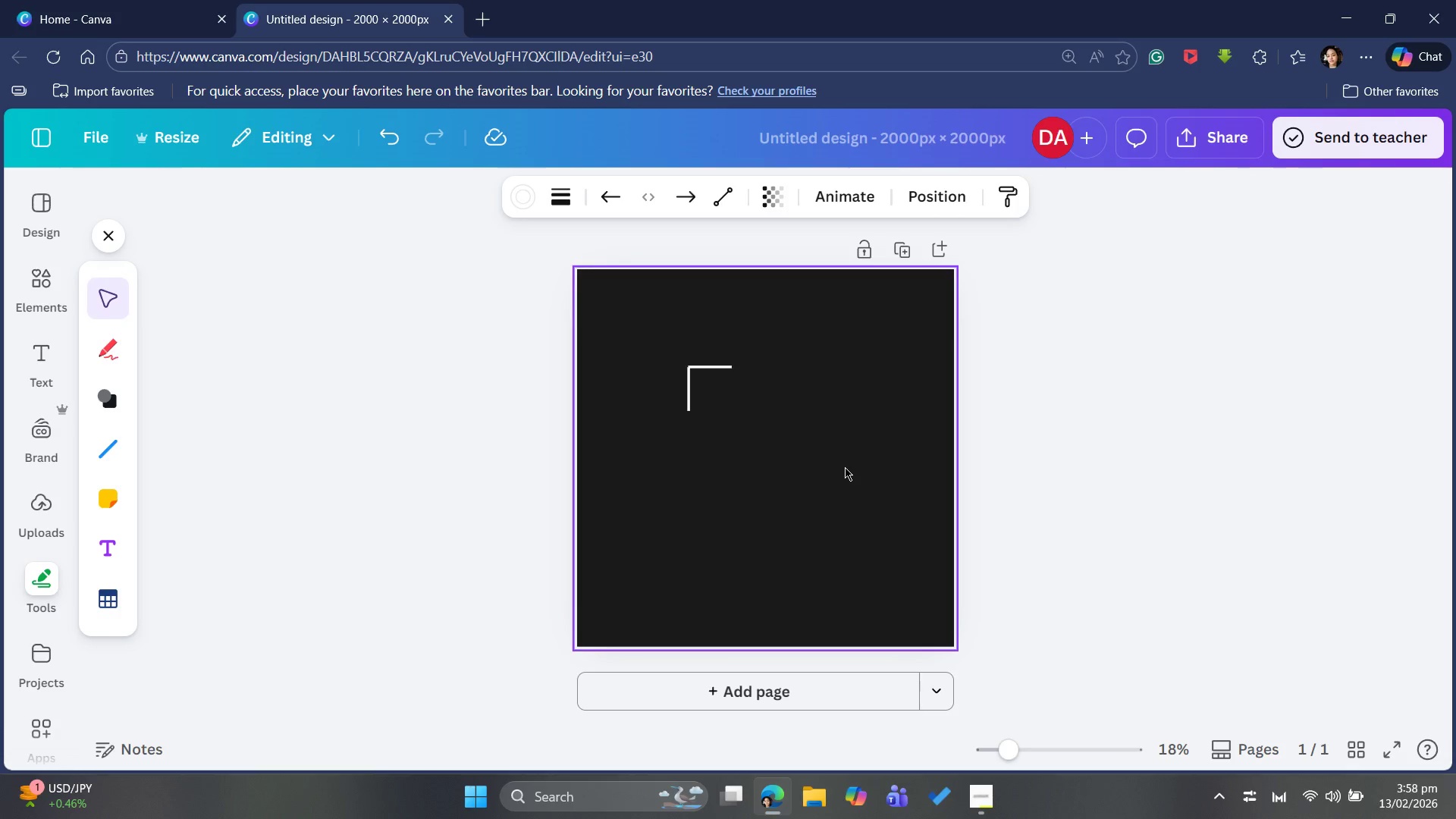 
key(ArrowLeft)
 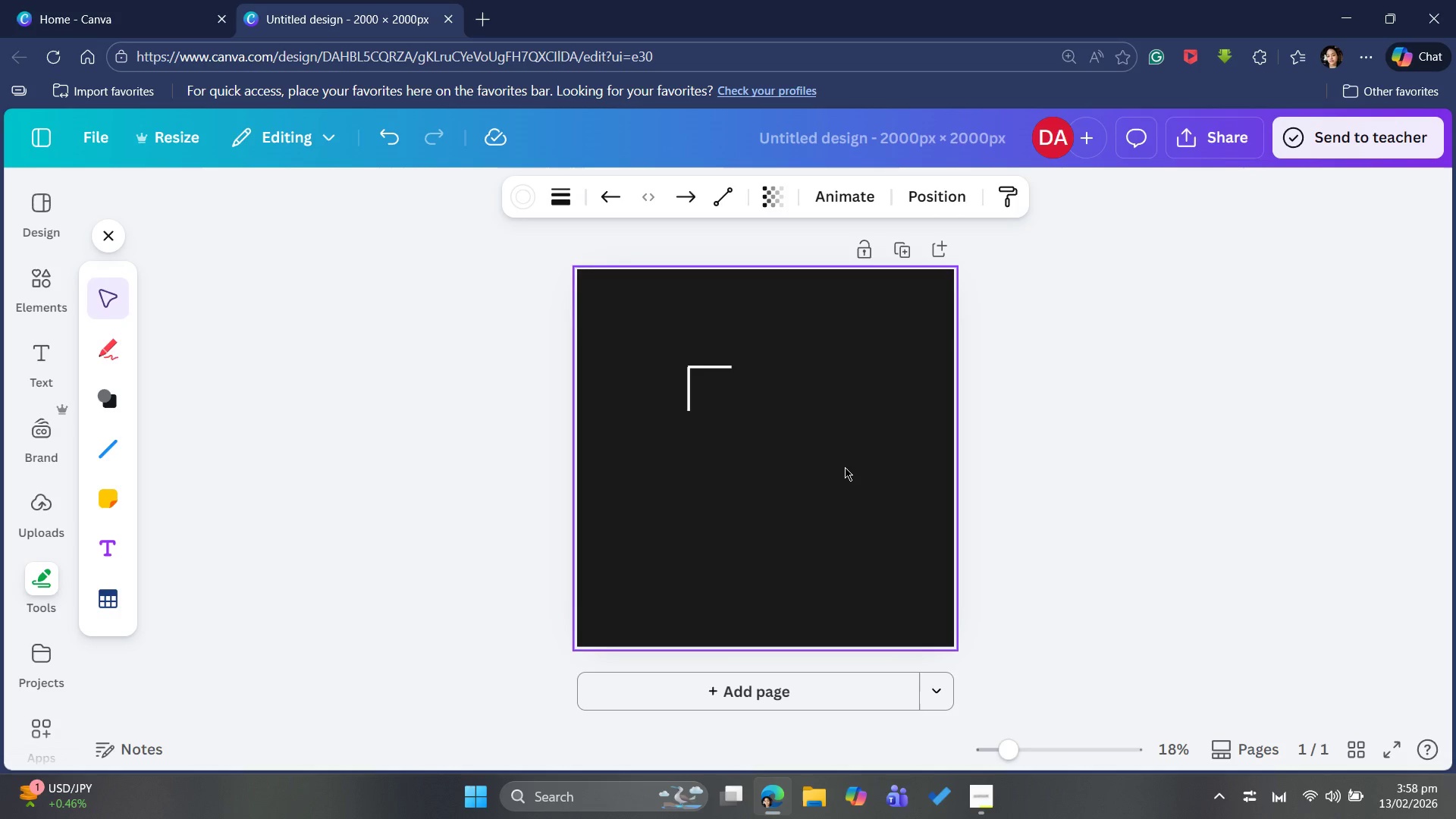 
key(ArrowLeft)
 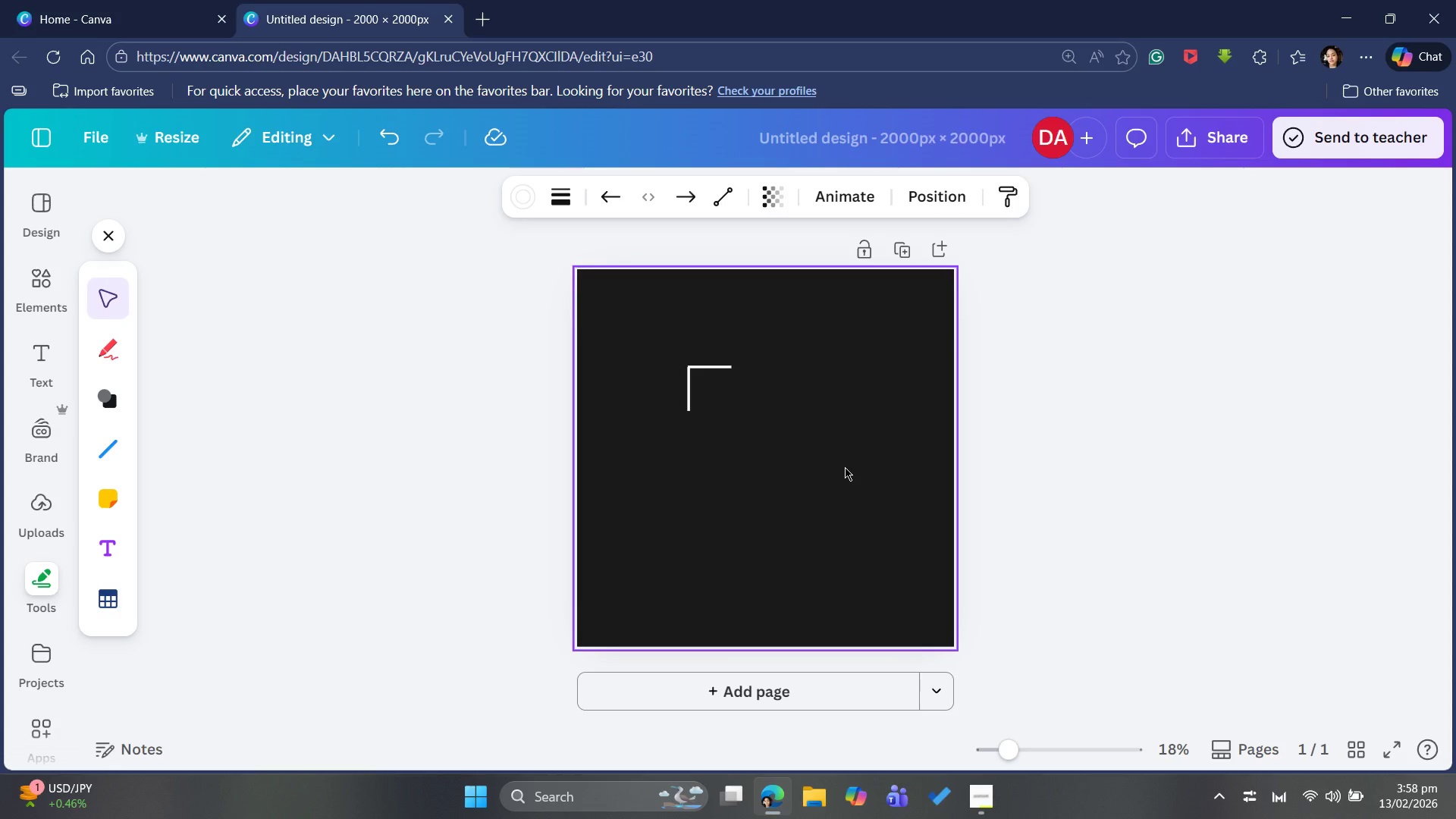 
key(ArrowLeft)
 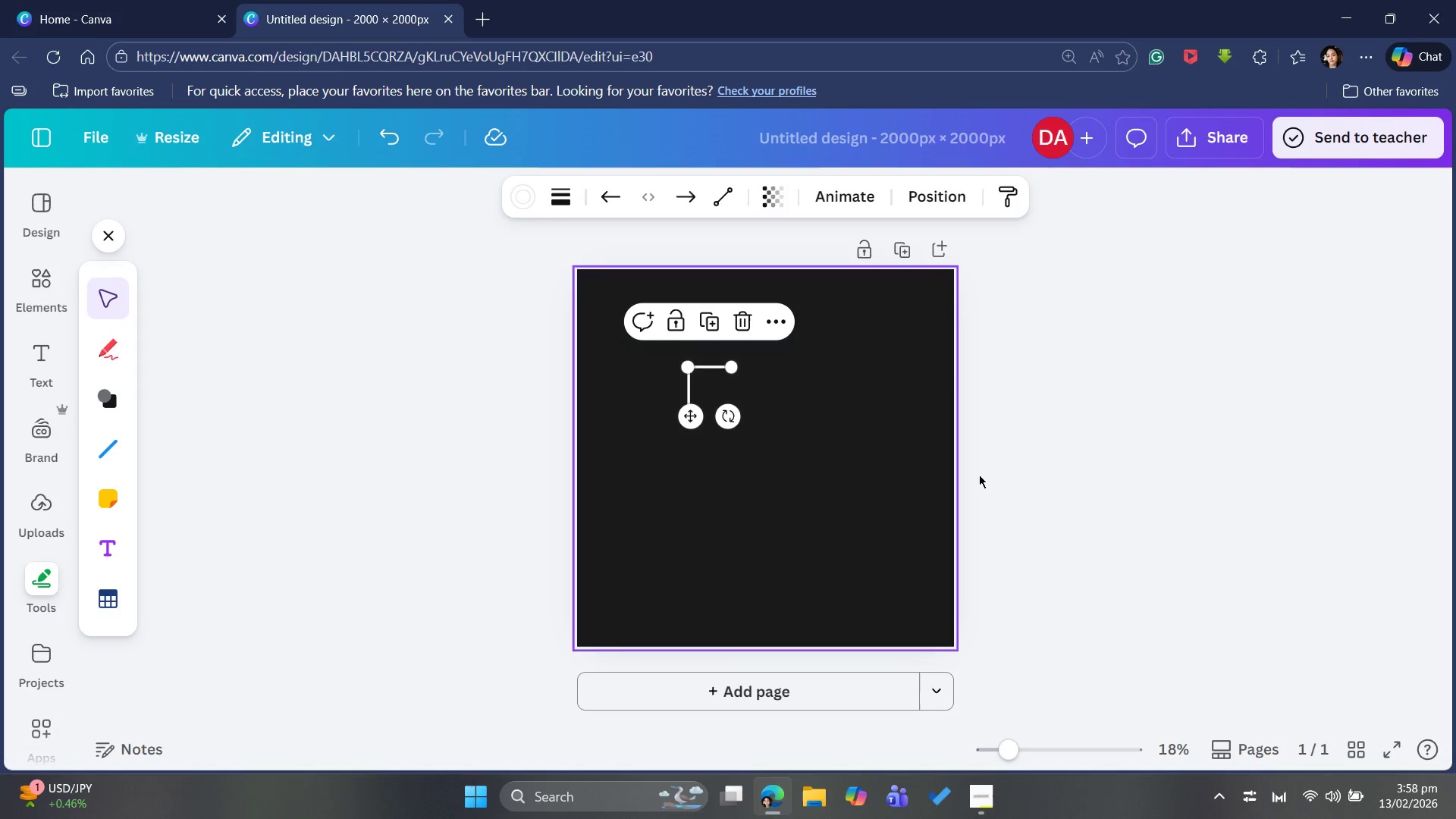 
left_click([1191, 326])
 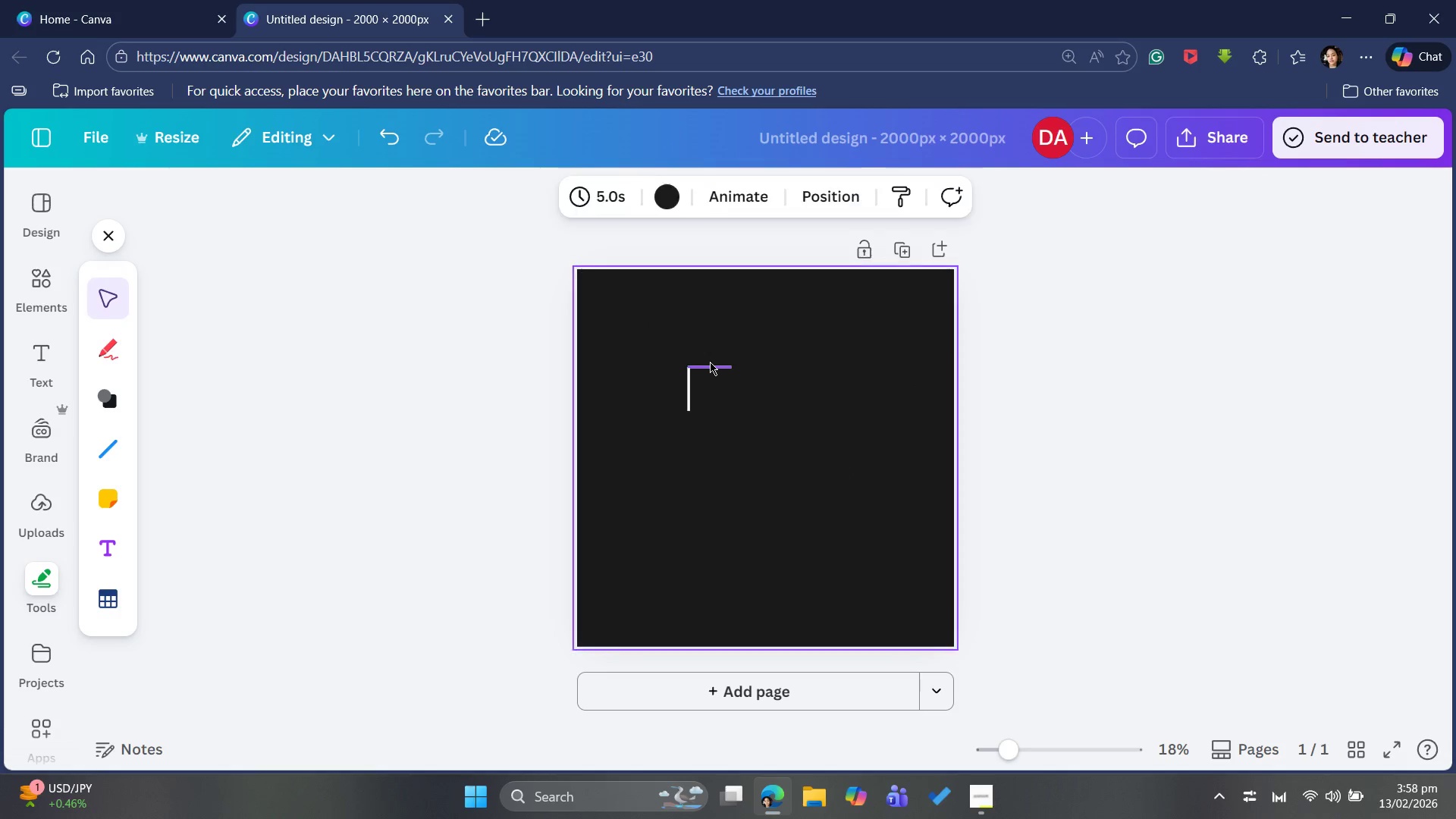 
wait(5.14)
 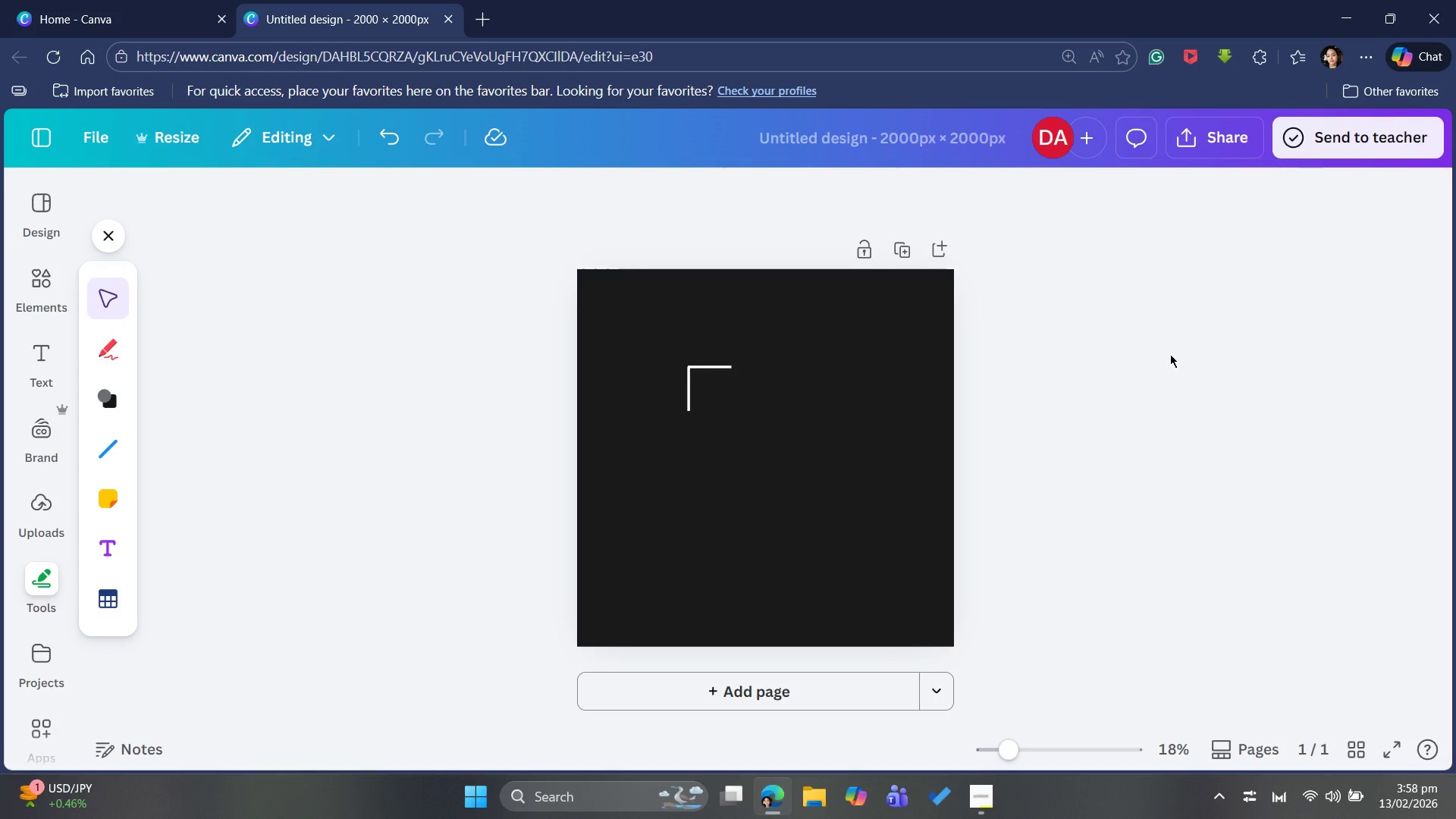 
key(ArrowDown)
 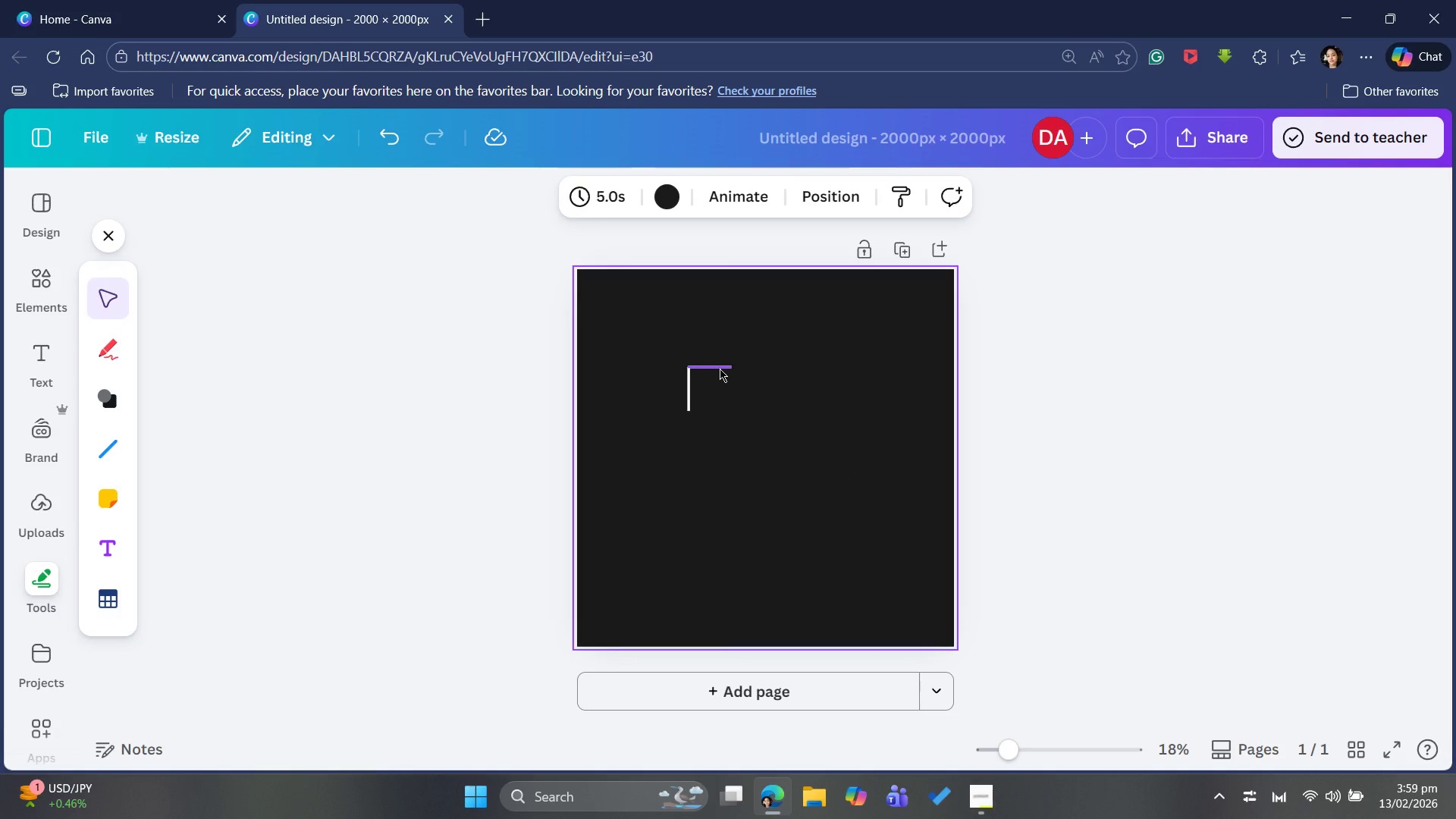 
key(ArrowDown)
 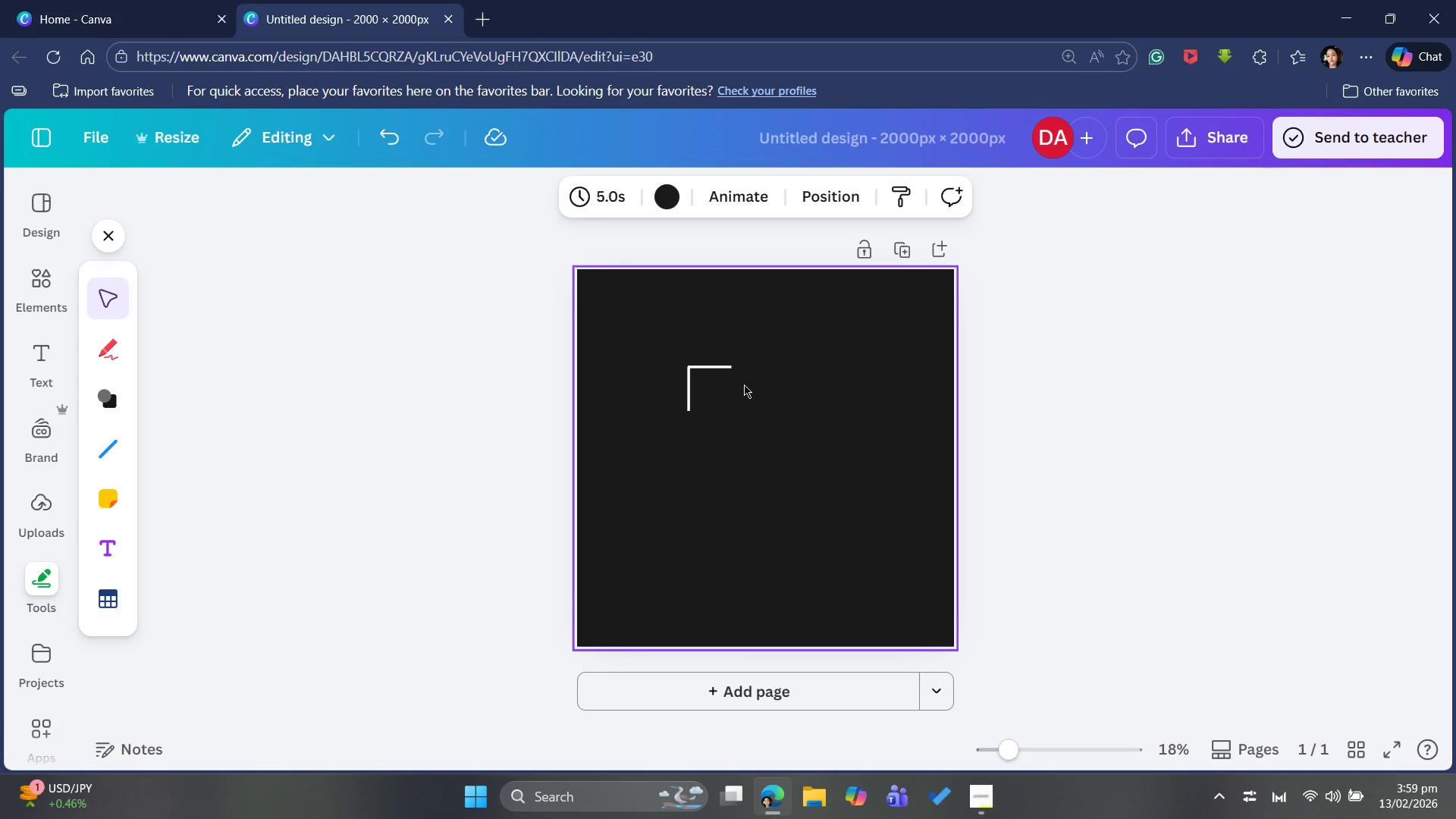 
key(ArrowLeft)
 